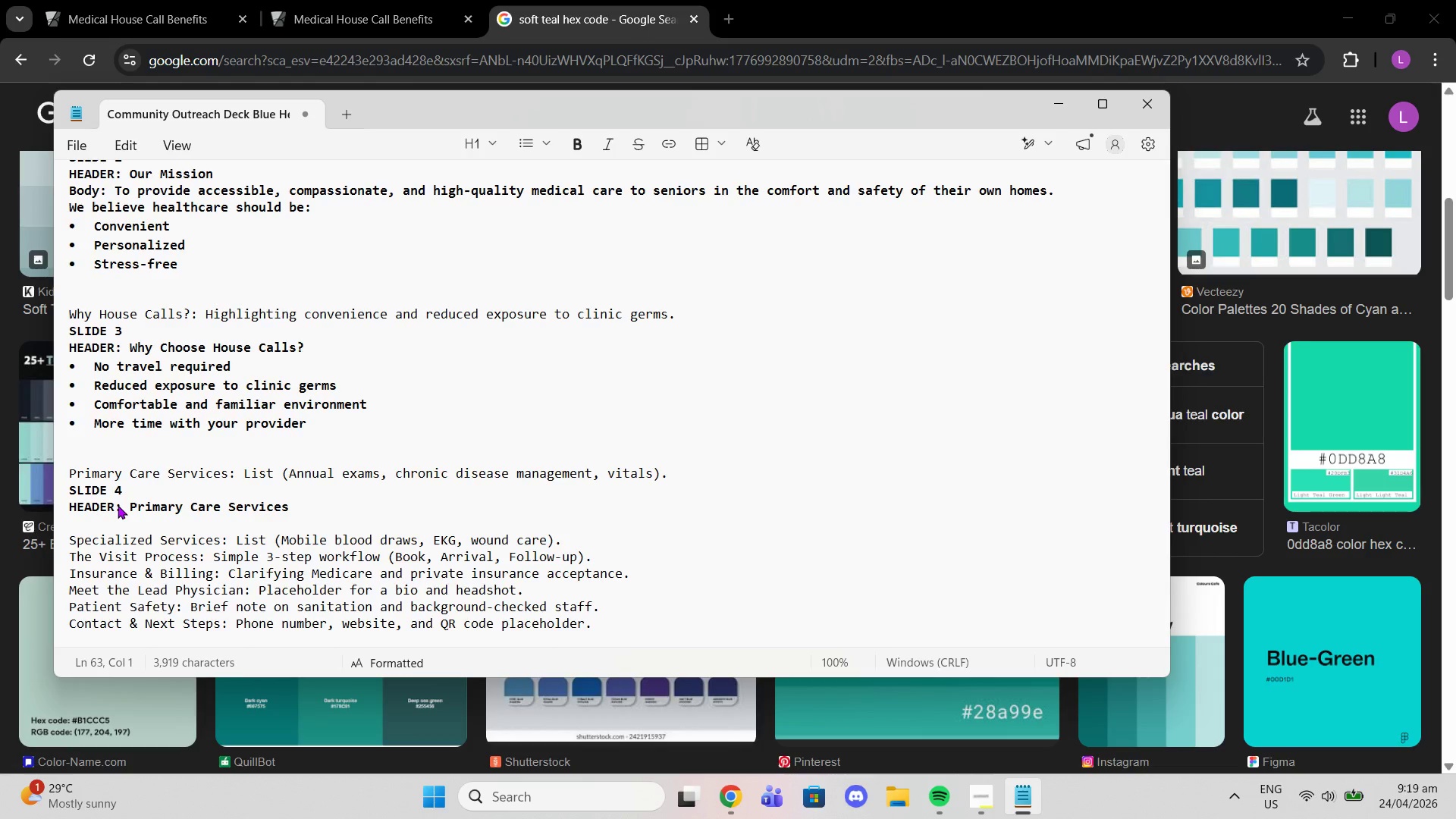 
wait(44.86)
 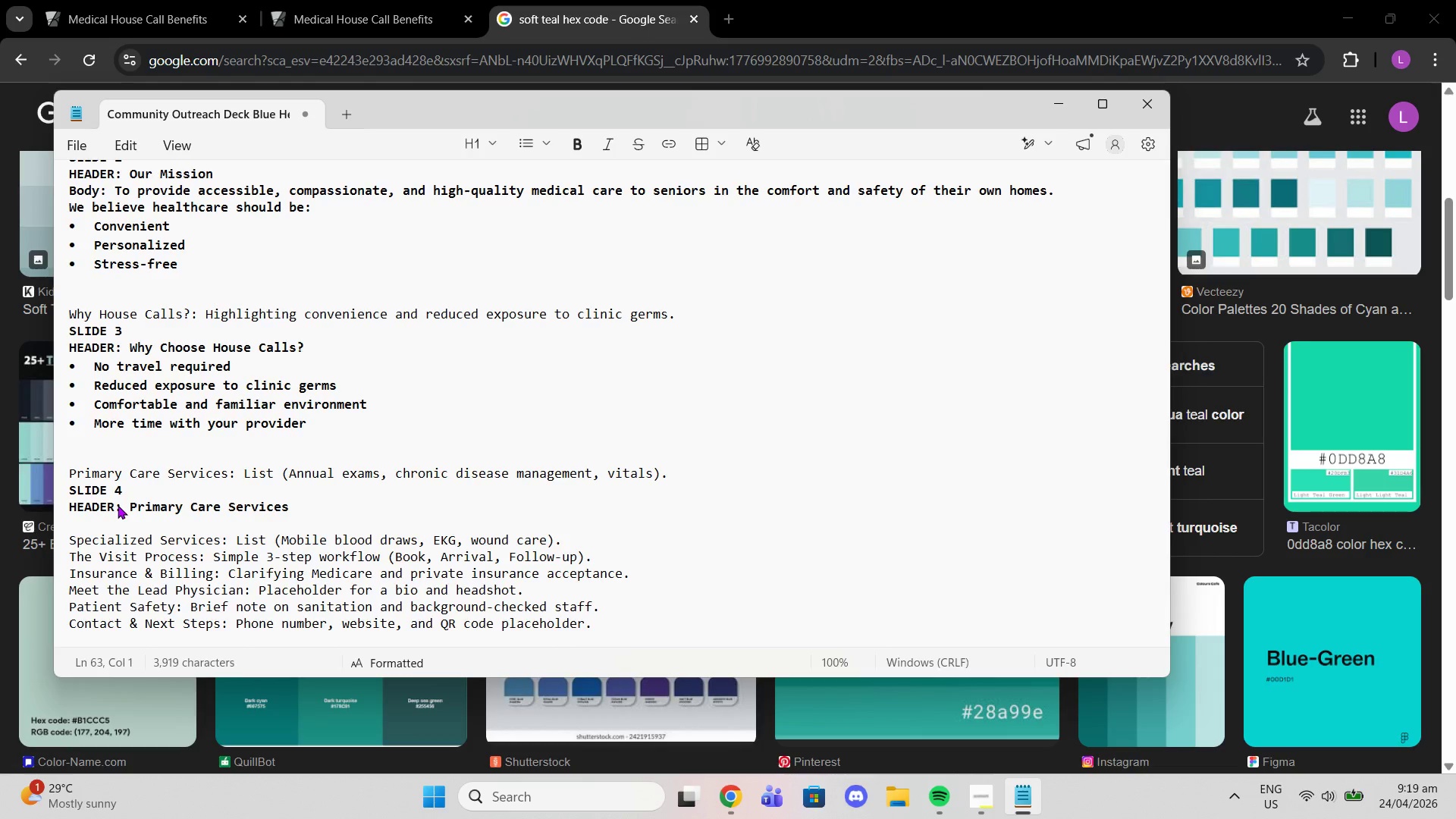 
left_click([334, 515])
 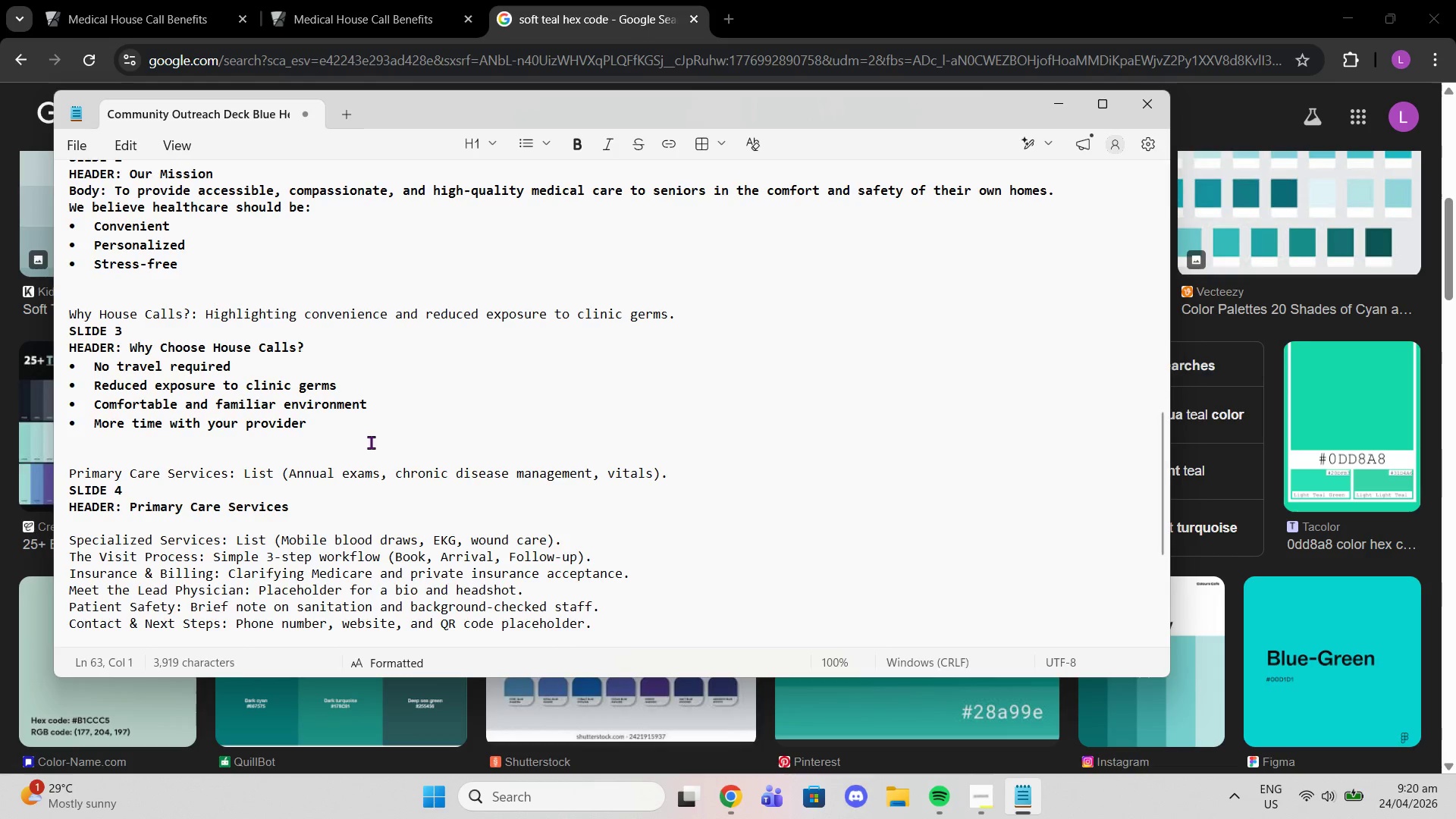 
wait(6.56)
 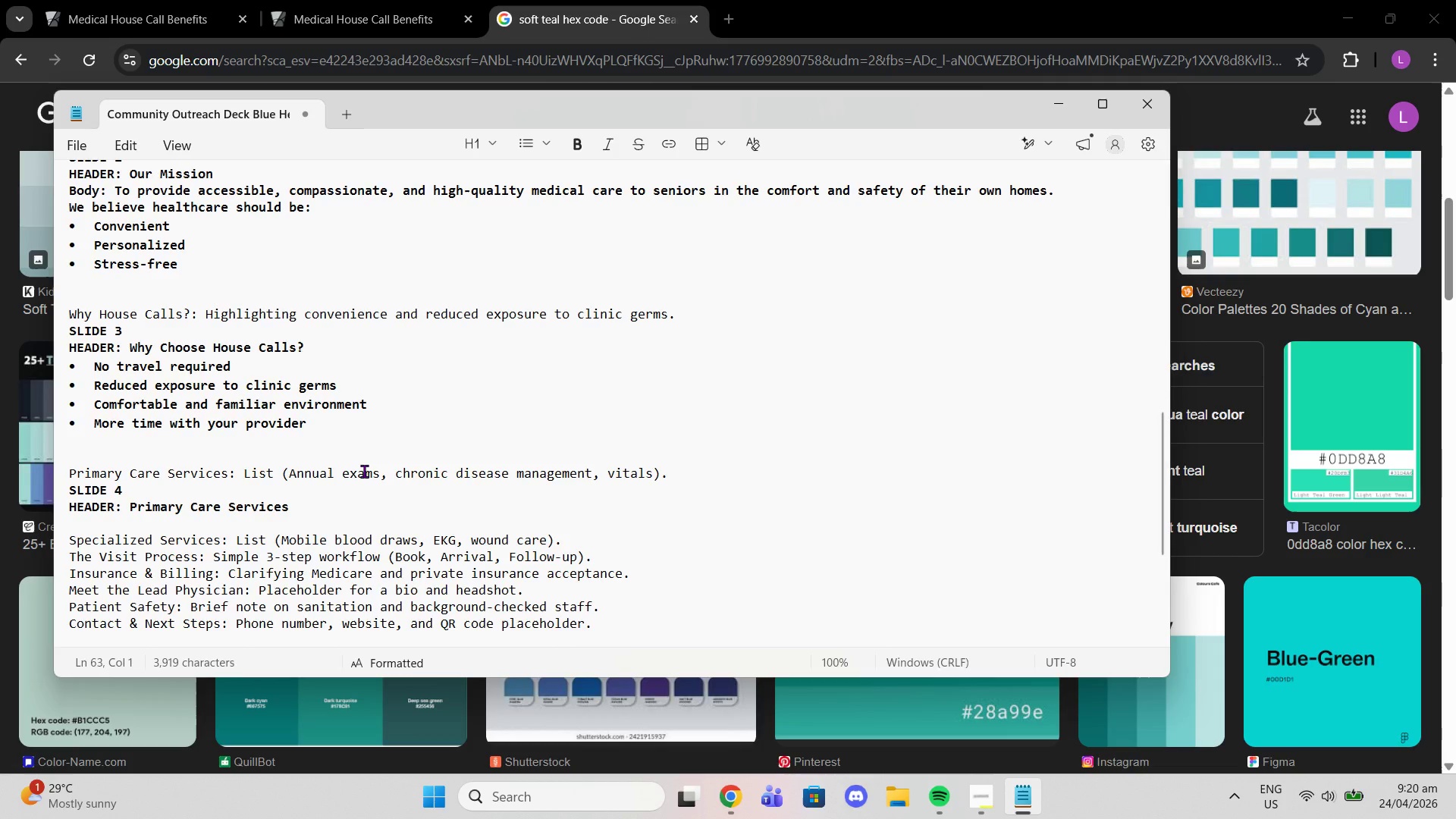 
left_click([522, 143])
 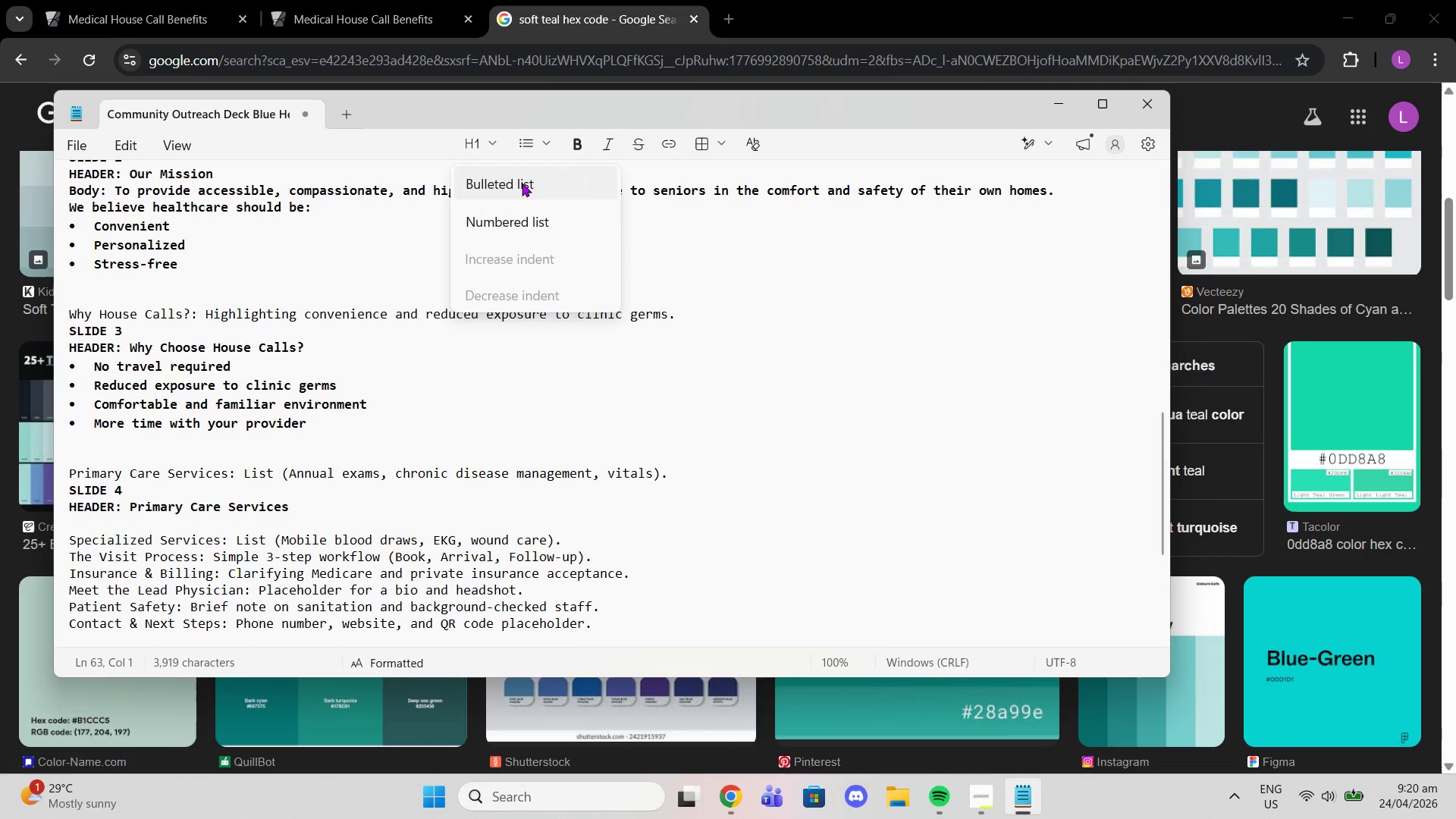 
left_click([522, 184])
 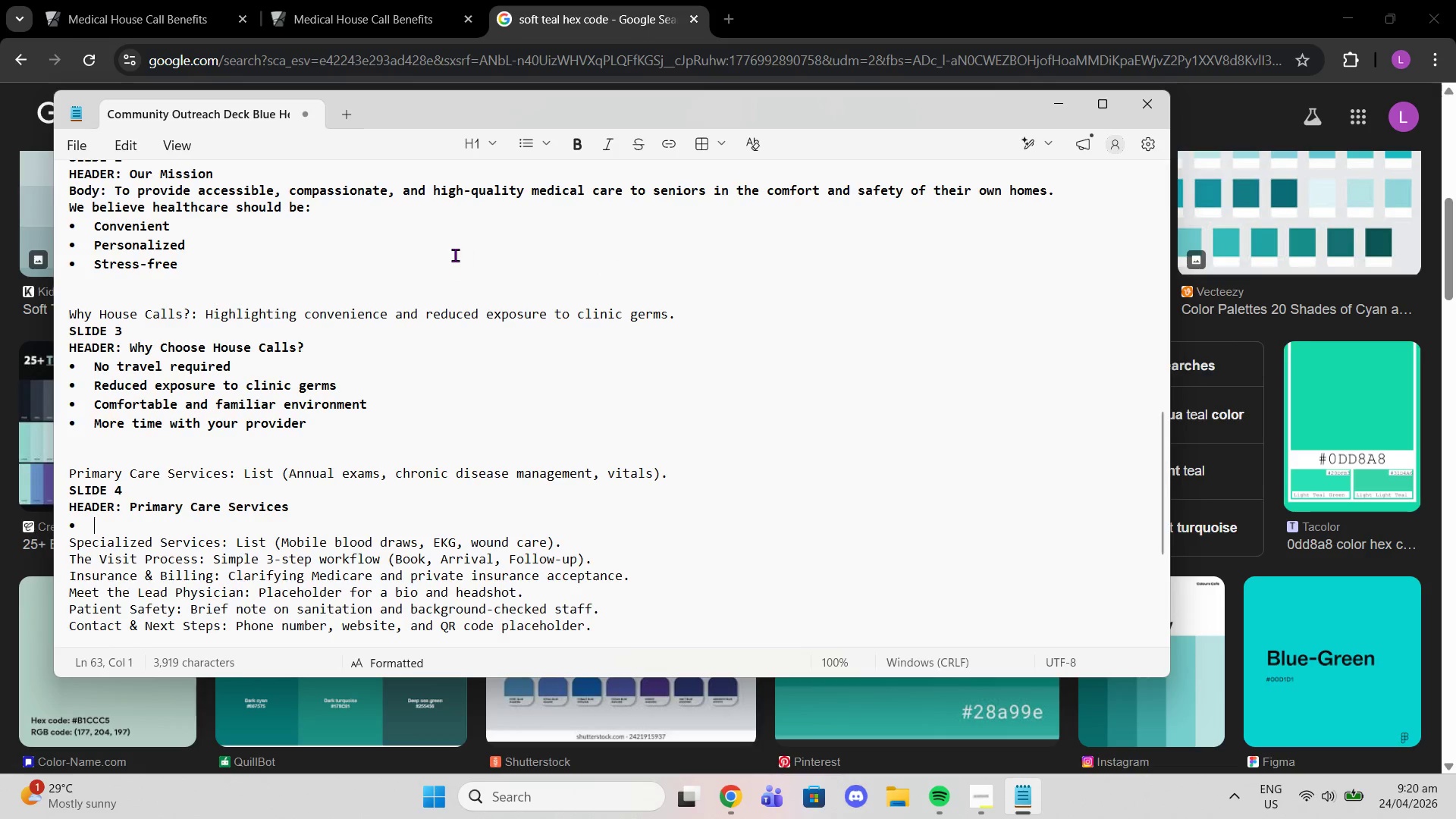 
type(Annual Wellness Exma)
key(Backspace)
key(Backspace)
type(ams)
 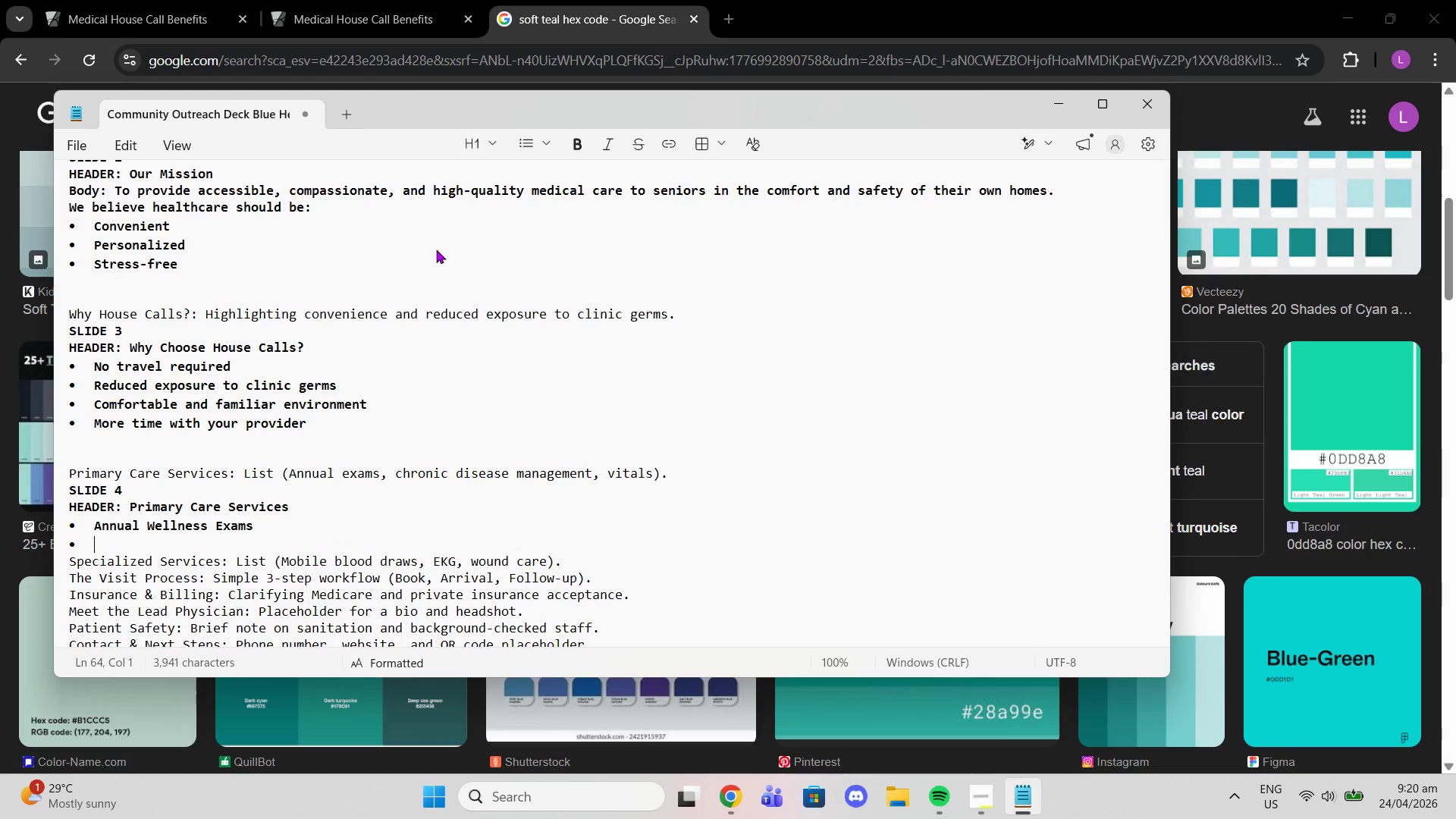 
 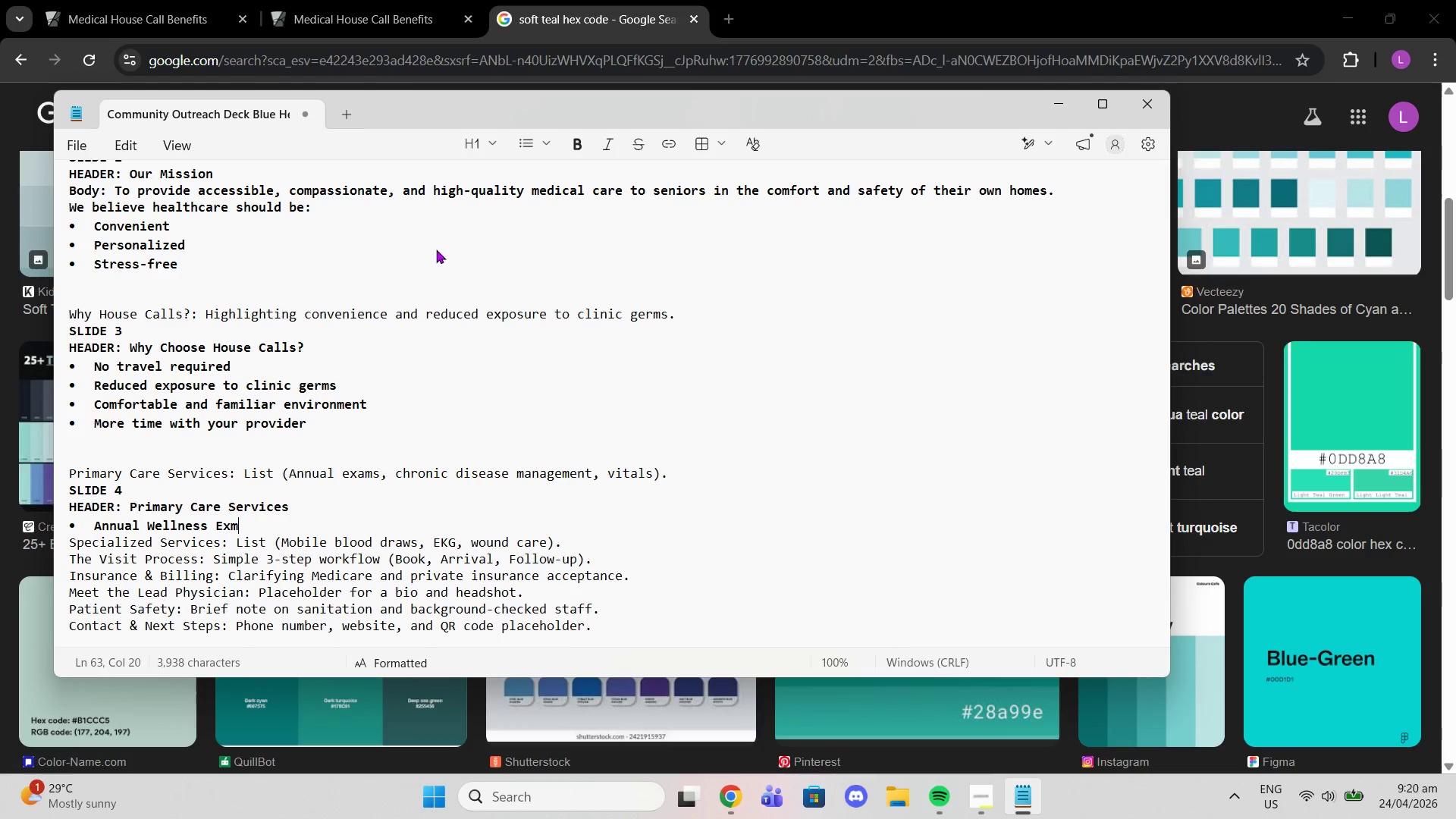 
key(Enter)
 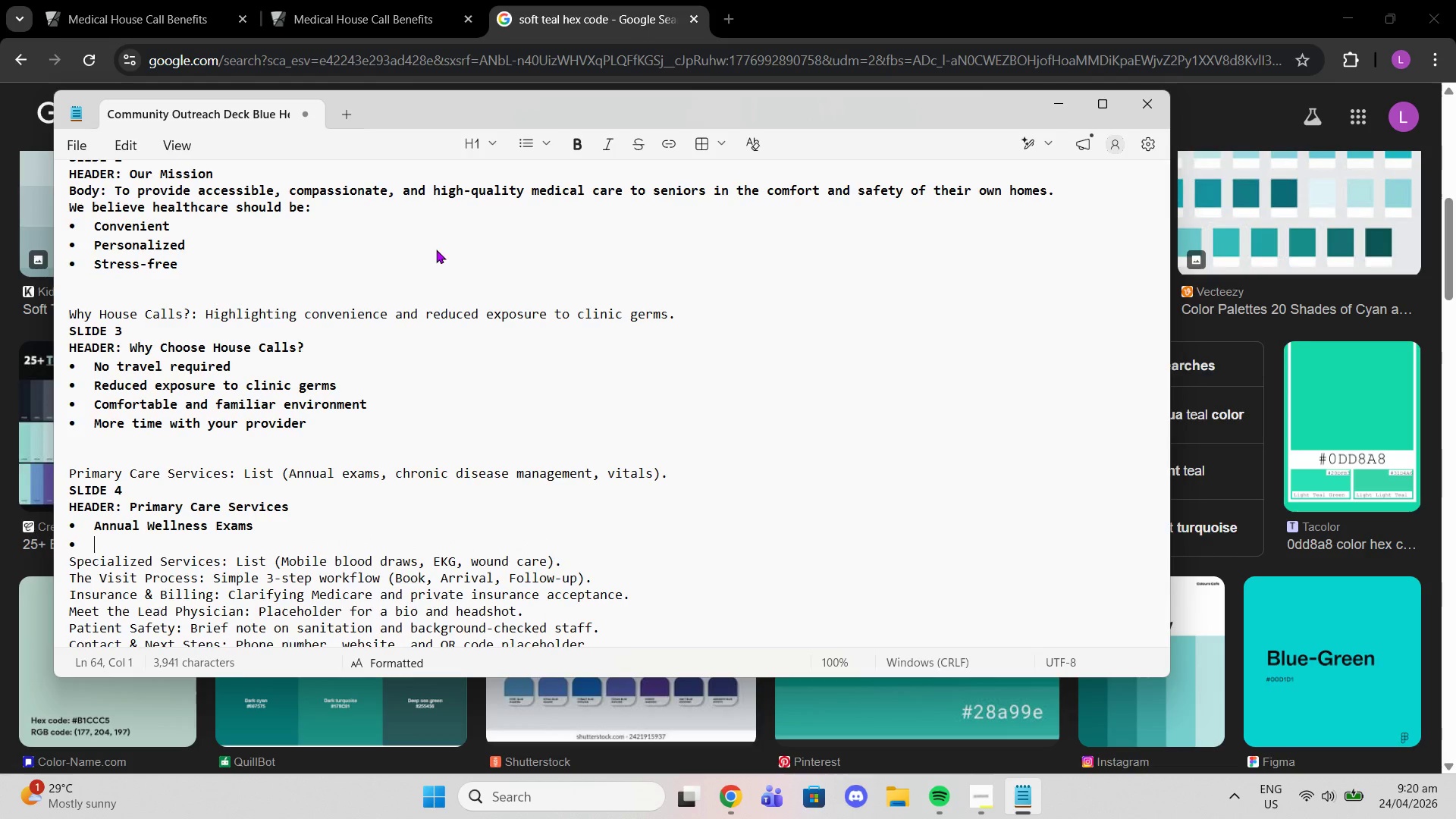 
type(Chronic De)
key(Backspace)
type(iseases Management)
 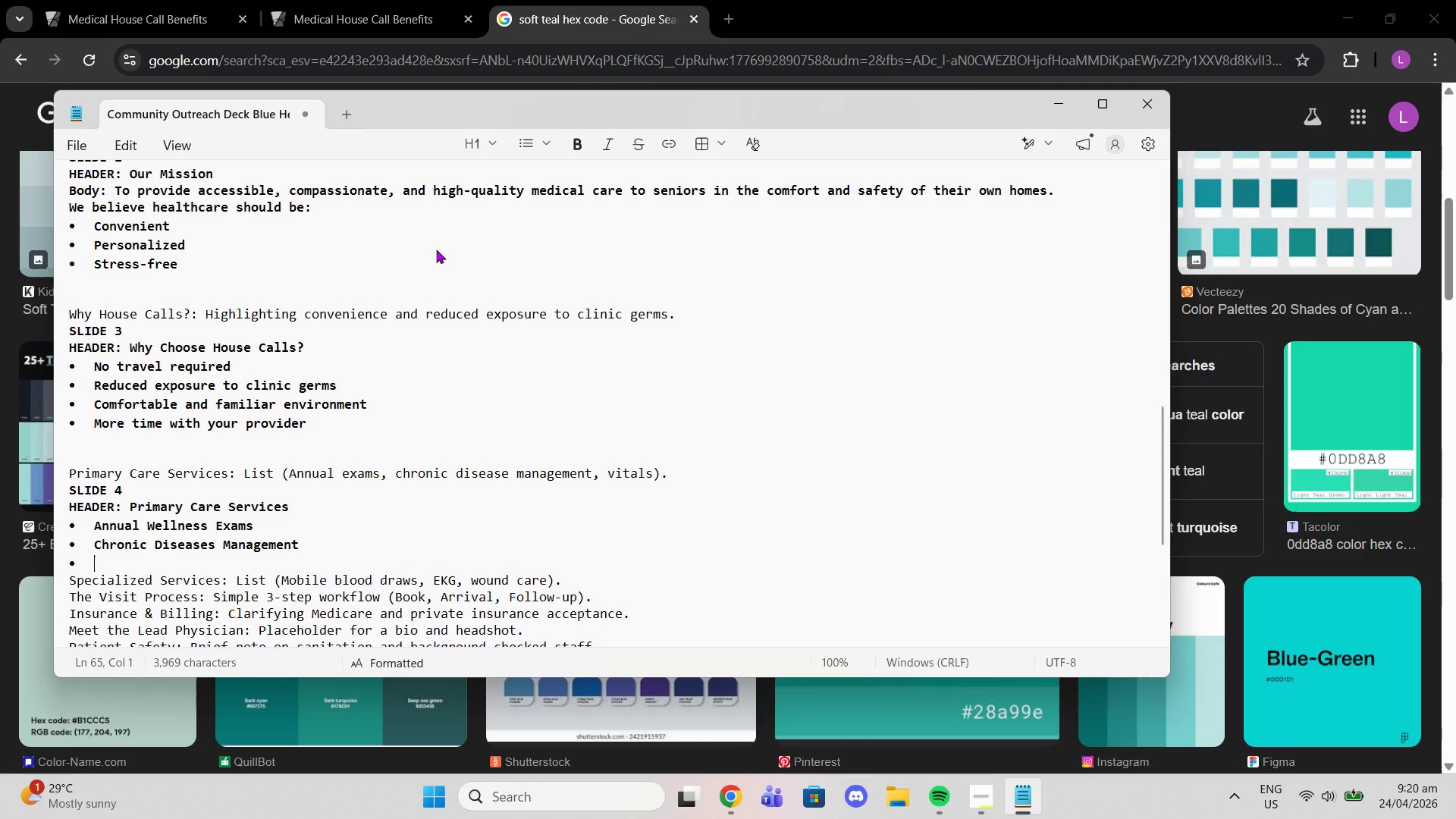 
 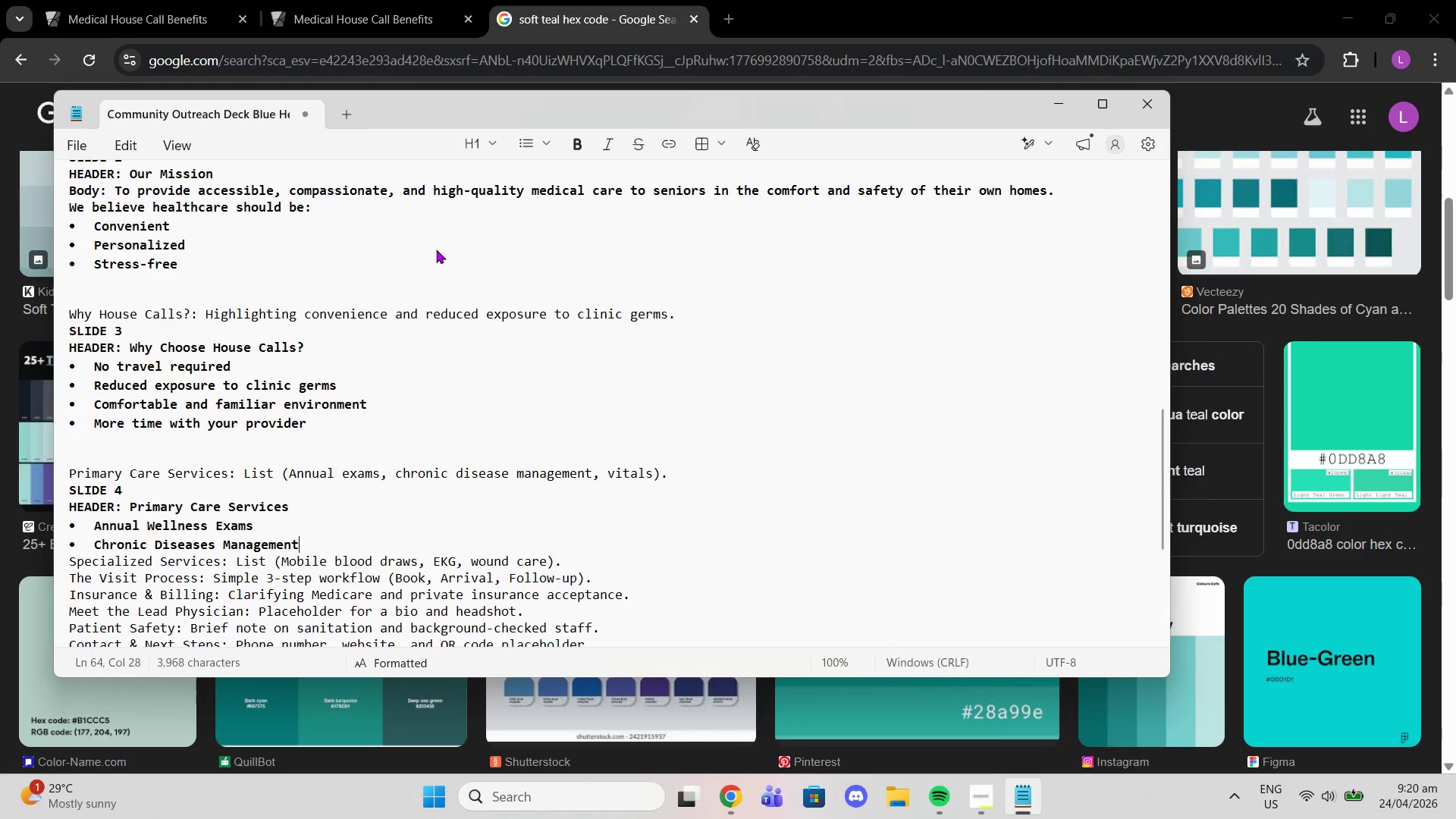 
key(Enter)
 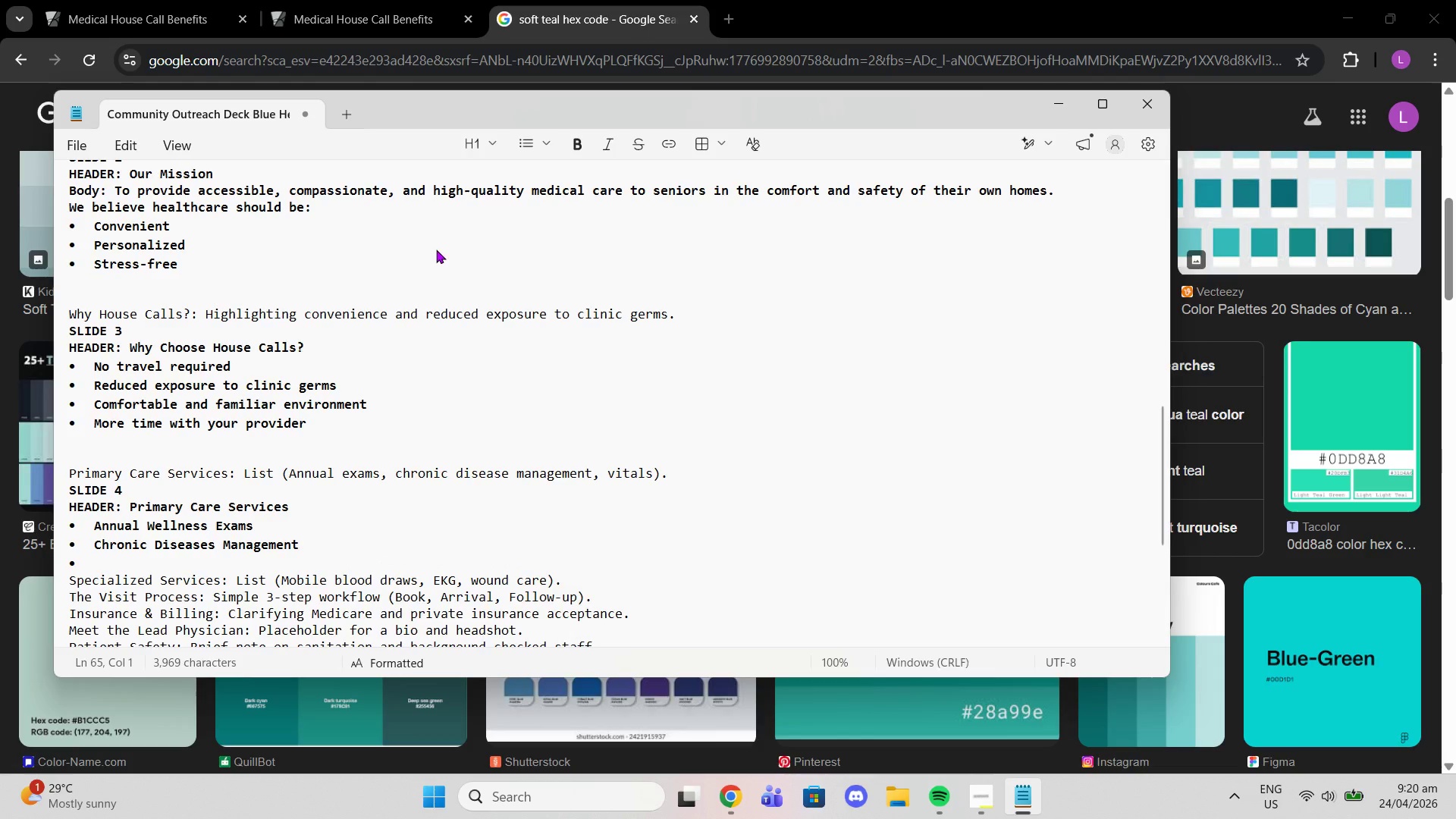 
type(Bloof )
key(Backspace)
key(Backspace)
type(d Pressure Monitoring)
 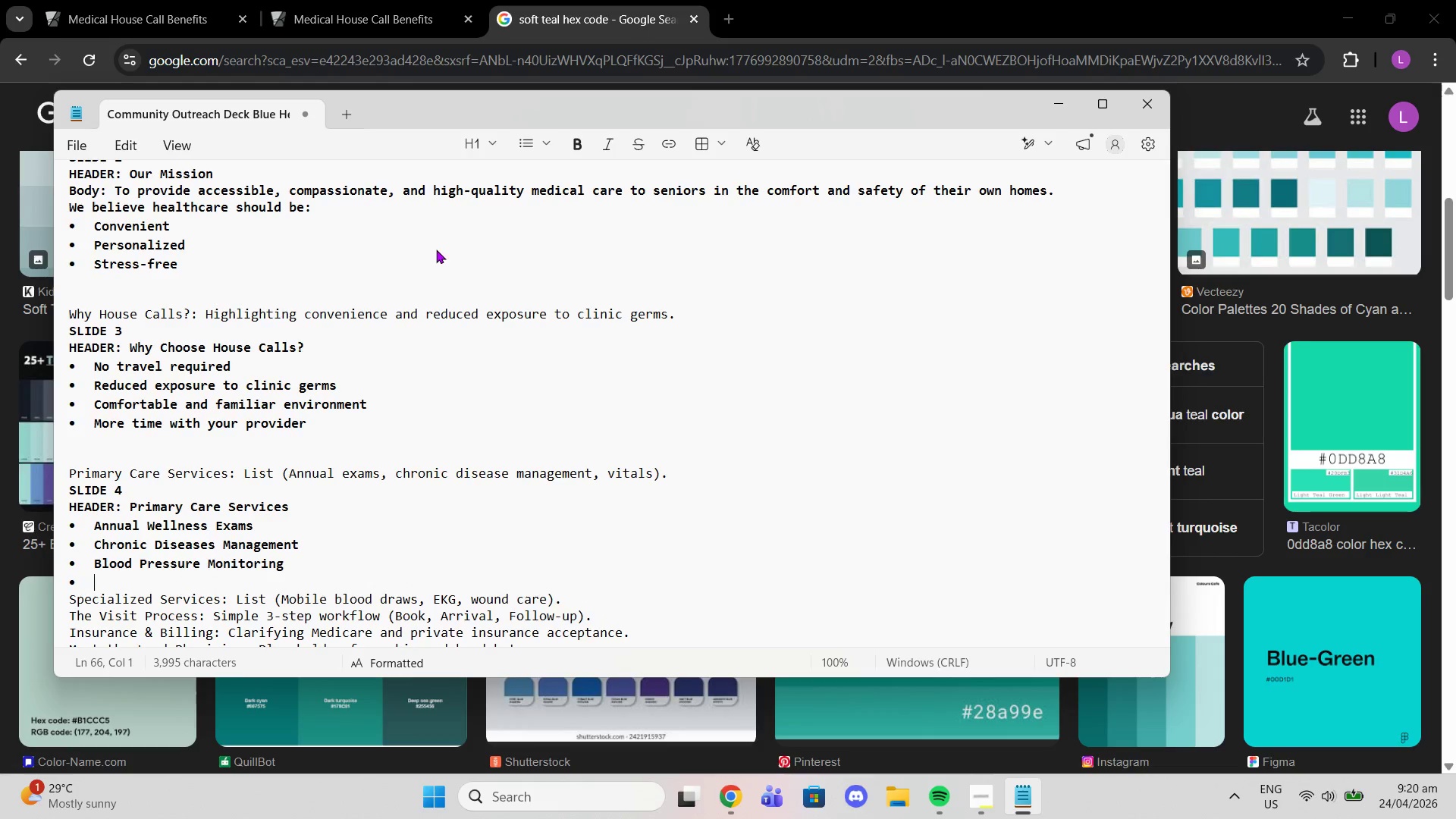 
key(Enter)
 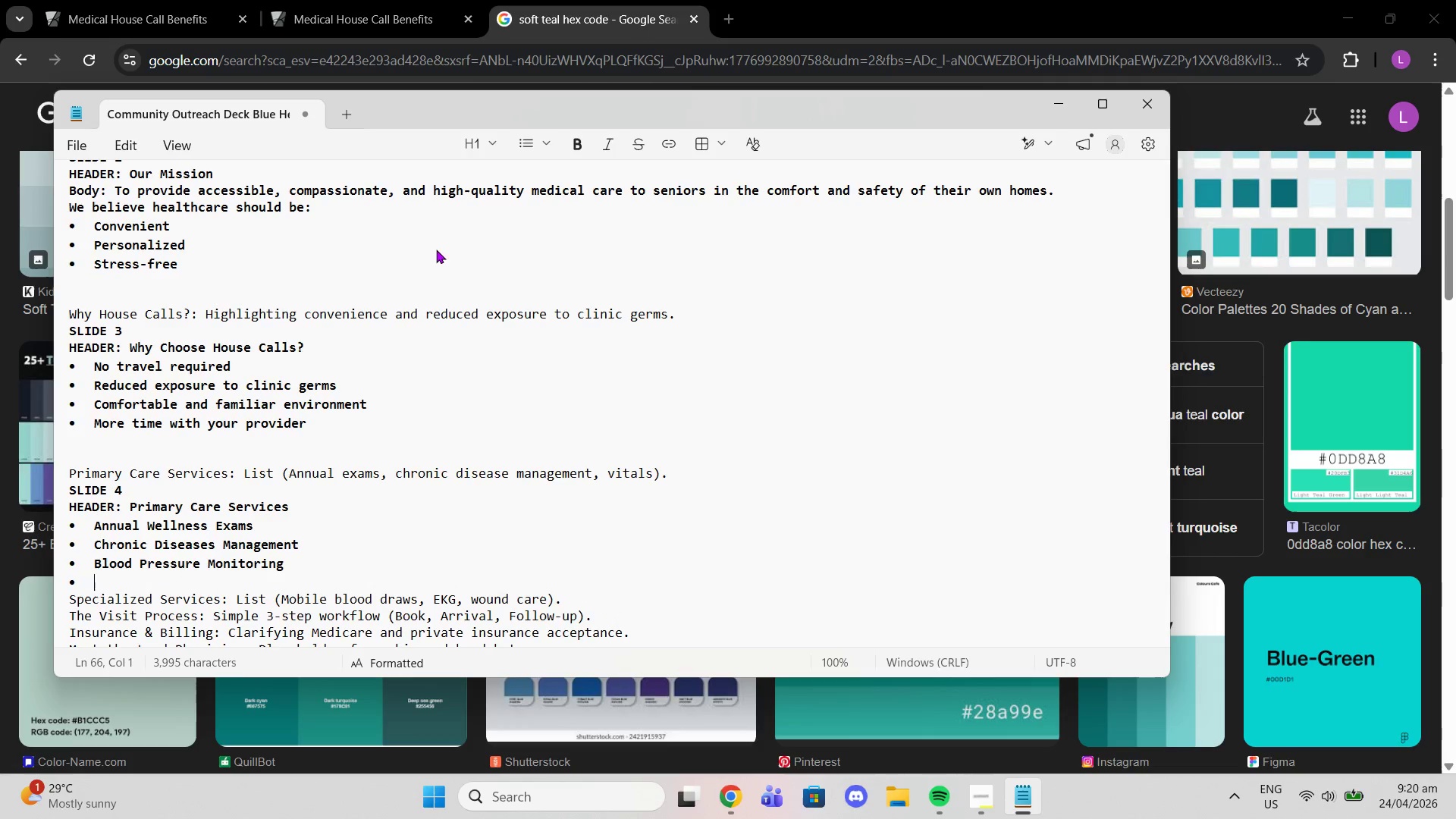 
type(MEdication amanafe)
key(Backspace)
key(Backspace)
key(Backspace)
key(Backspace)
key(Backspace)
key(Backspace)
key(Backspace)
type(edication management)
 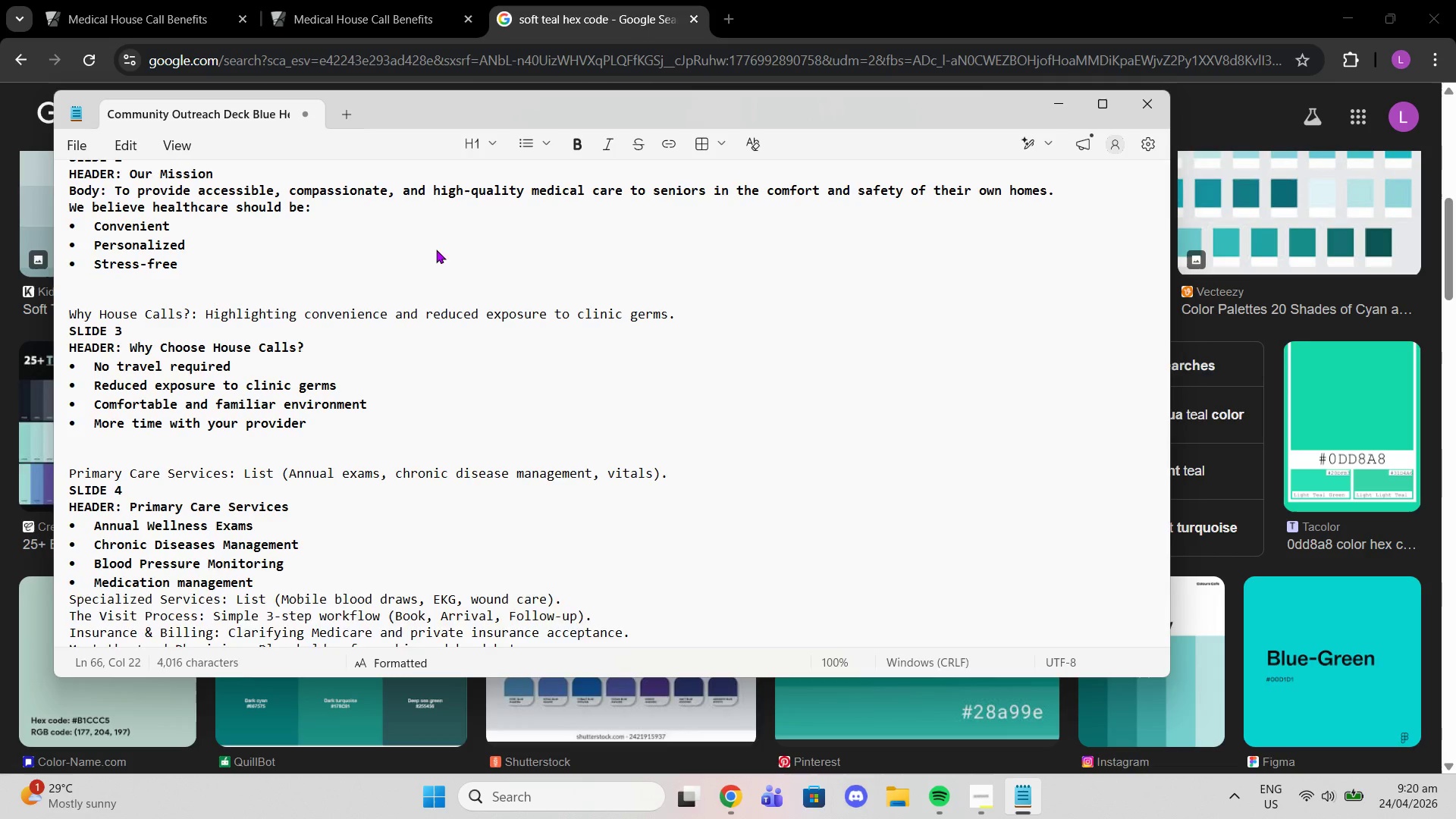 
key(Enter)
 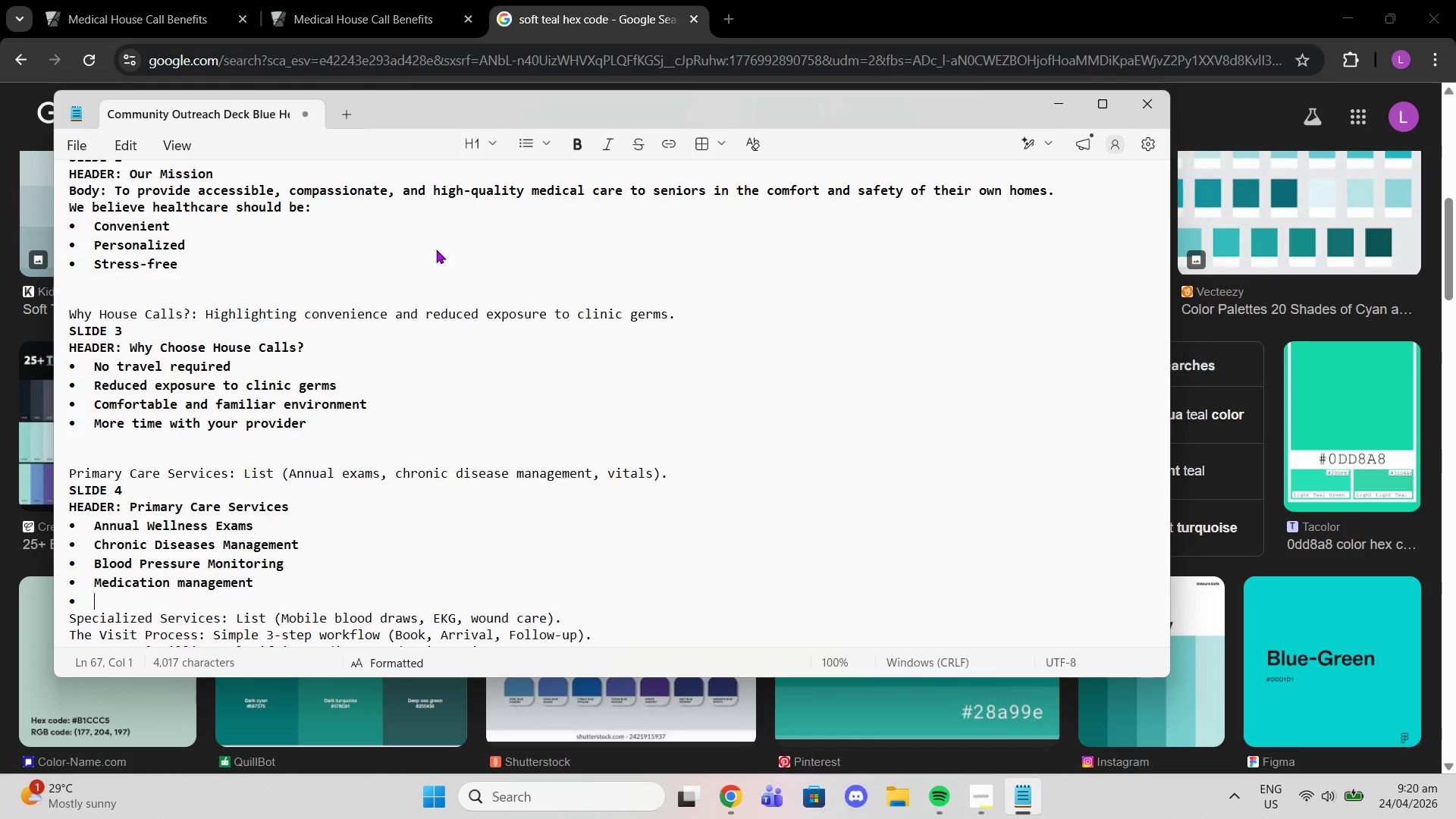 
type(Routine-Check-ups)
key(Backspace)
key(Backspace)
key(Backspace)
key(Backspace)
key(Backspace)
key(Backspace)
key(Backspace)
key(Backspace)
key(Backspace)
key(Backspace)
type( Check )
key(Backspace)
type(-Ups)
 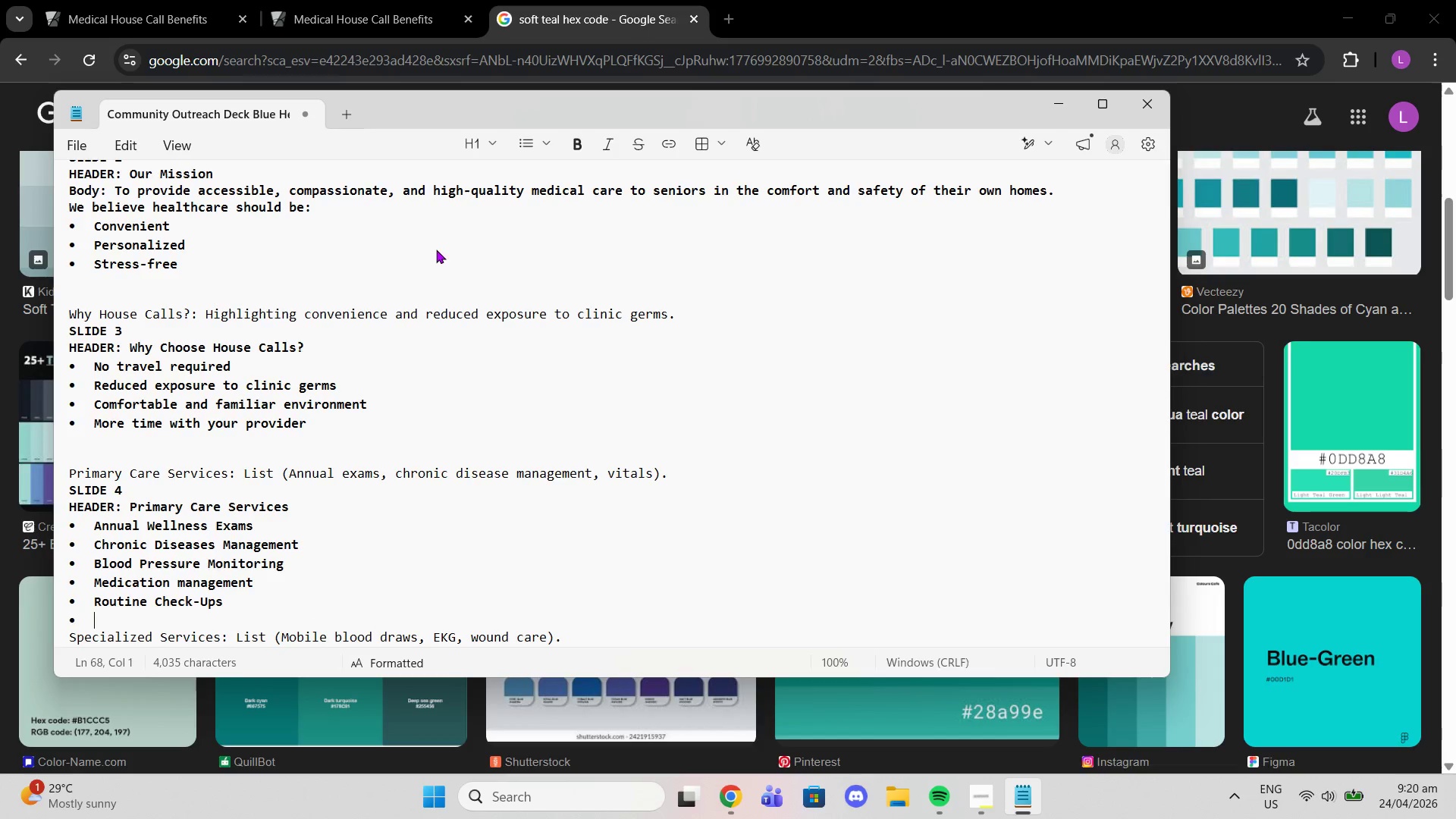 
 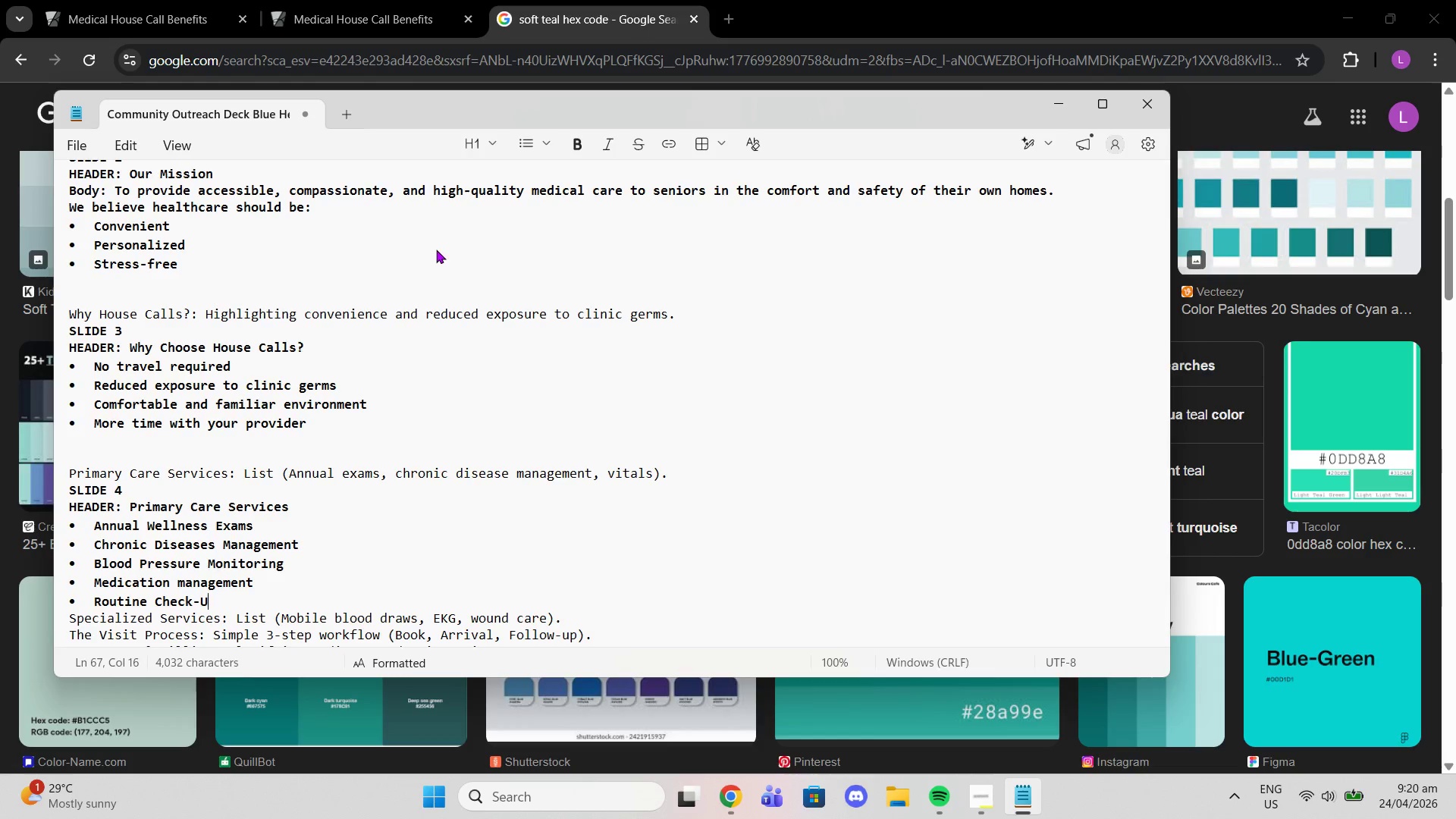 
key(Enter)
 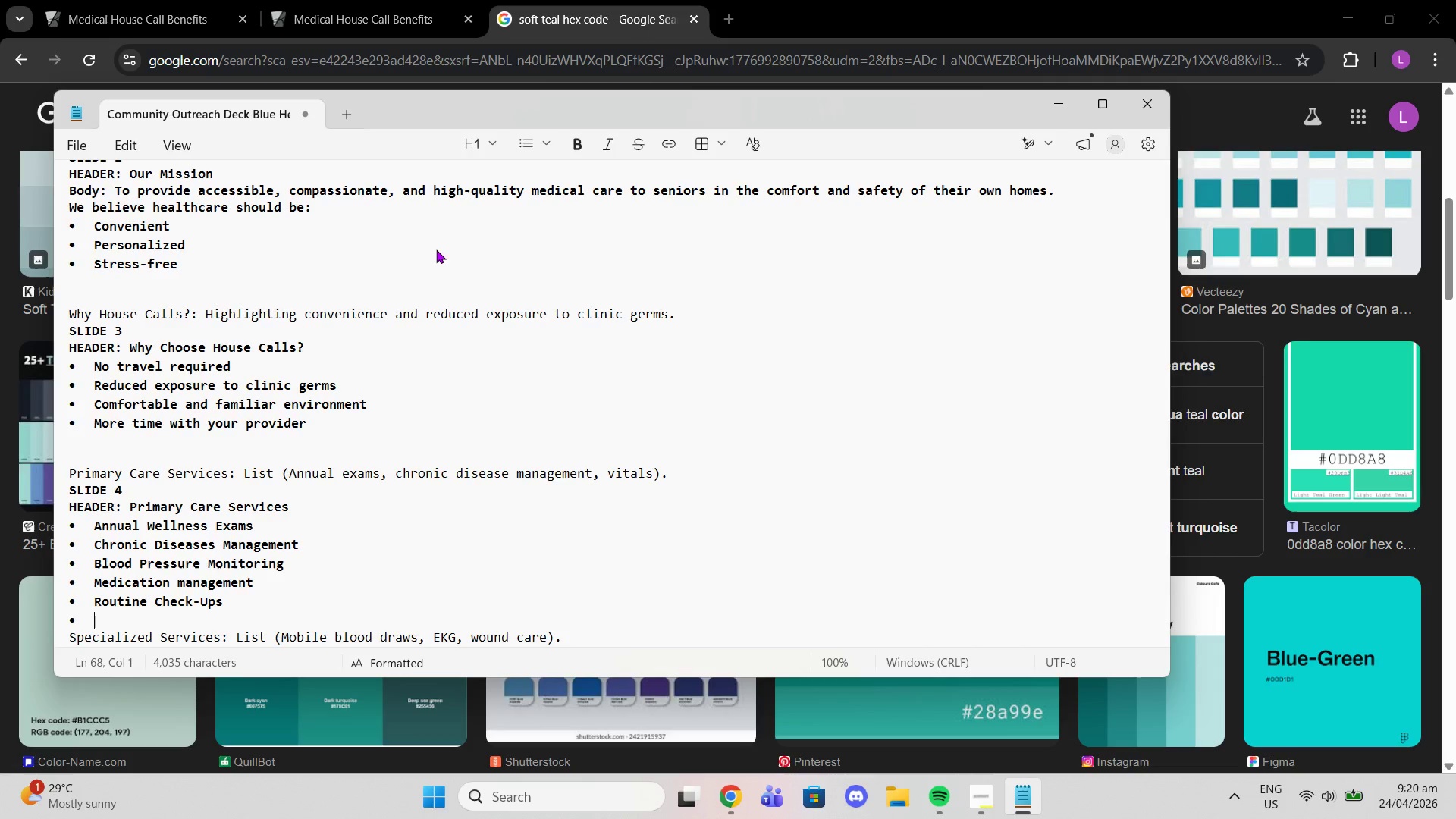 
type(Preventive Care)
 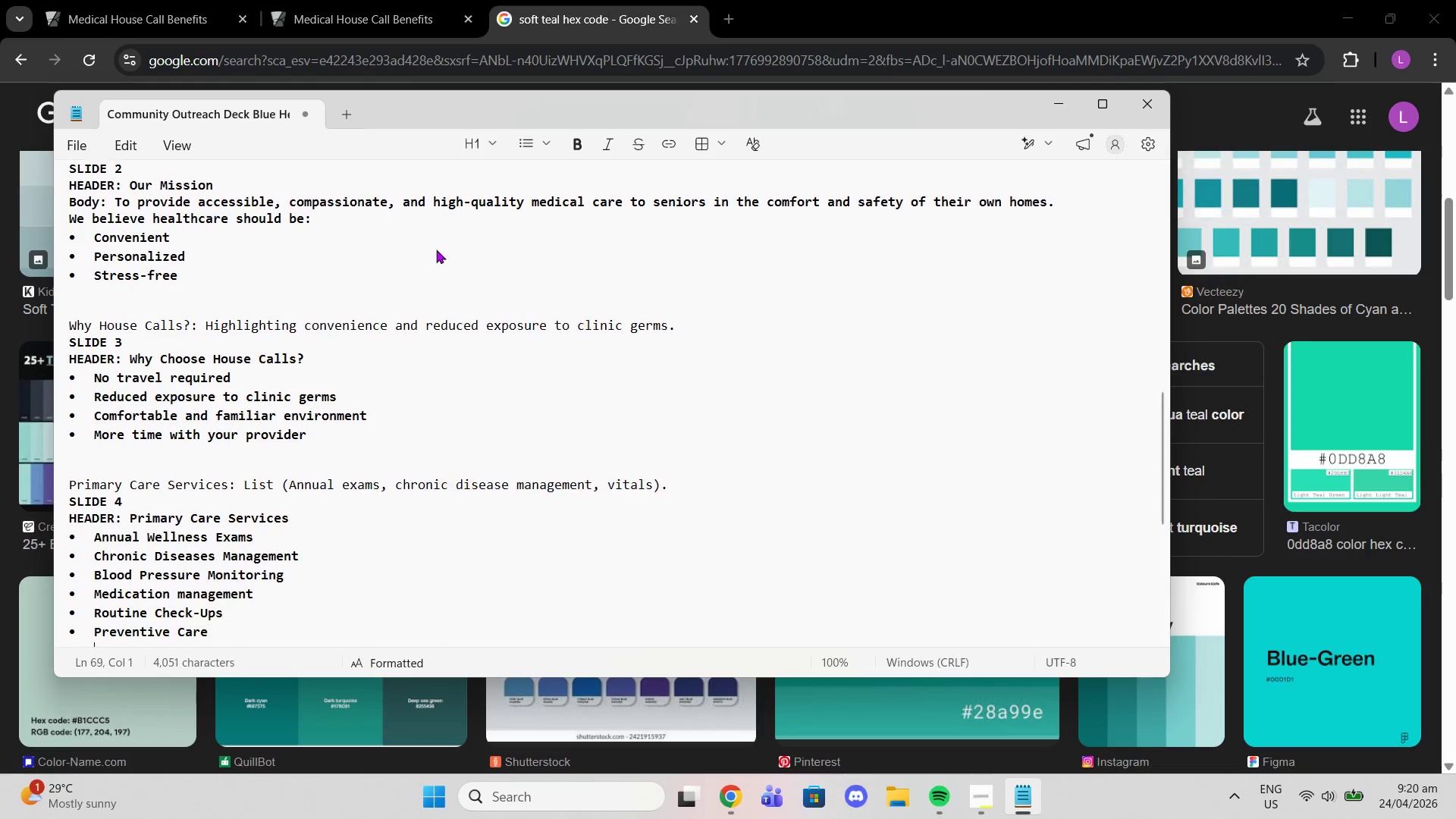 
key(Enter)
 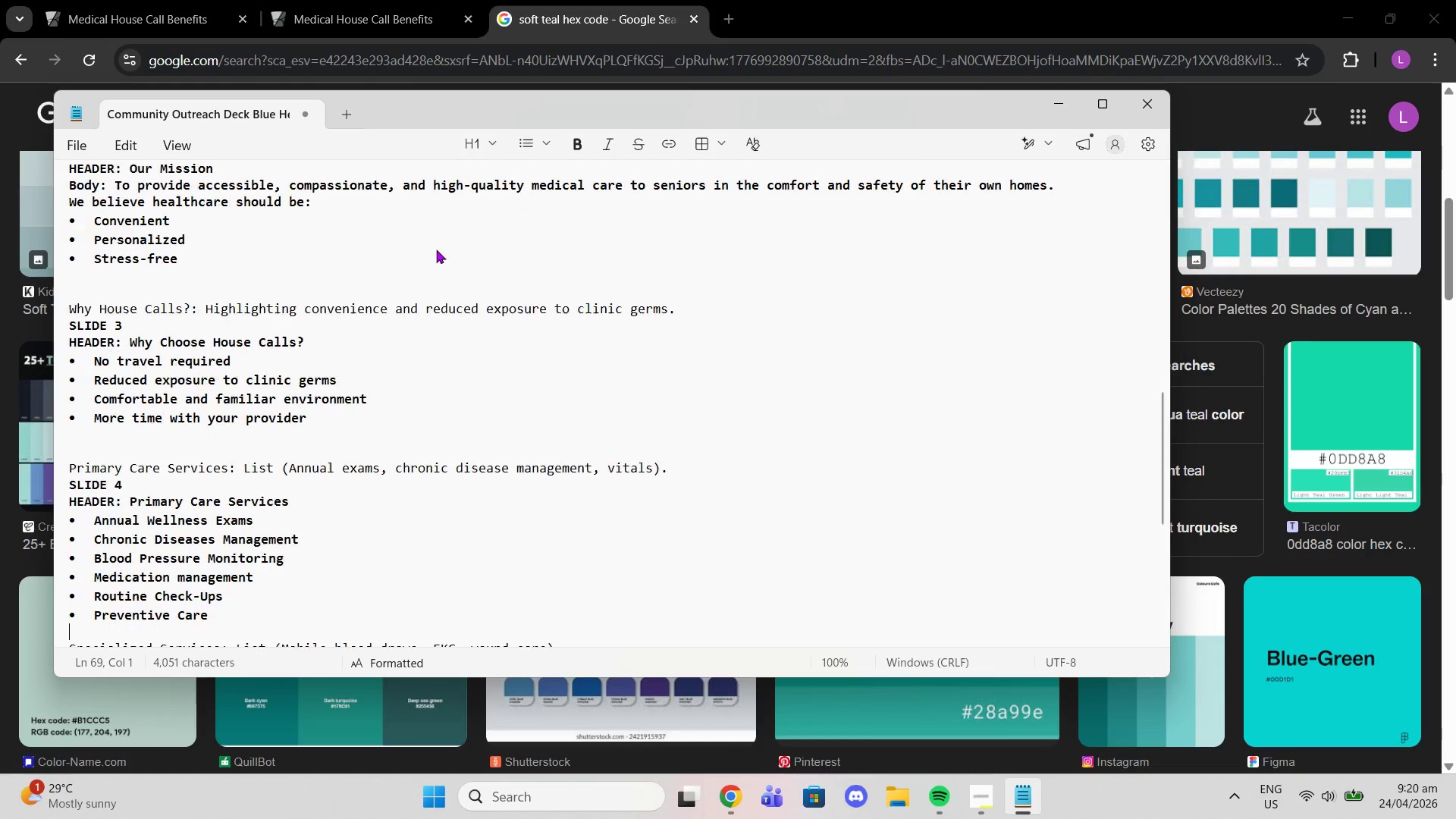 
key(Enter)
 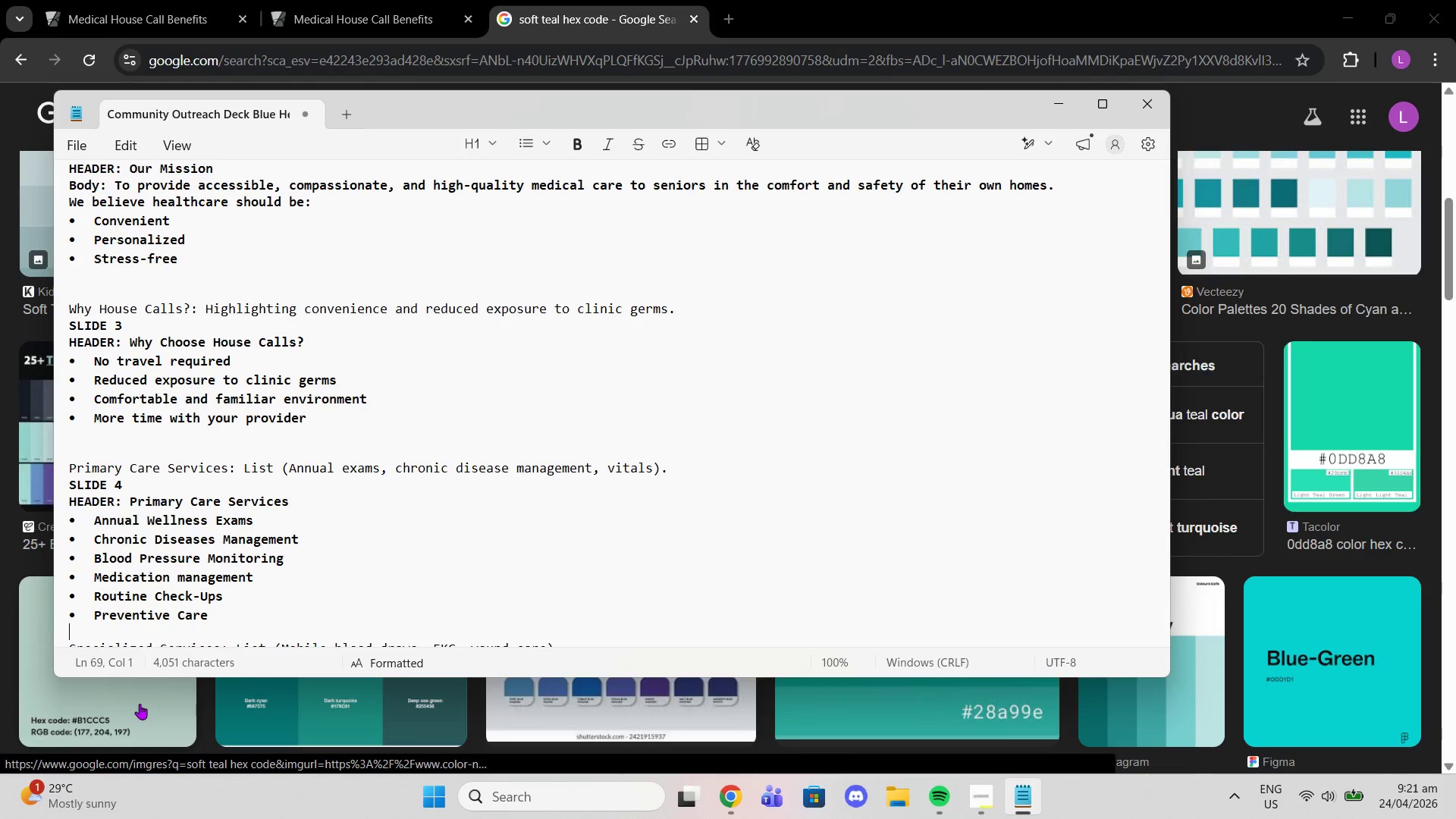 
wait(16.81)
 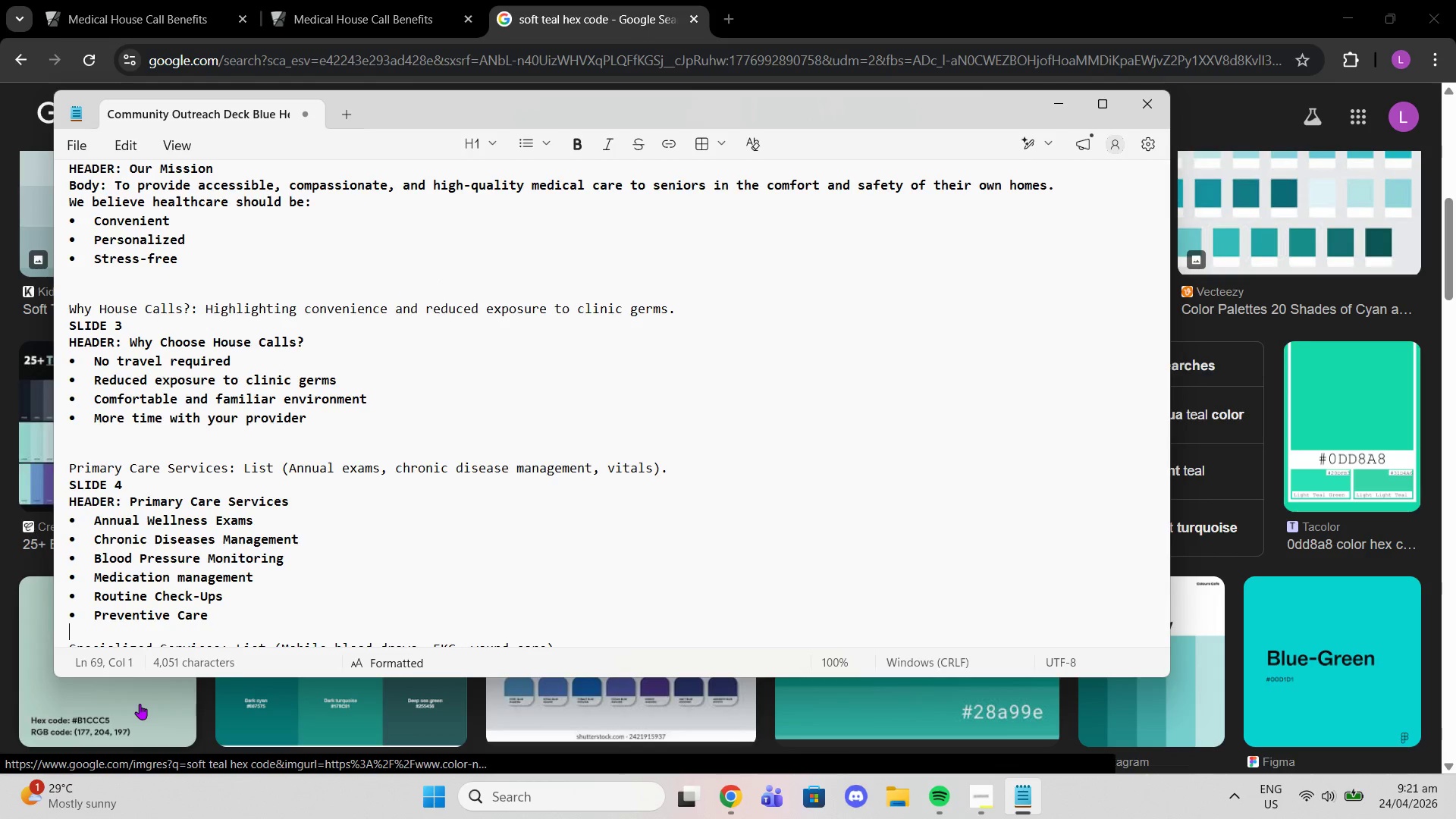 
left_click([306, 505])
 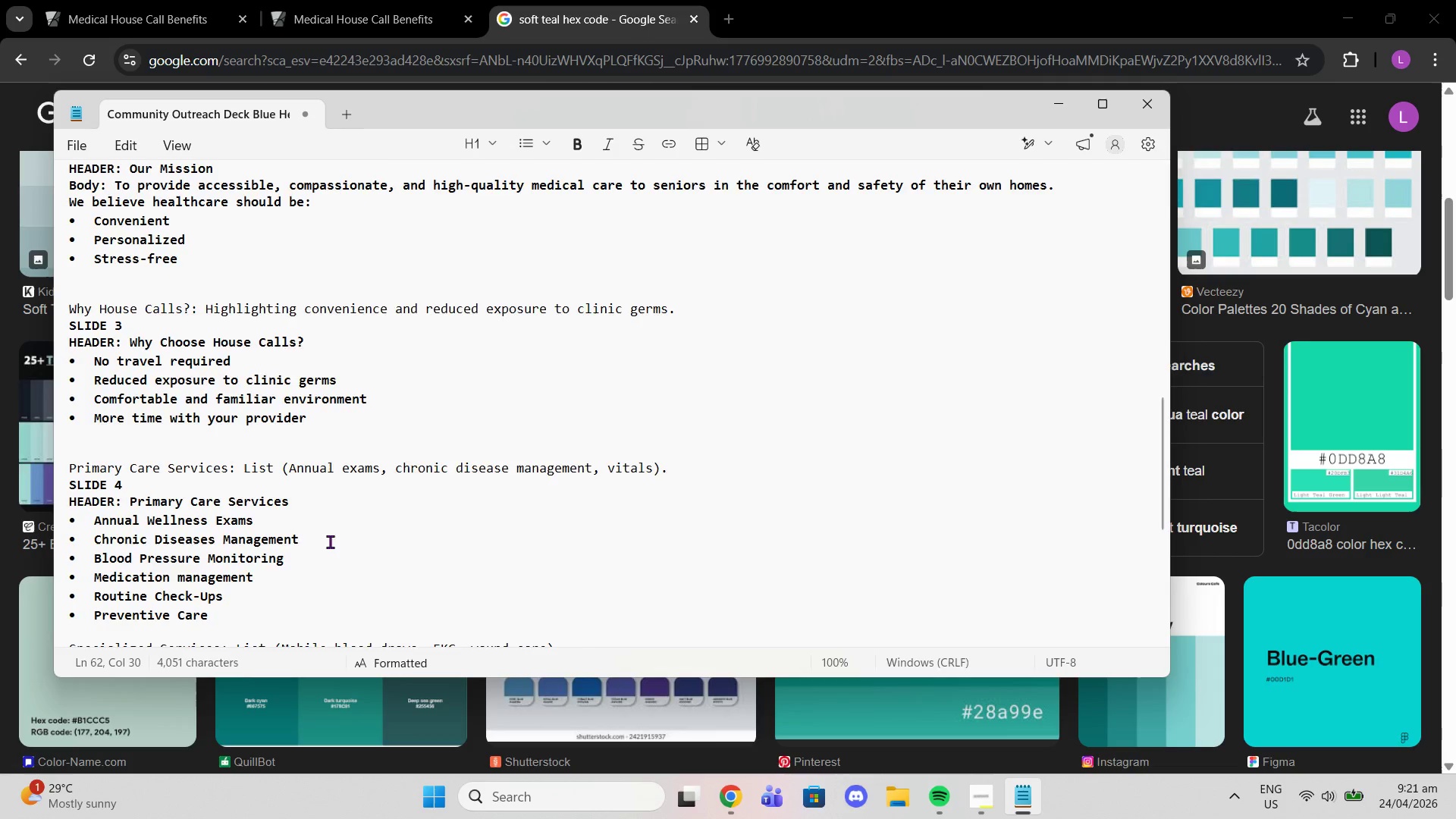 
scroll: coordinate [329, 554], scroll_direction: down, amount: 2.0
 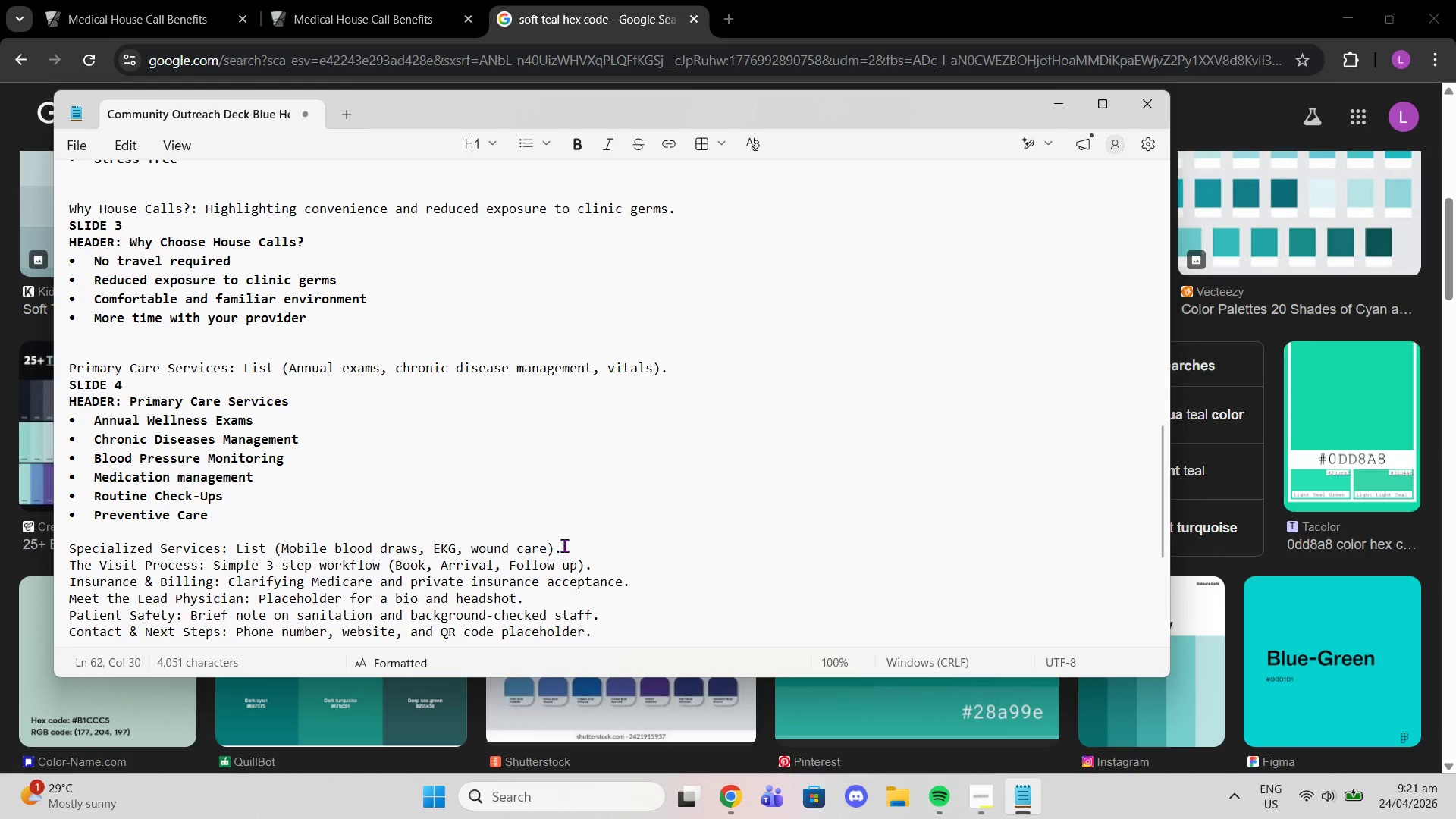 
left_click([574, 544])
 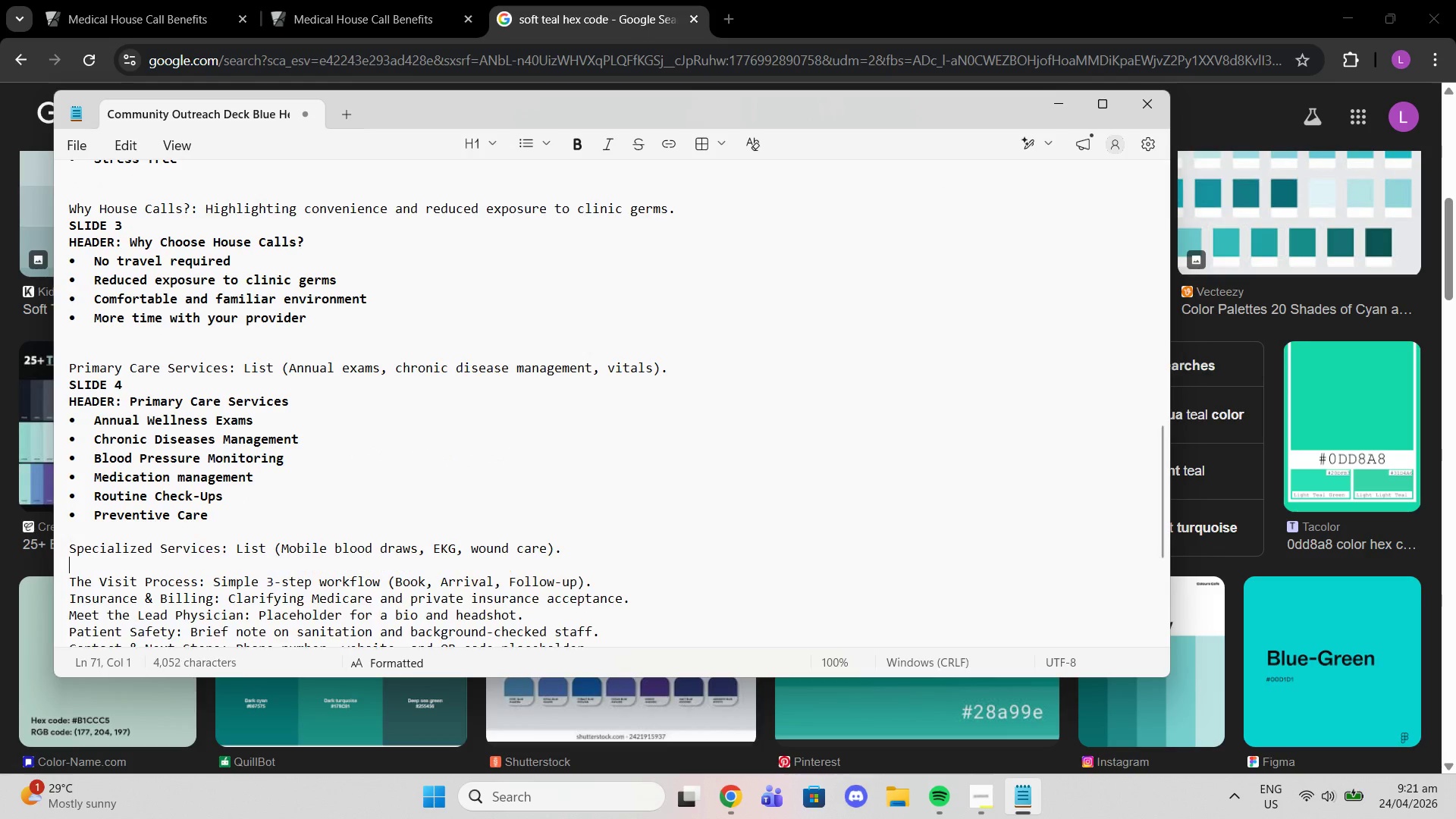 
key(Enter)
 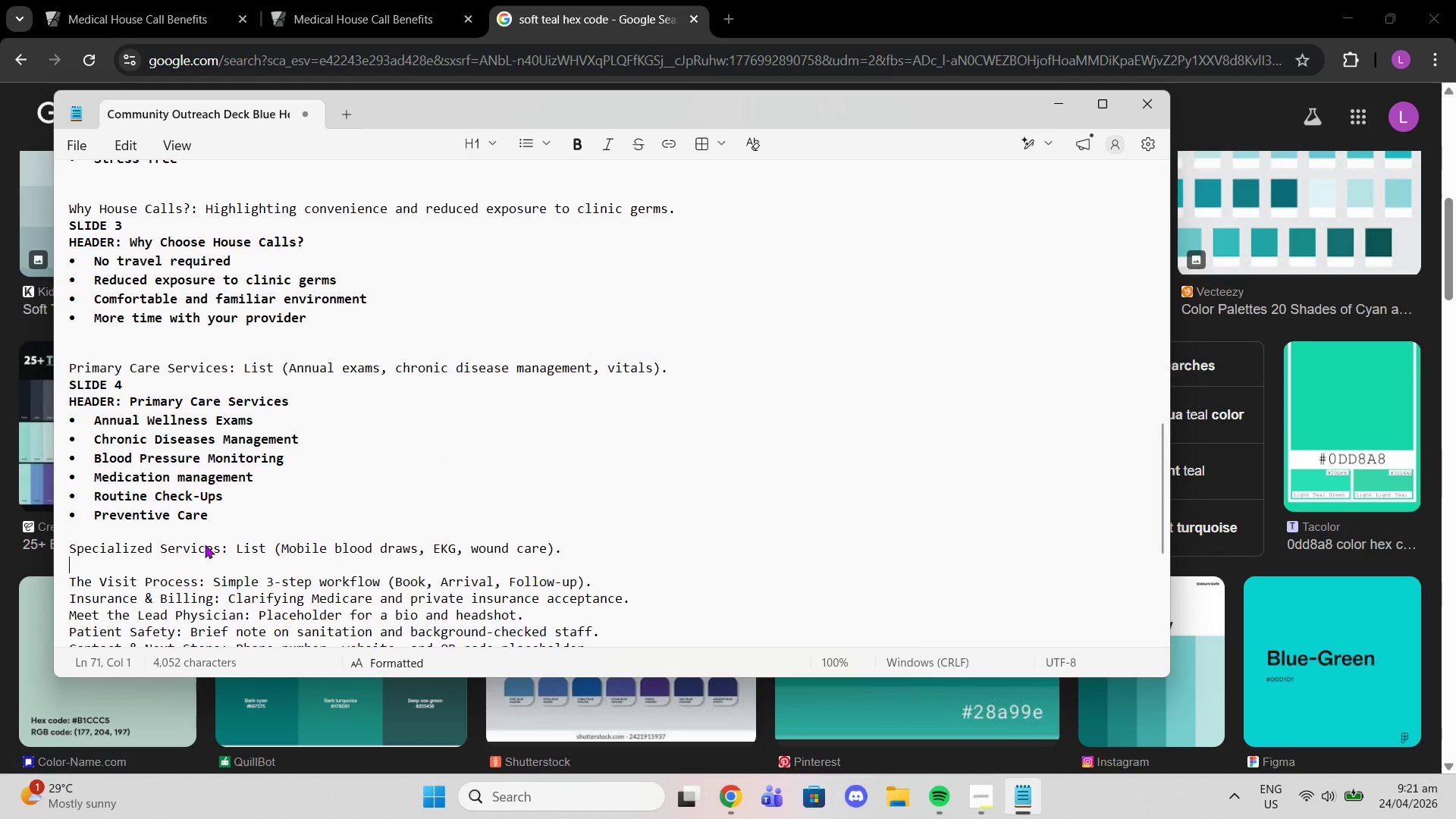 
type(SLIDE )
key(Backspace)
key(Backspace)
 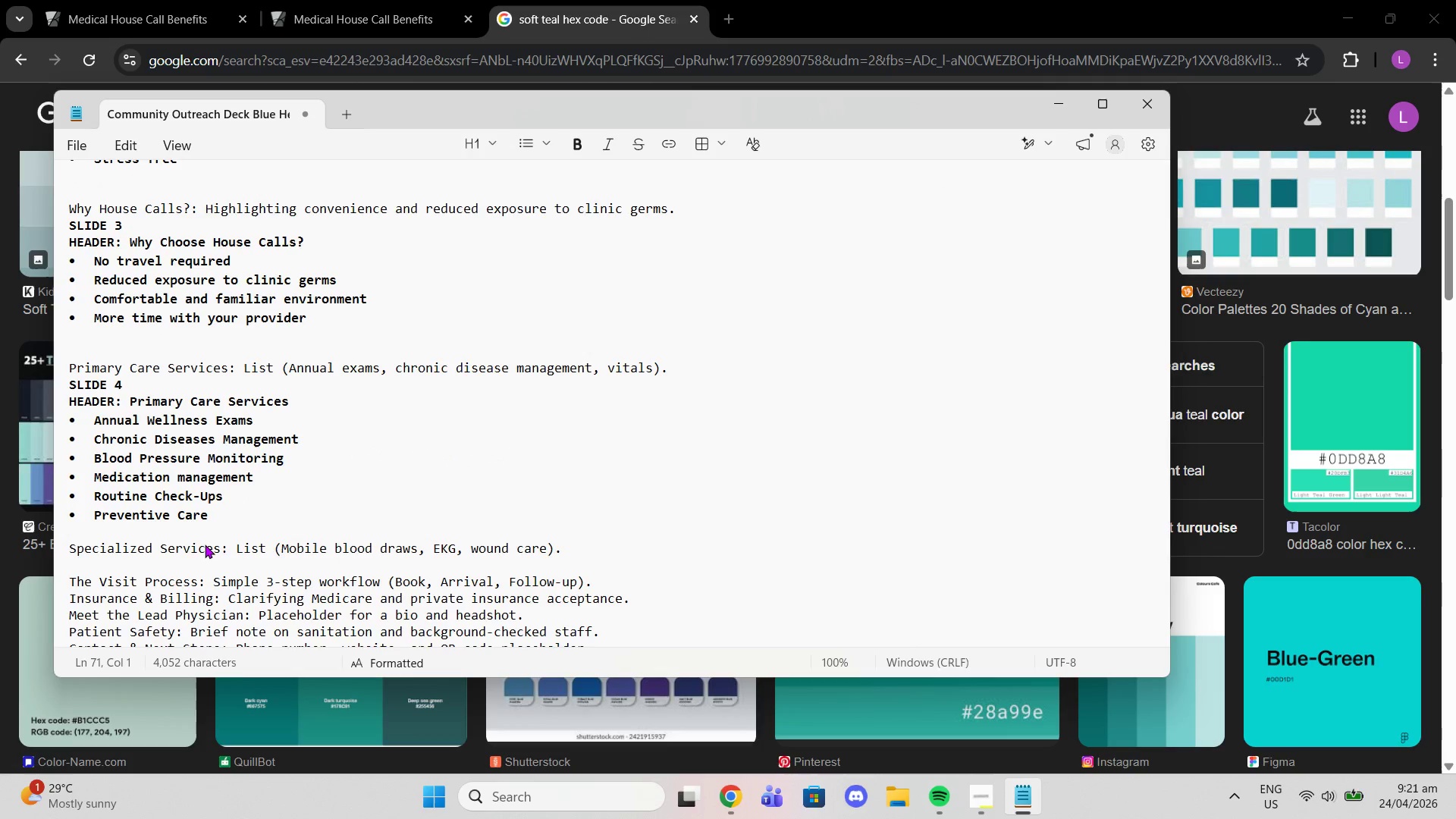 
key(Control+B)
 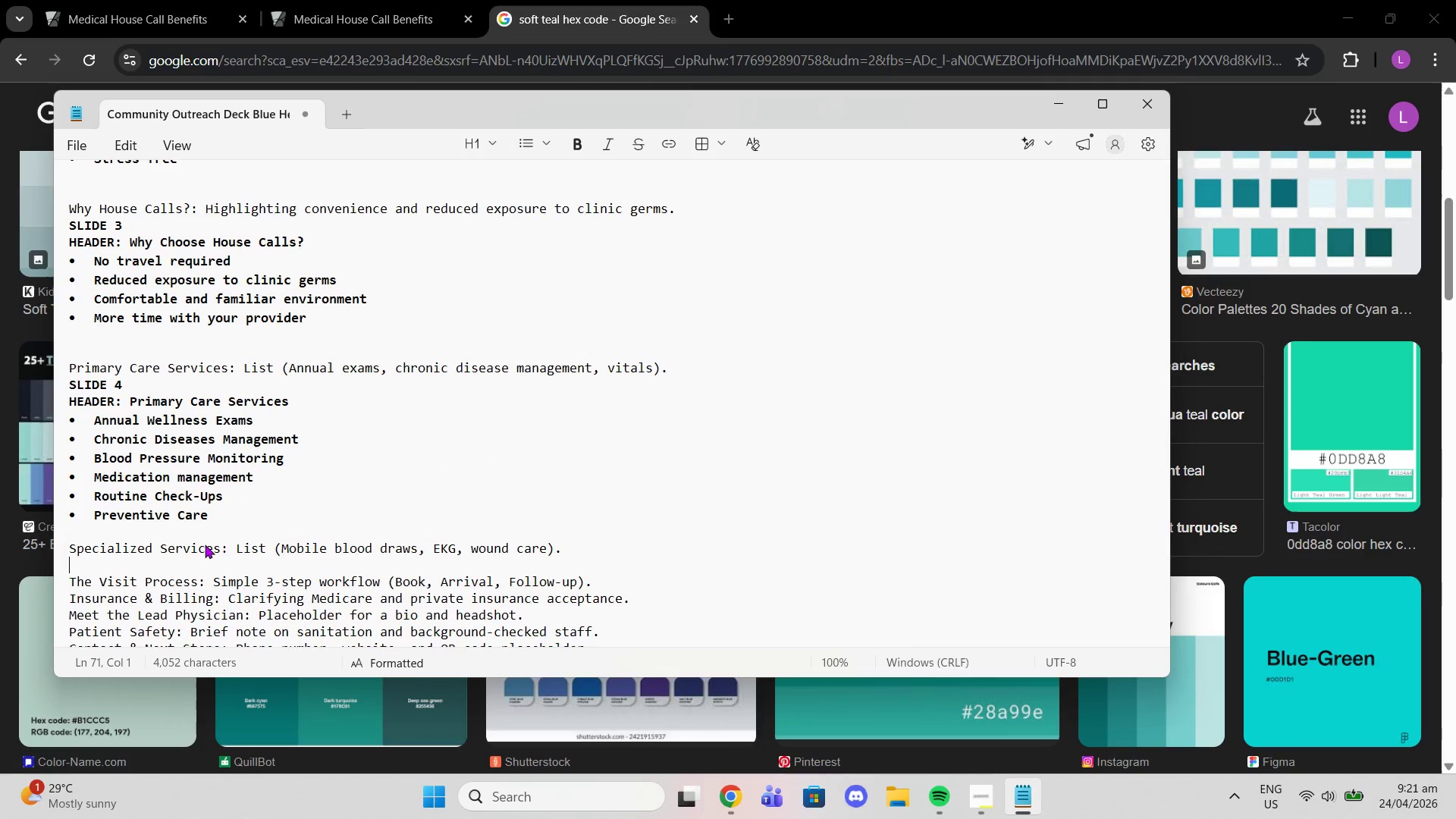 
type(SLIDE %)
key(Backspace)
type(5\)
key(Backspace)
 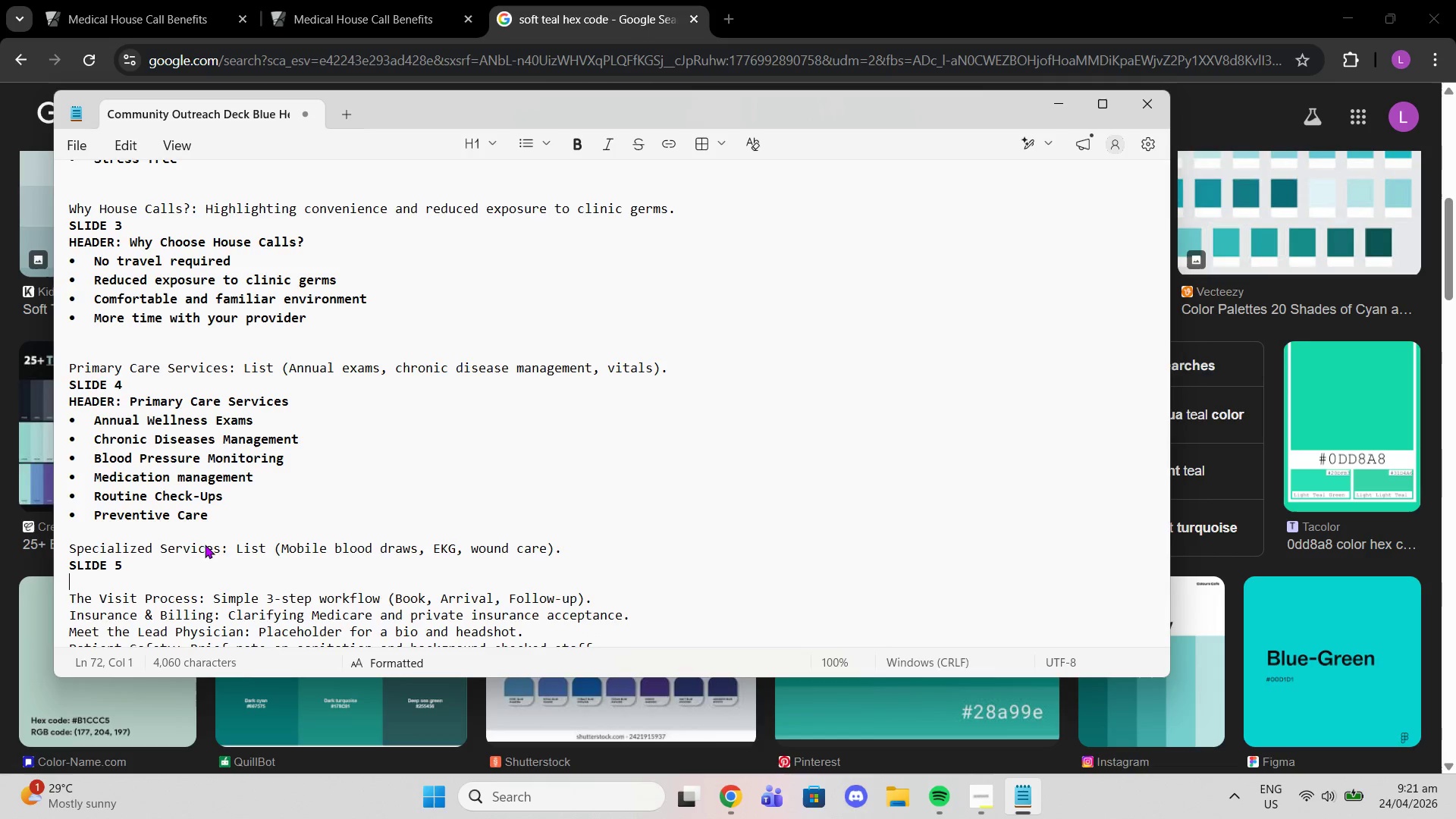 
key(Enter)
 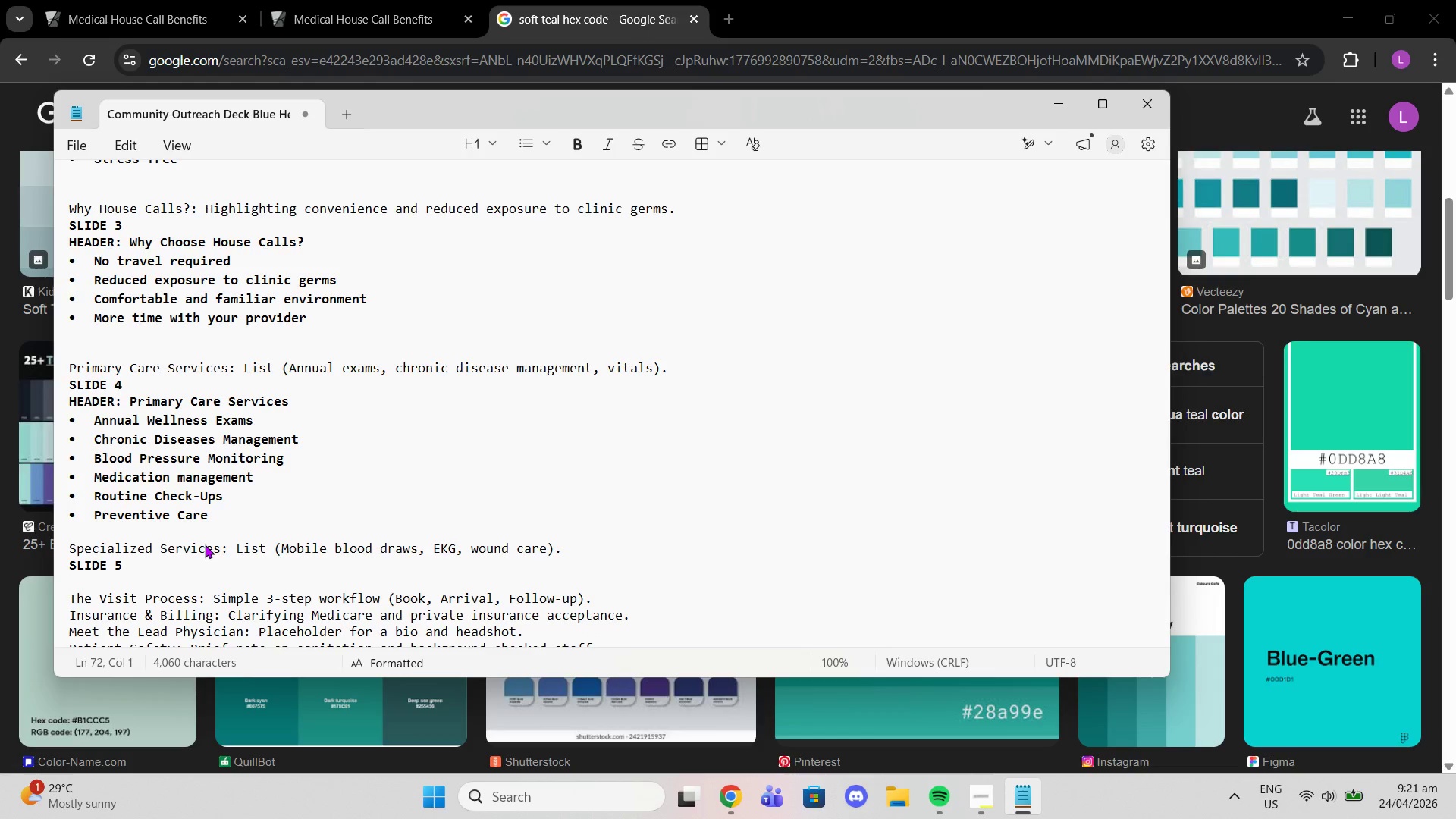 
wait(5.05)
 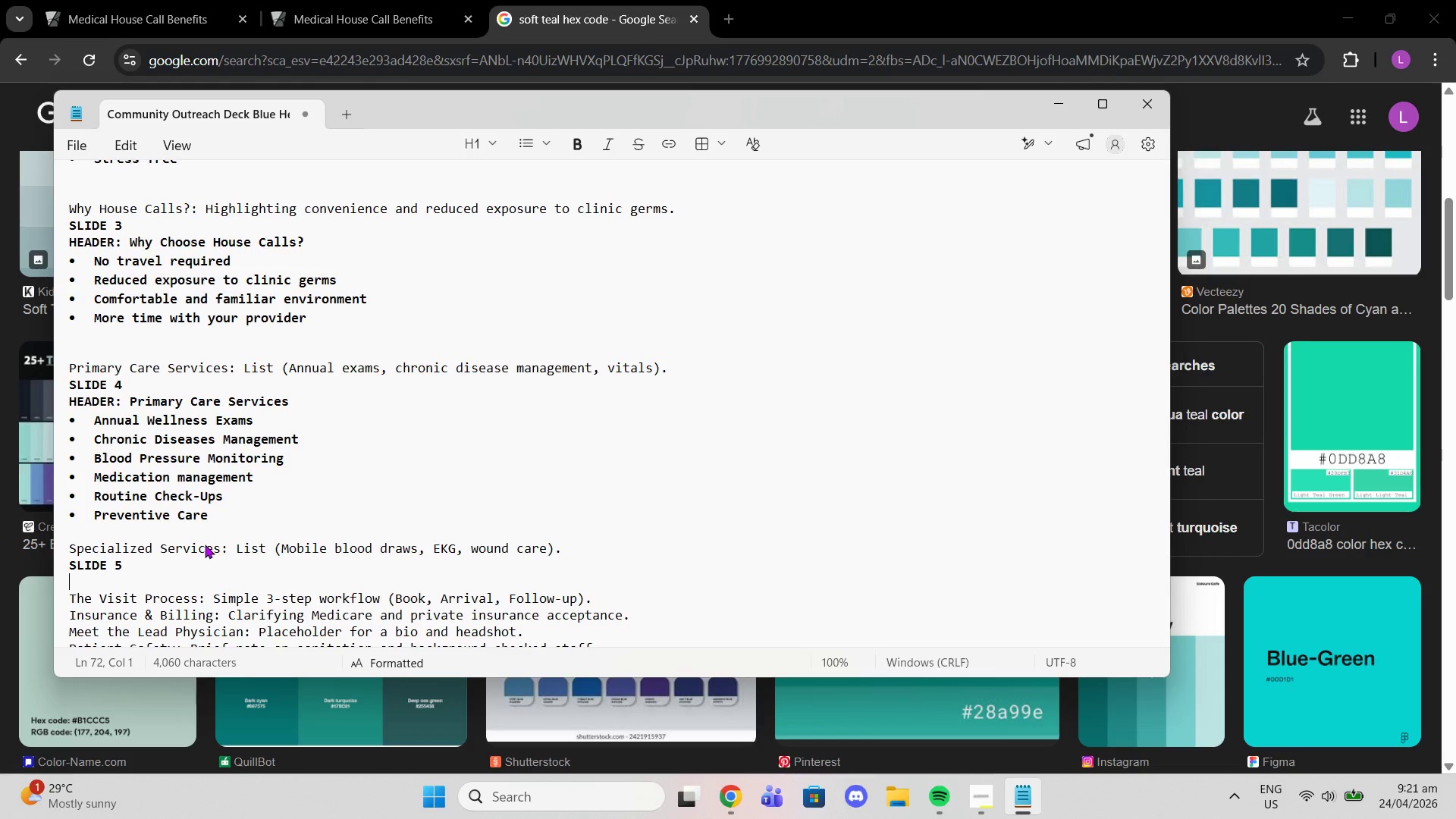 
type(HRE)
key(Backspace)
key(Backspace)
type(EADER")
key(Backspace)
type(: Specialized Servc)
key(Backspace)
type(ices)
 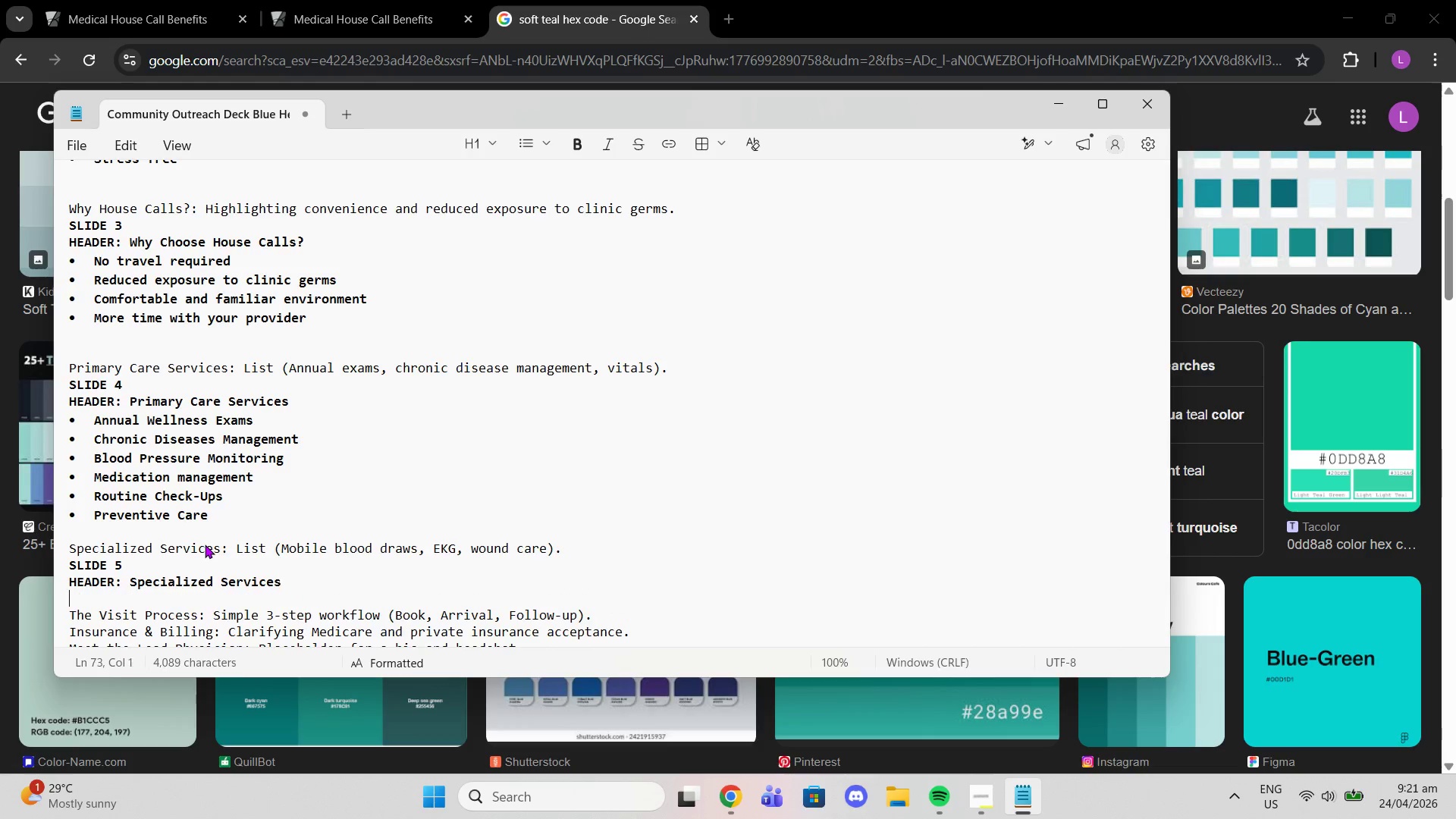 
key(Enter)
 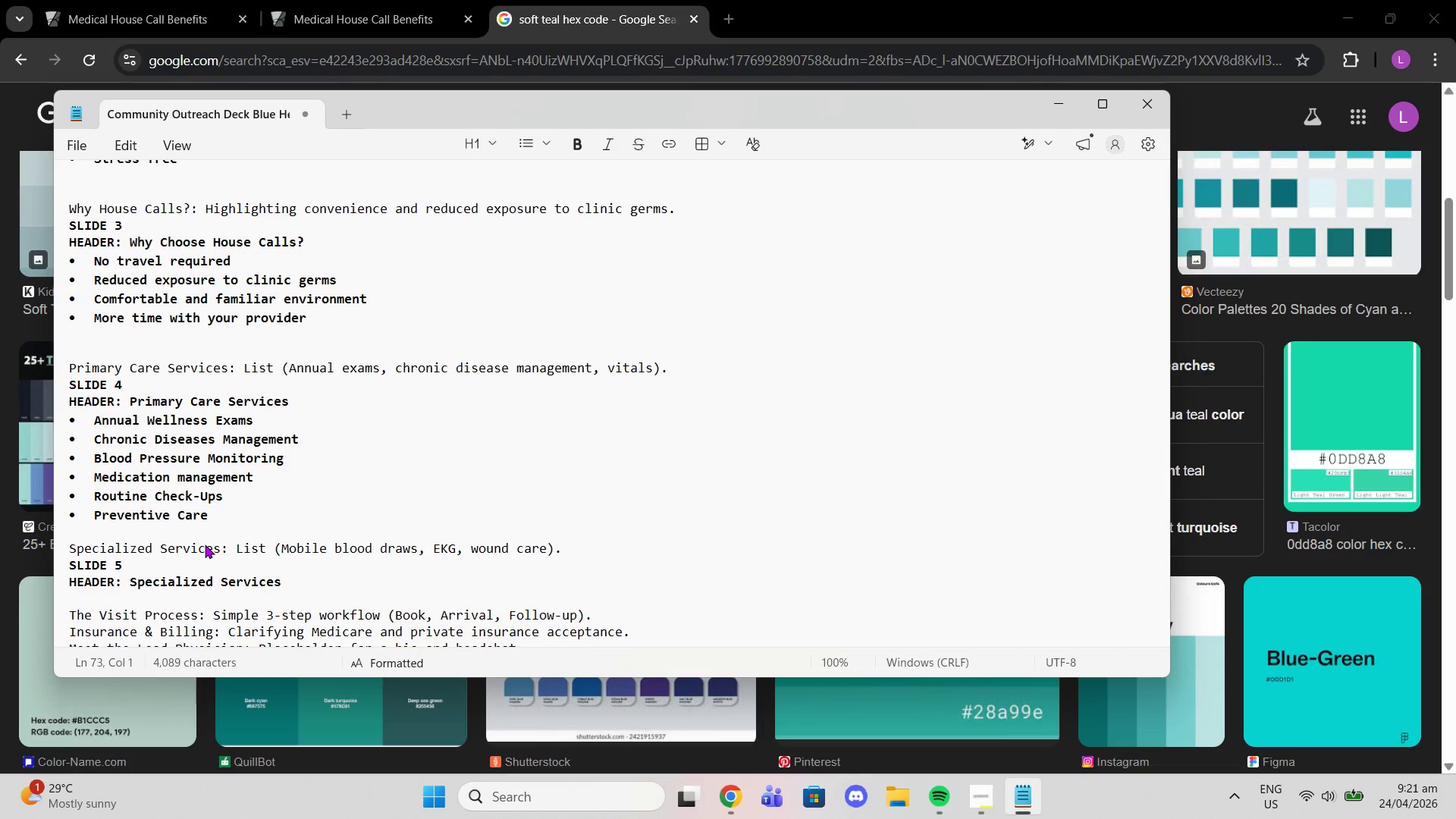 
wait(9.62)
 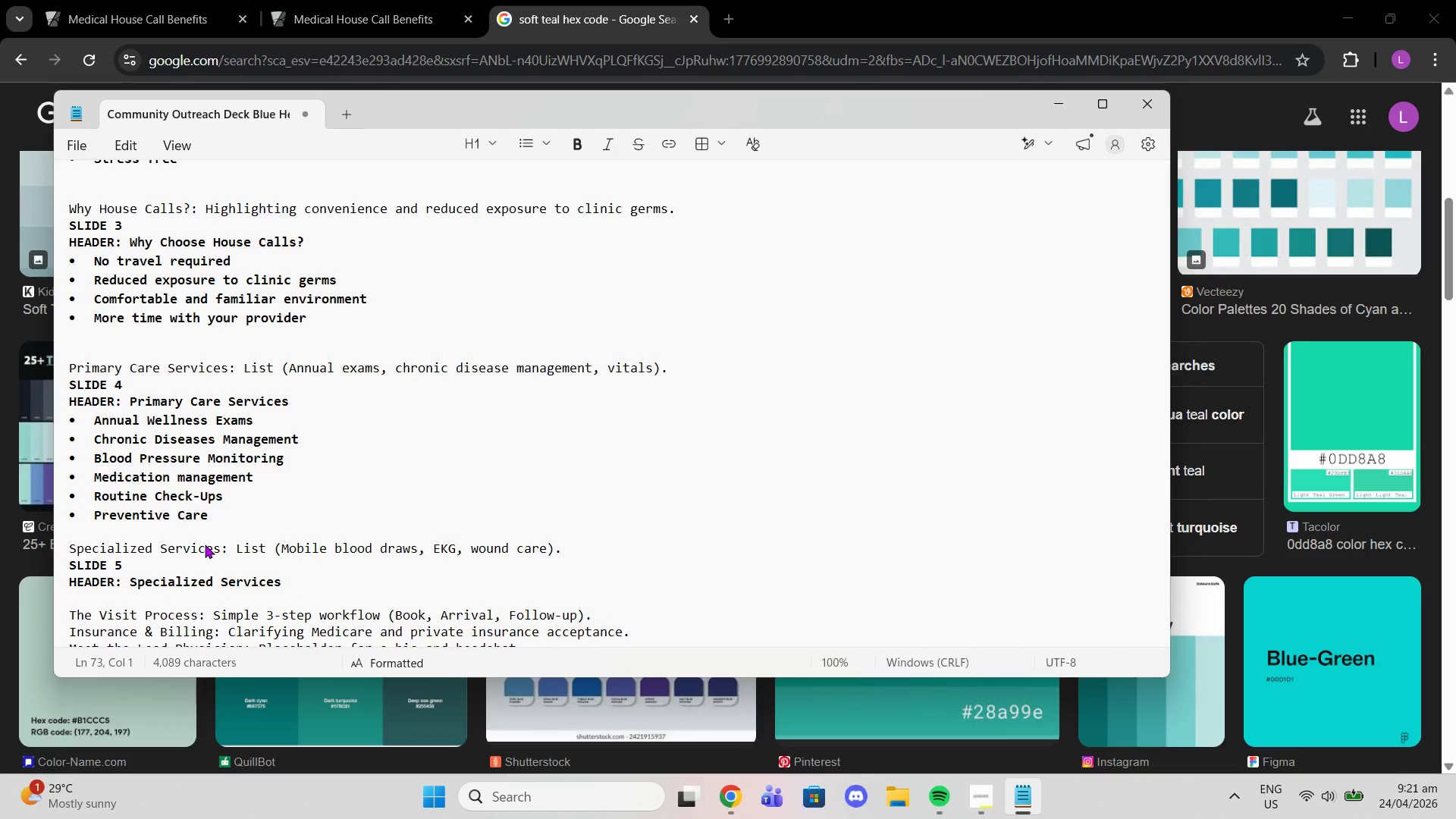 
left_click([525, 143])
 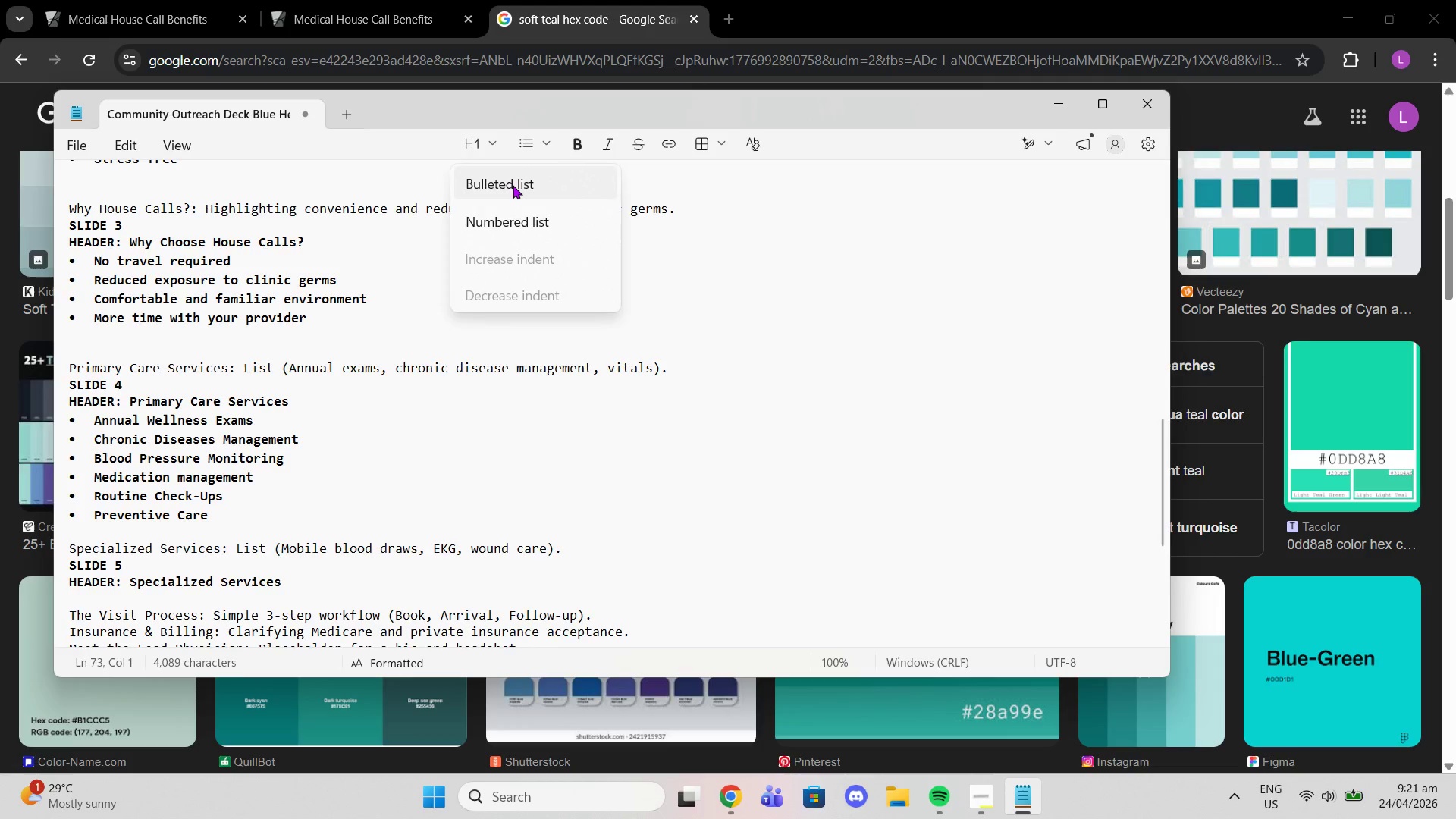 
left_click([513, 185])
 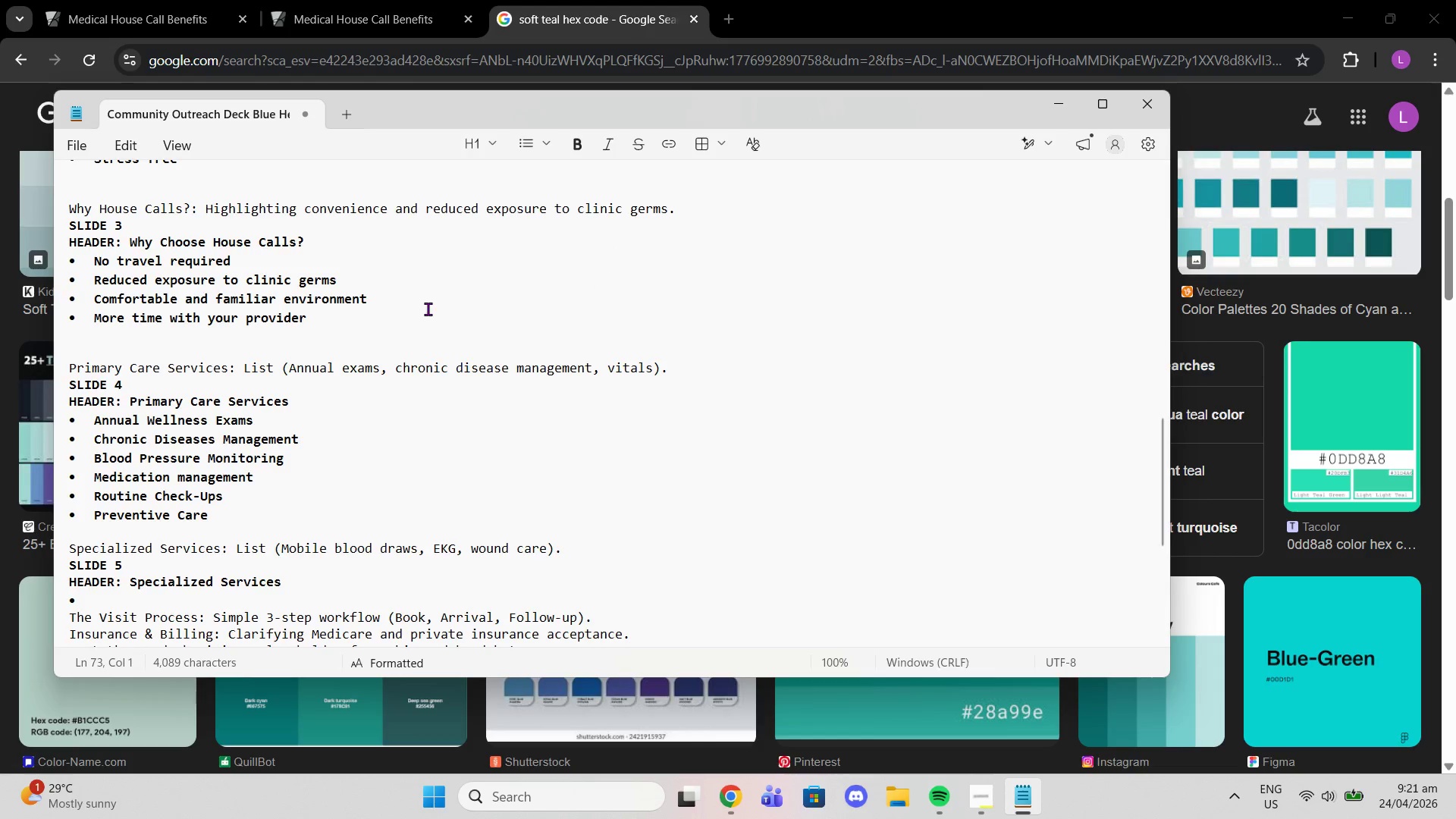 
type(Mobile Blood Draws)
 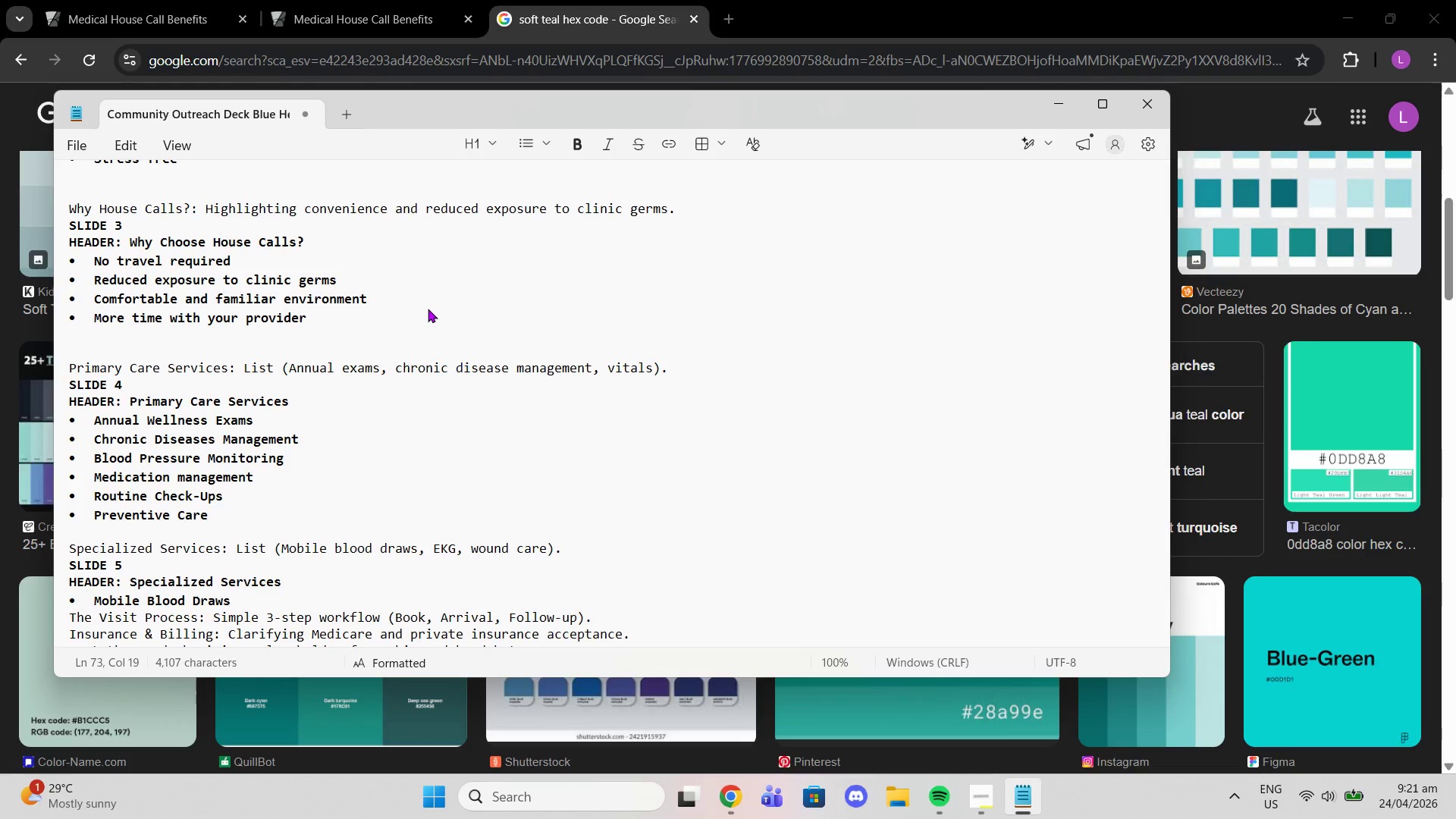 
key(Enter)
 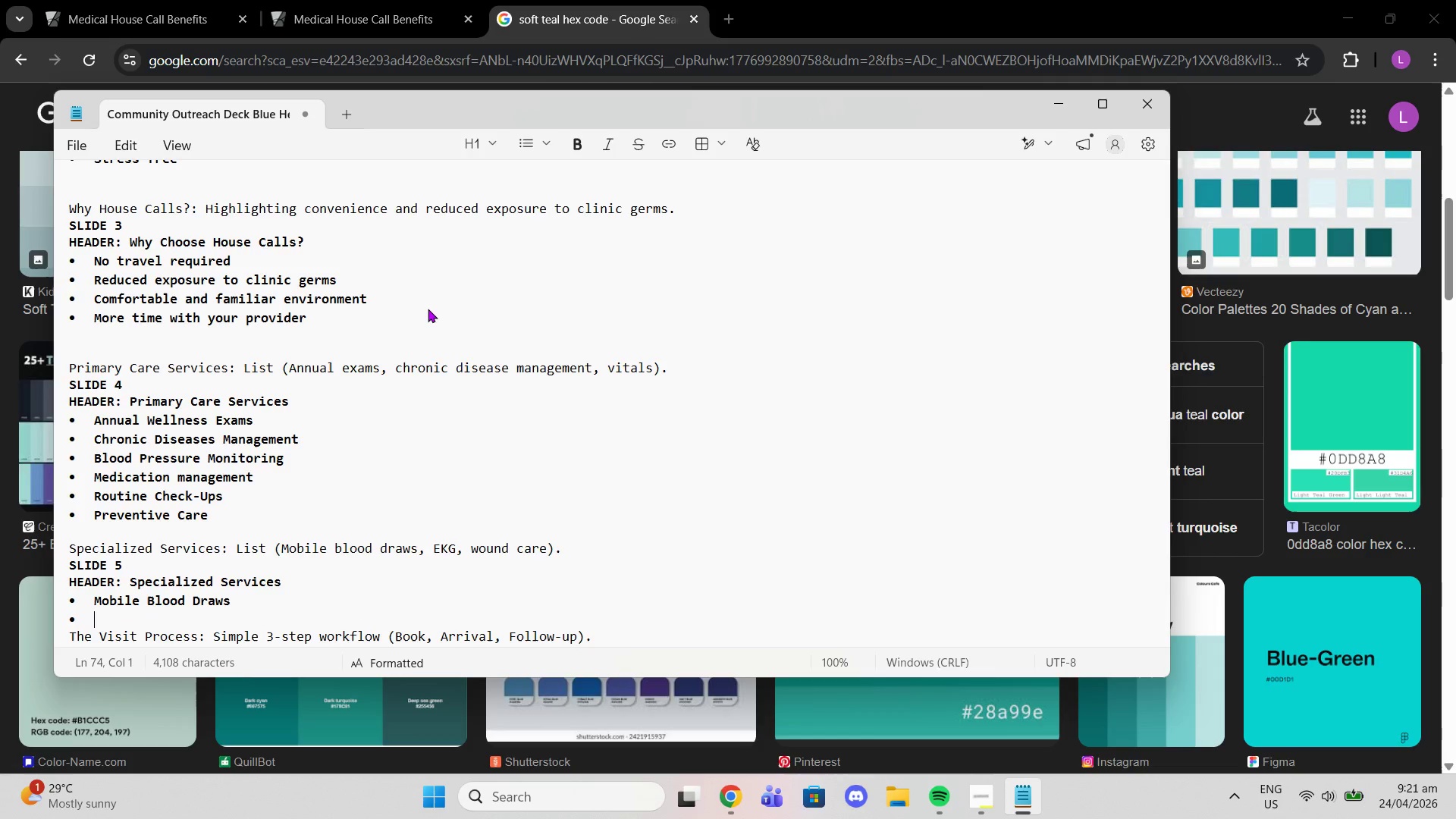 
type(EKG Tracking at Honme)
 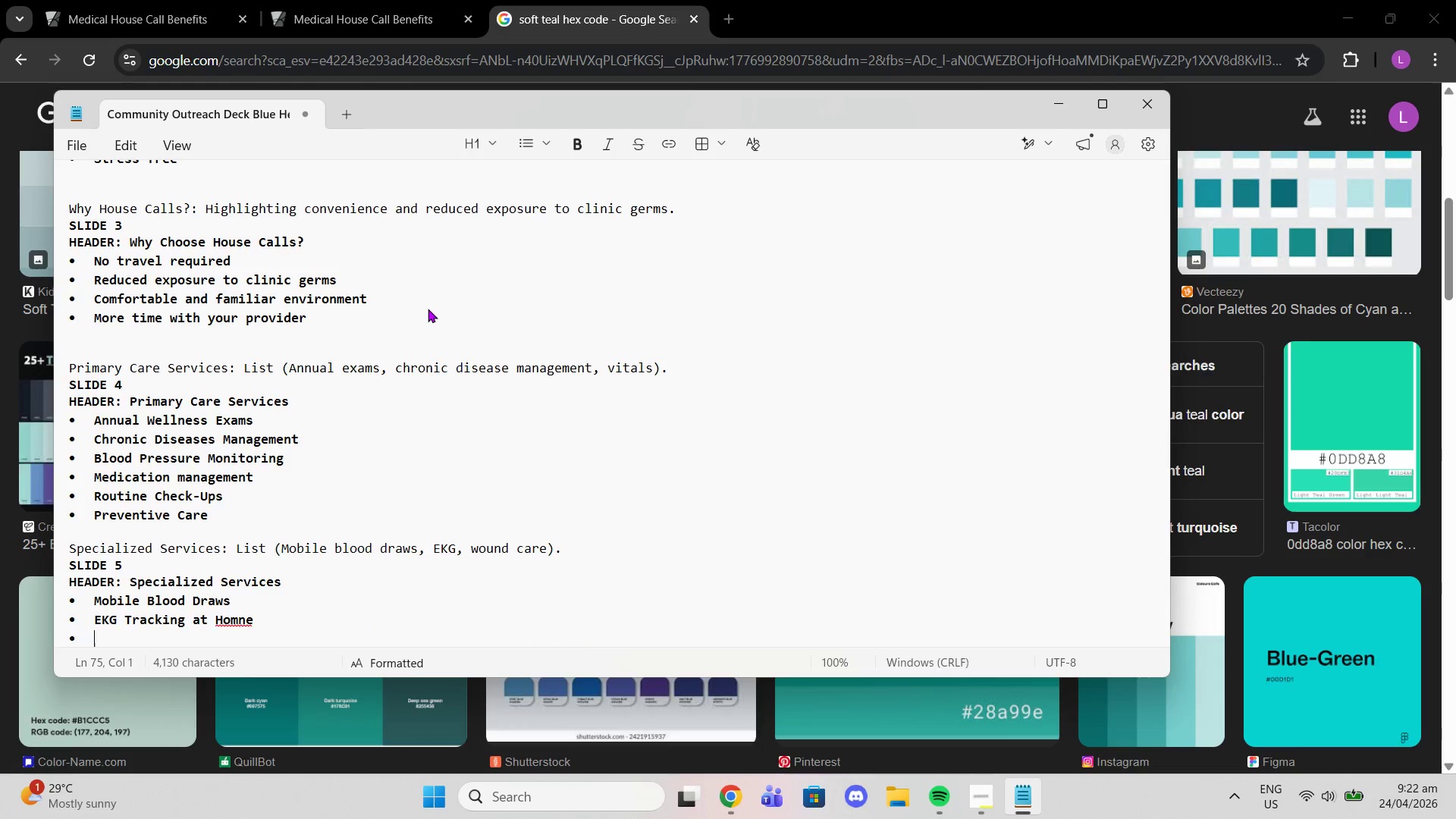 
key(Enter)
 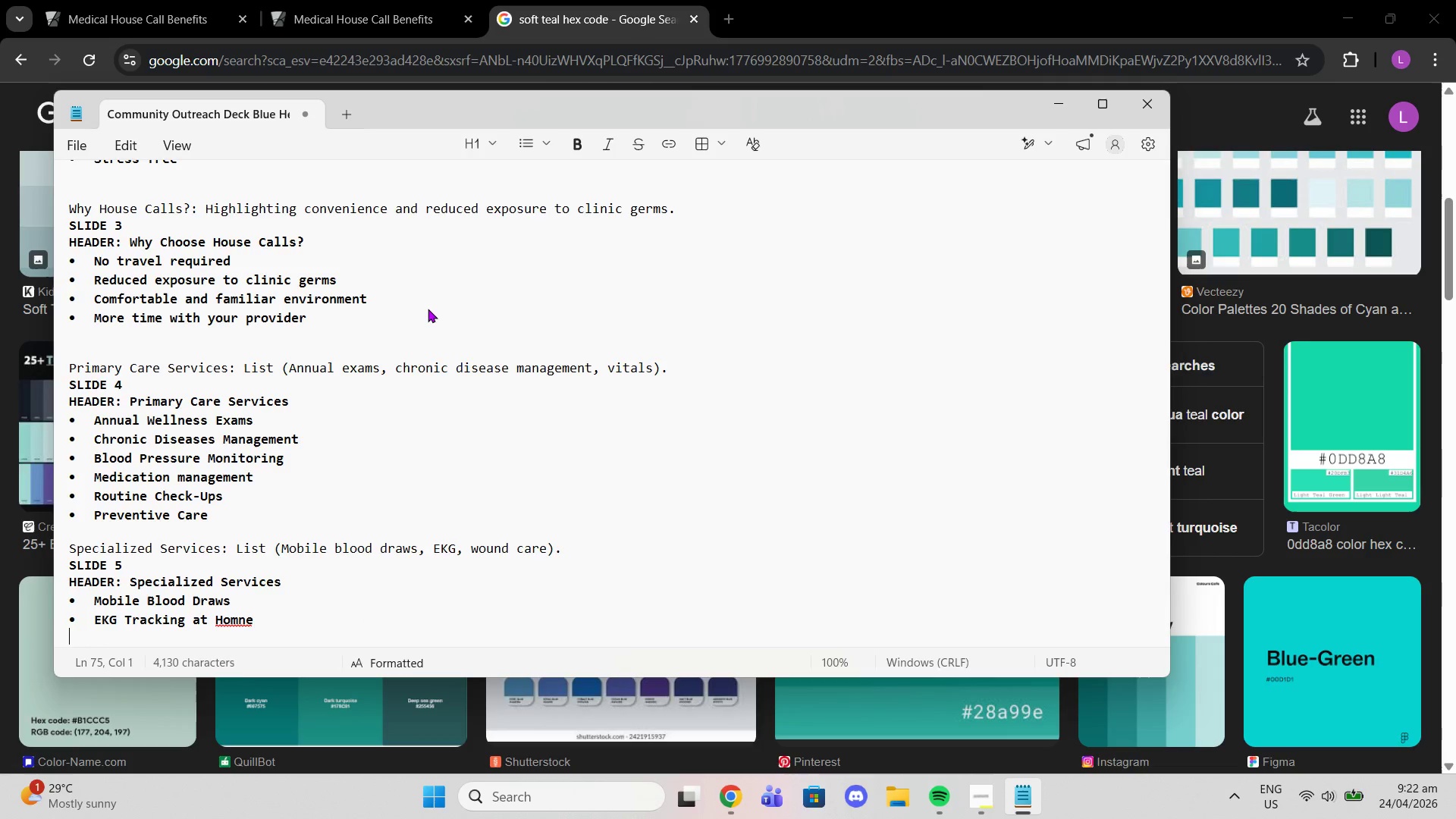 
key(Backspace)
 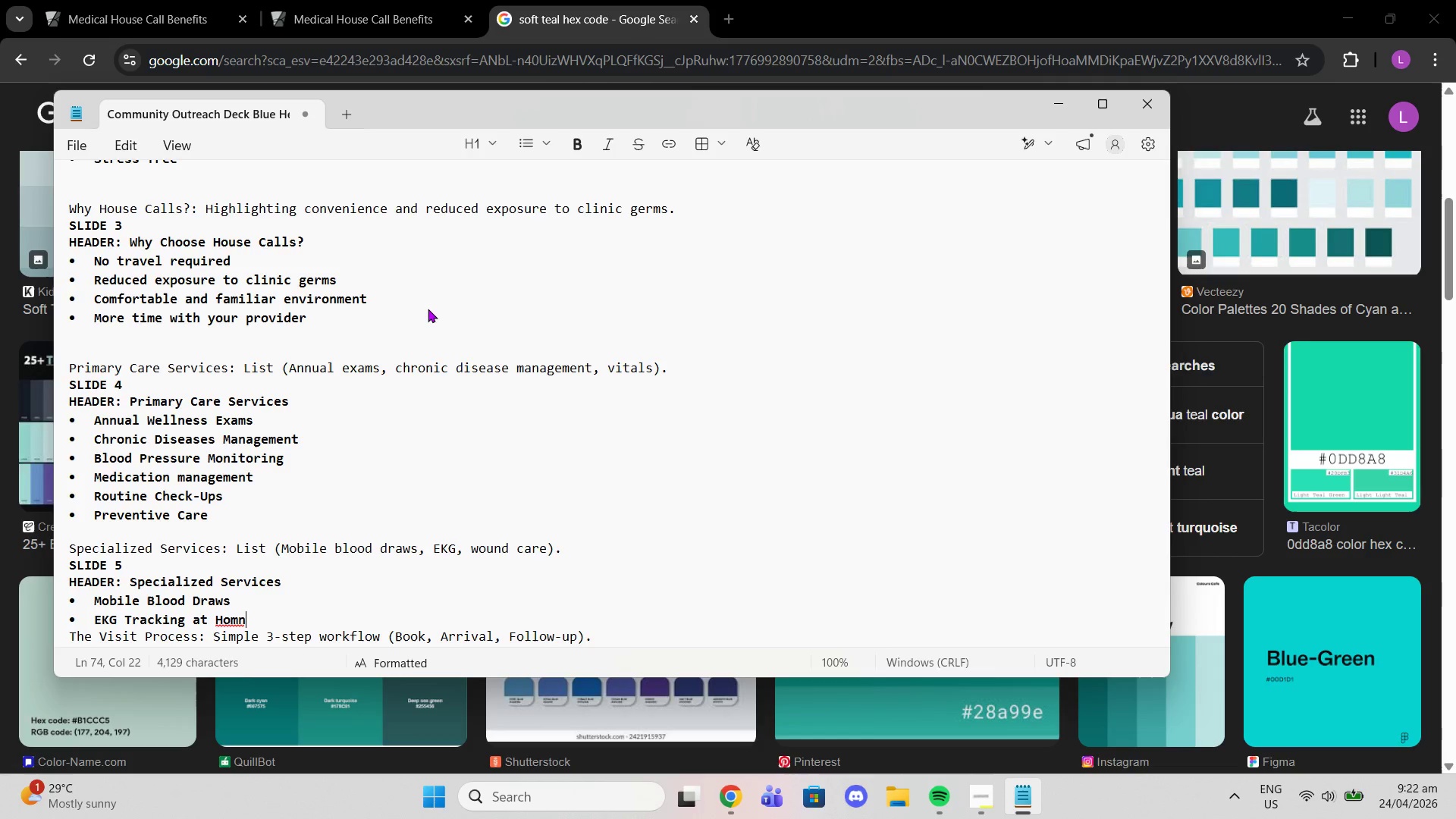 
key(Backspace)
 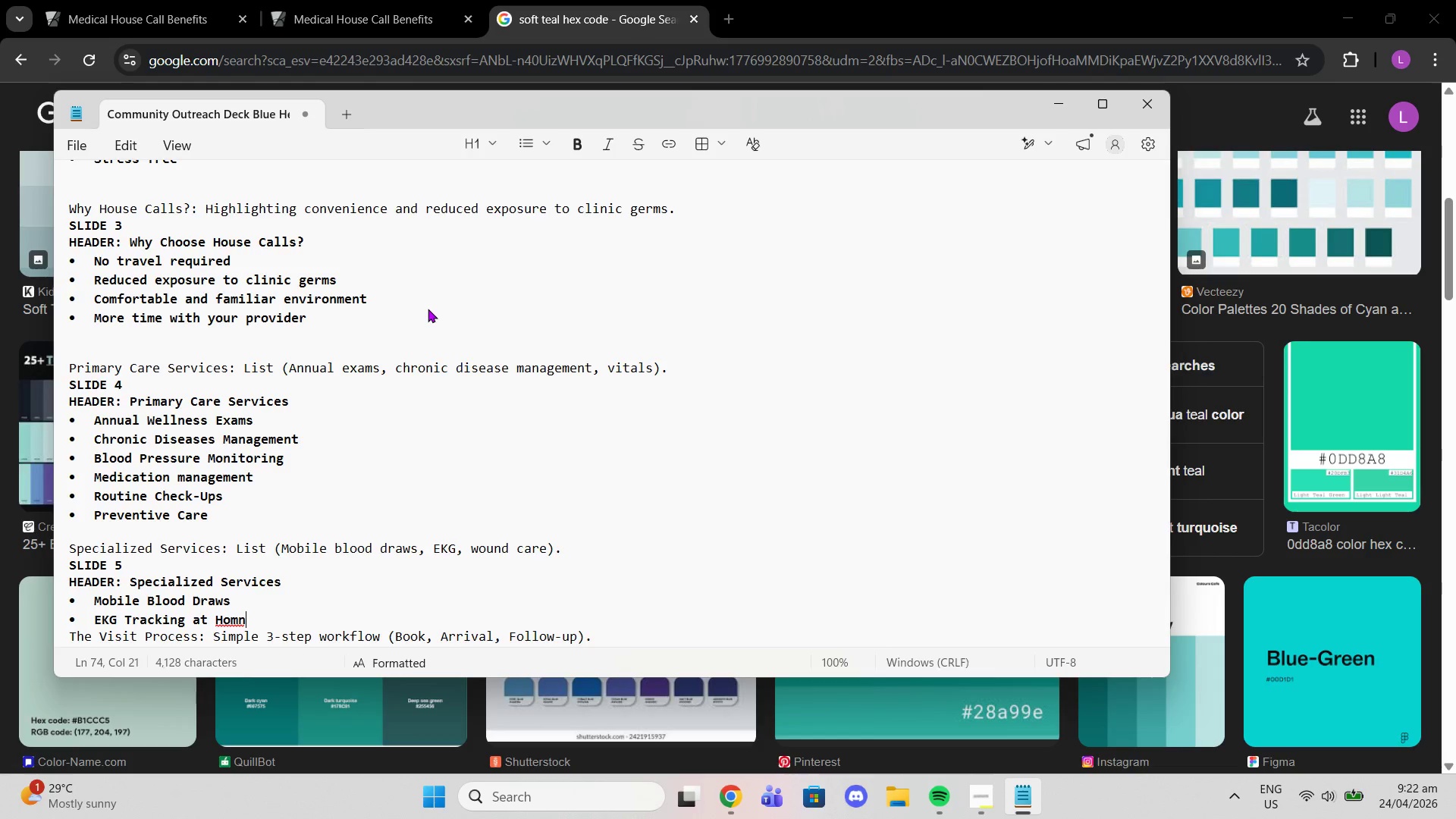 
key(Backspace)
 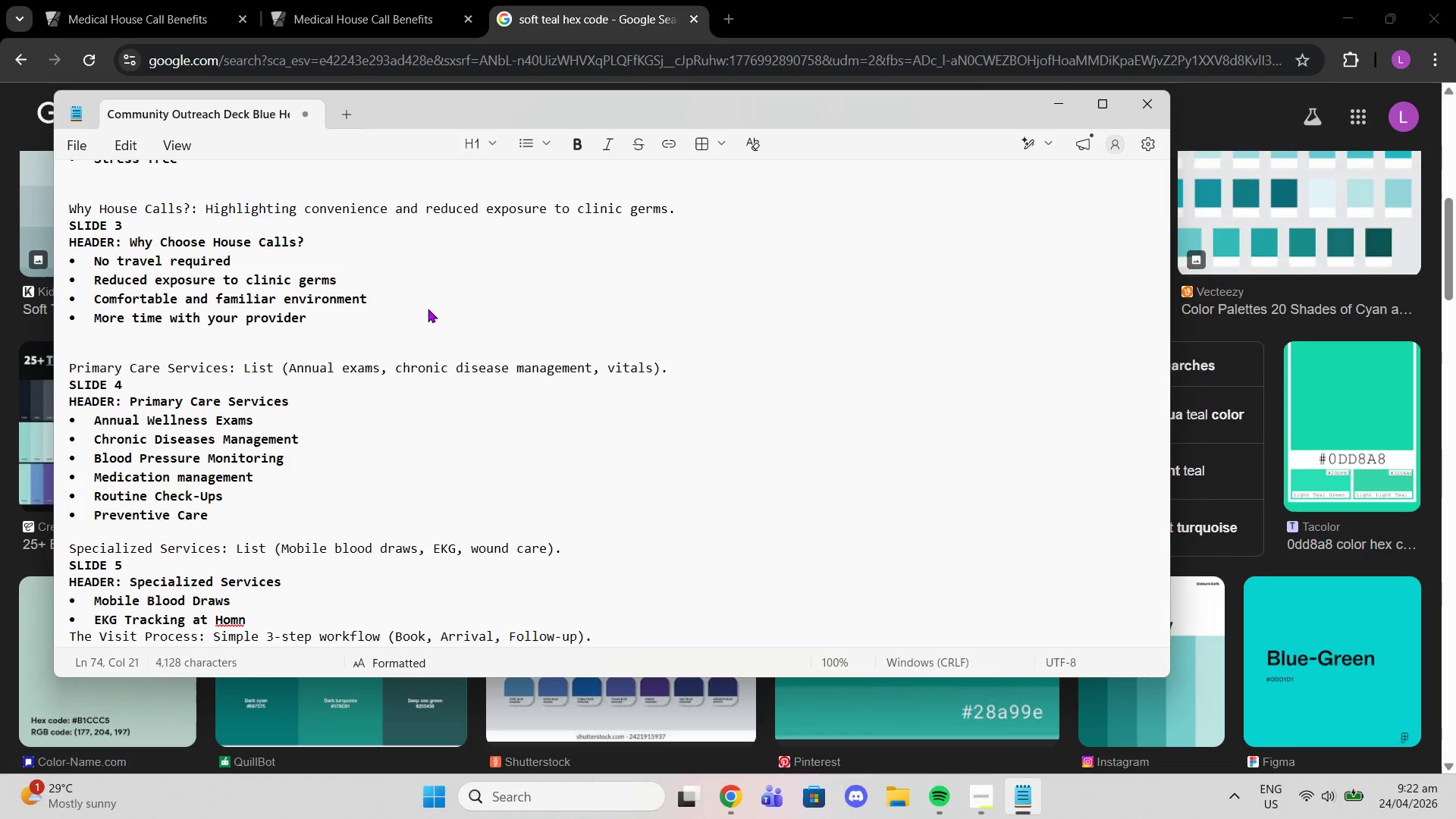 
key(Backspace)
 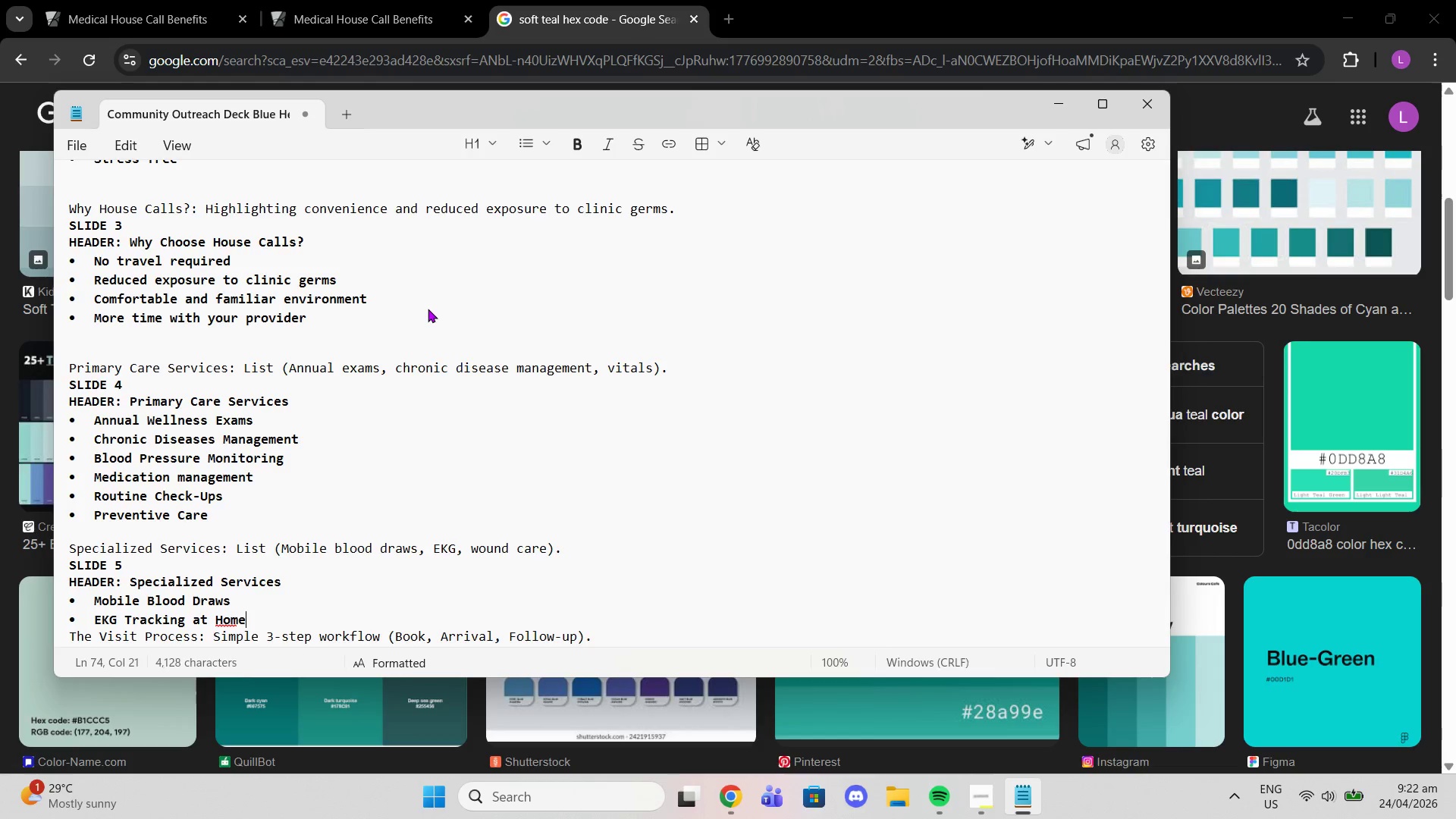 
key(E)
 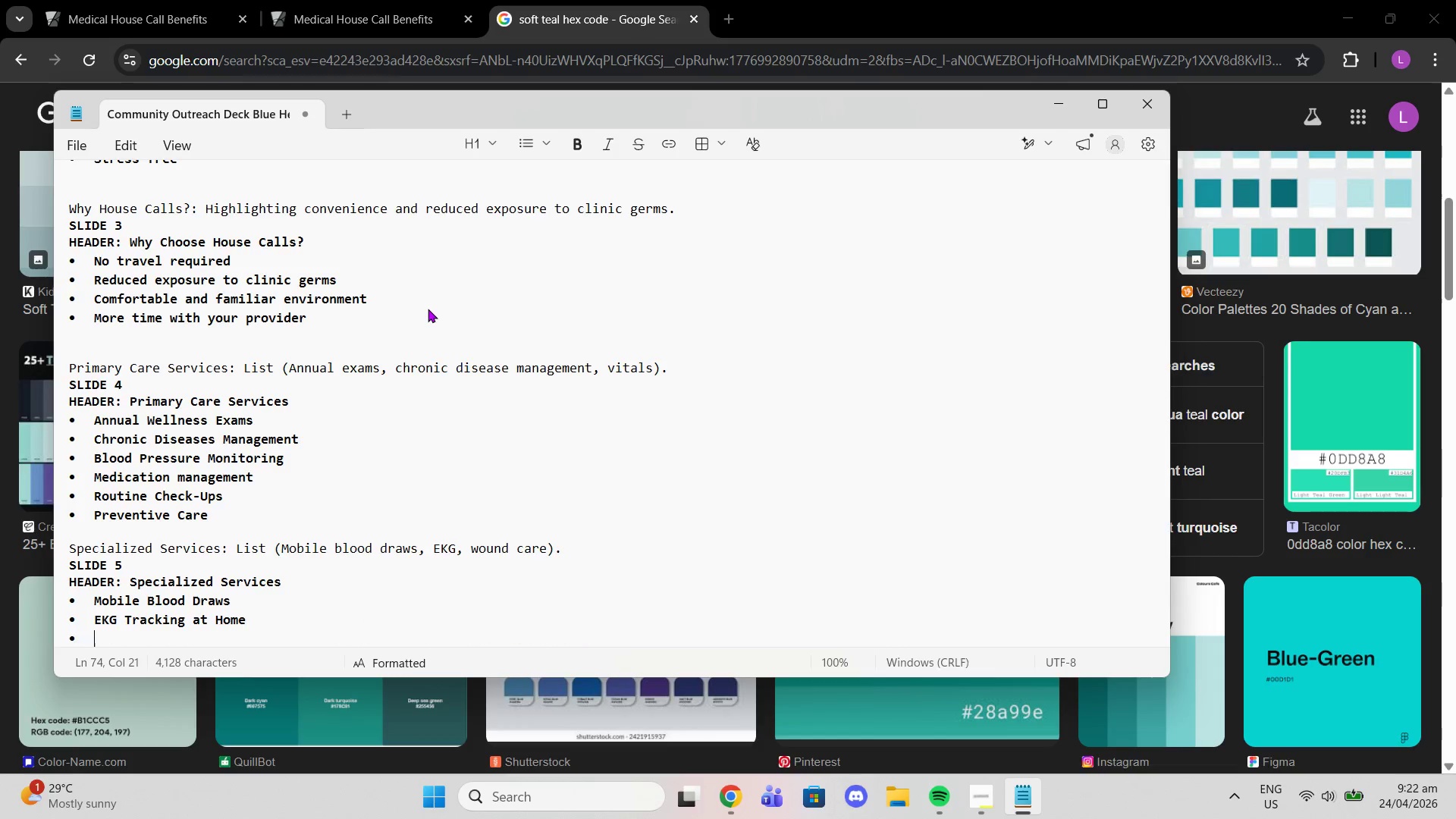 
key(Enter)
 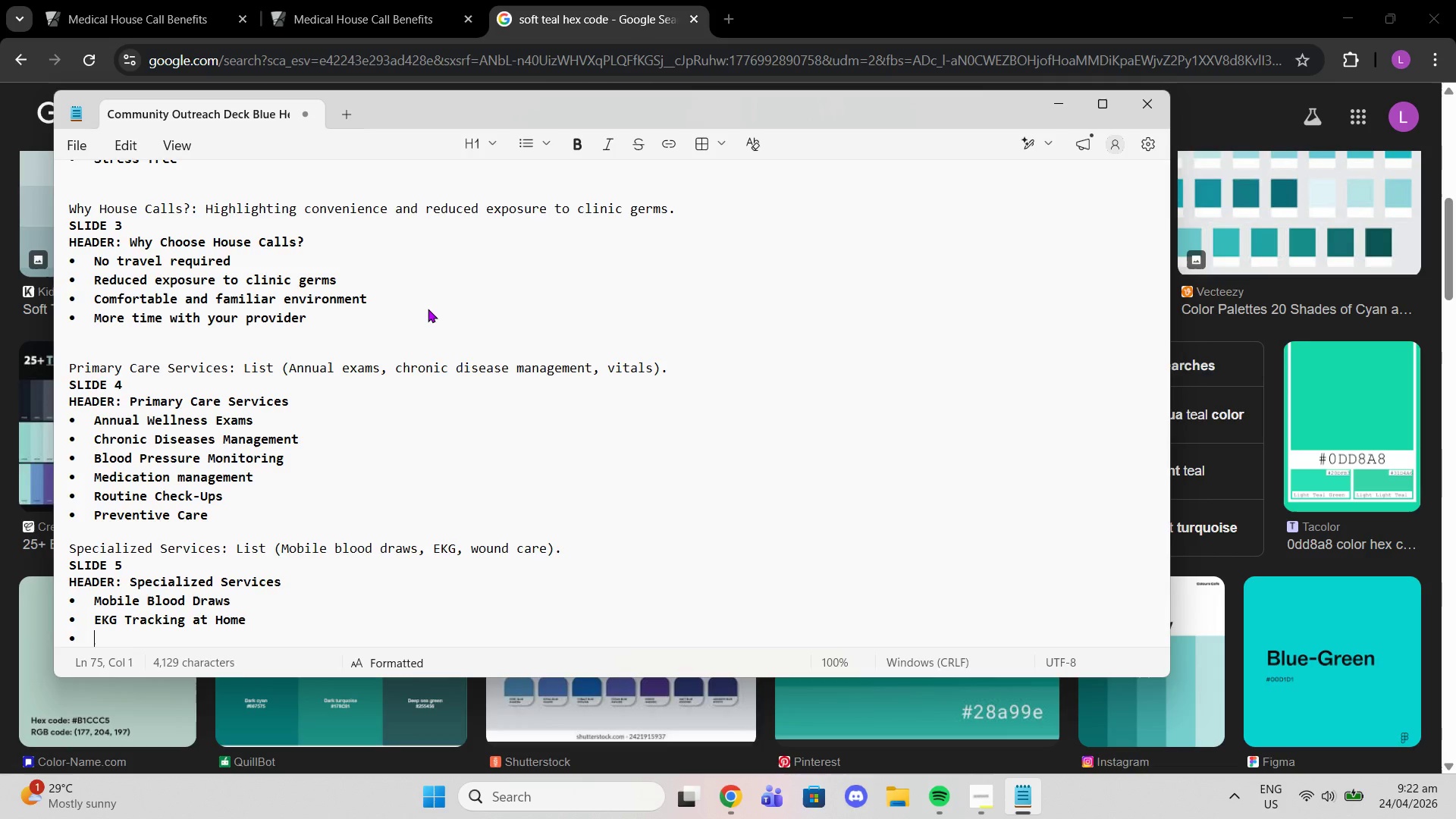 
type(Wound Care Managhe)
key(Backspace)
key(Backspace)
type(ement)
 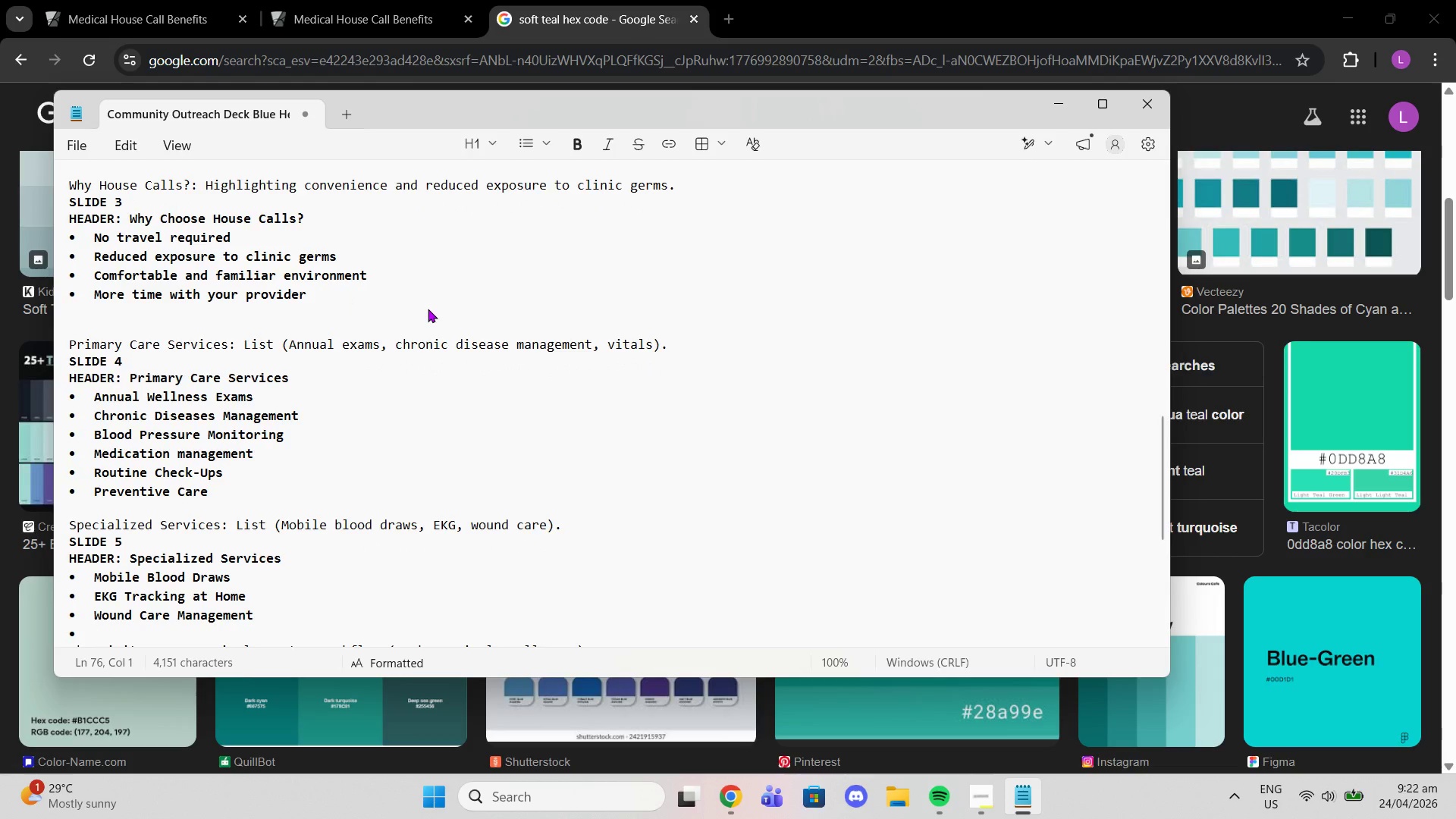 
 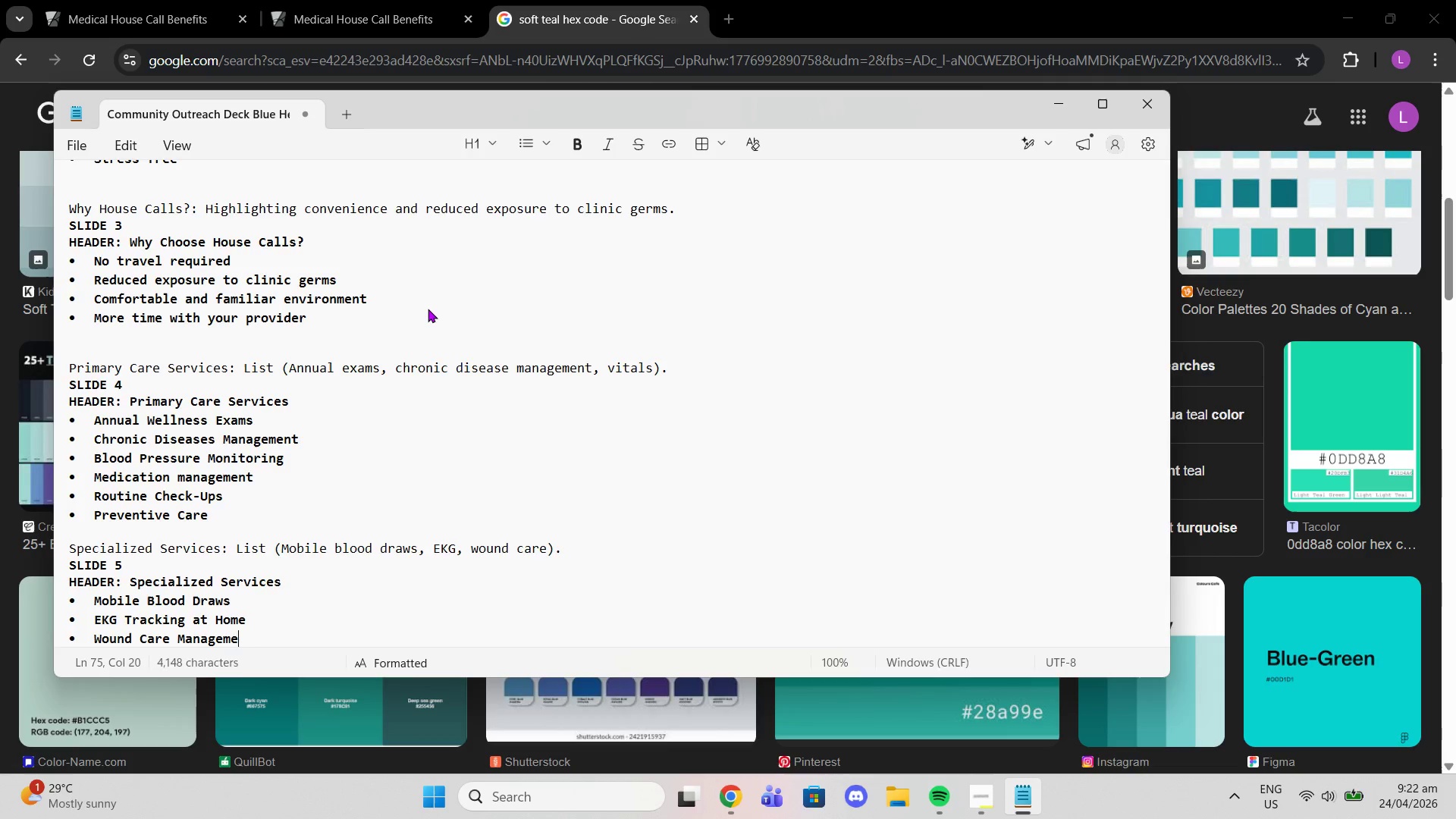 
key(Enter)
 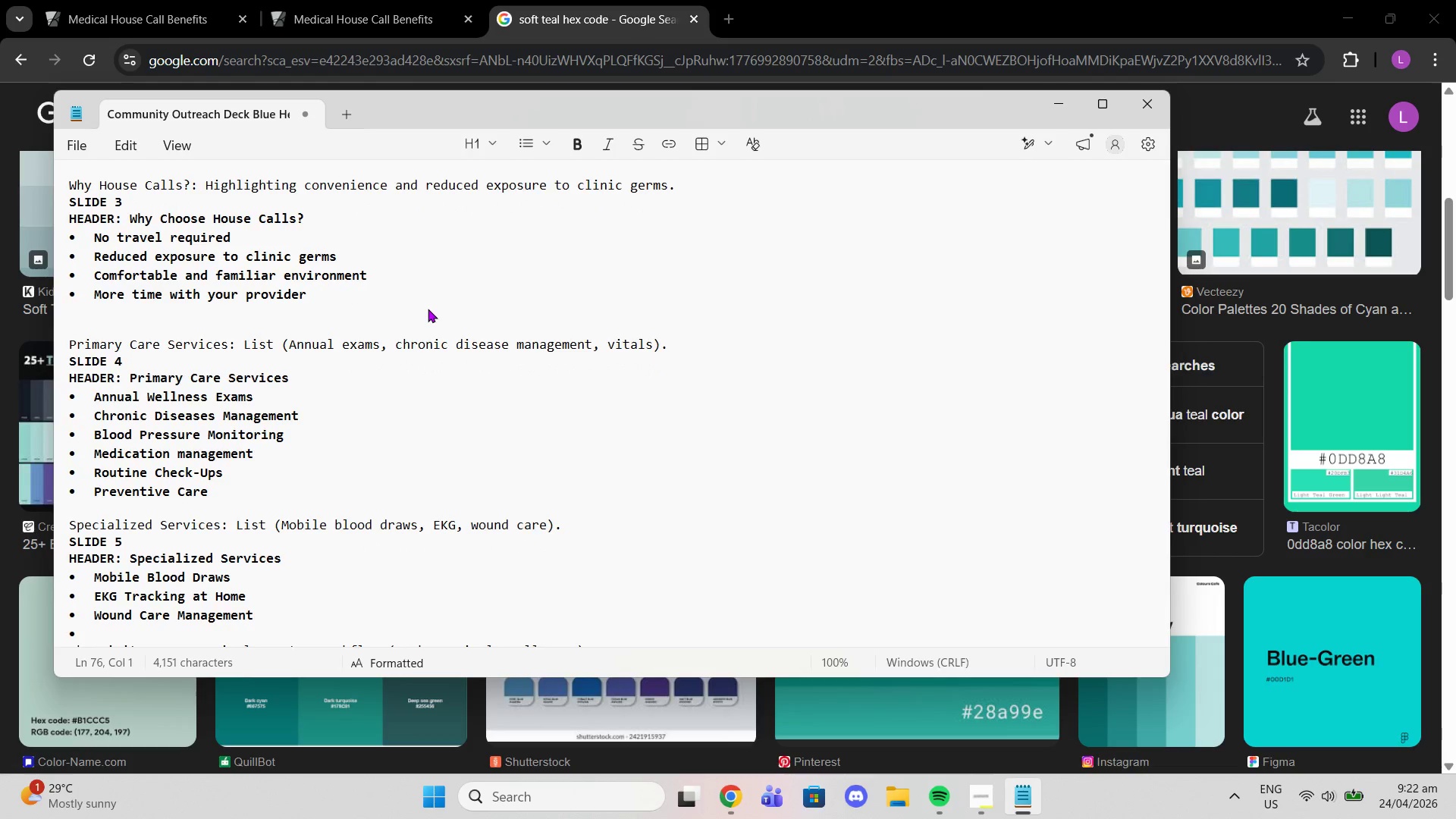 
type(Post-Hospital Follow u)
key(Backspace)
type(UP)
 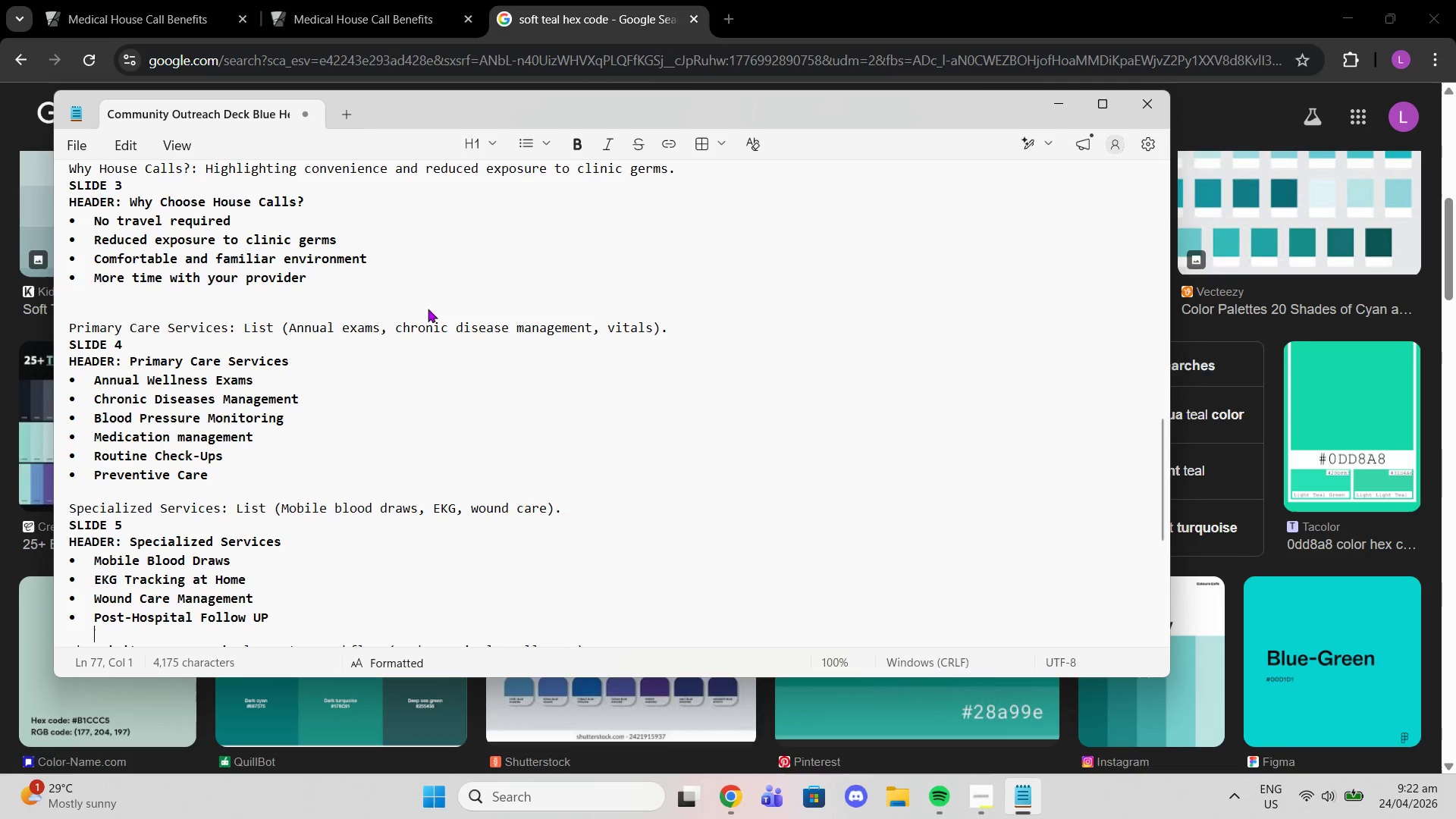 
key(Shift+Enter)
 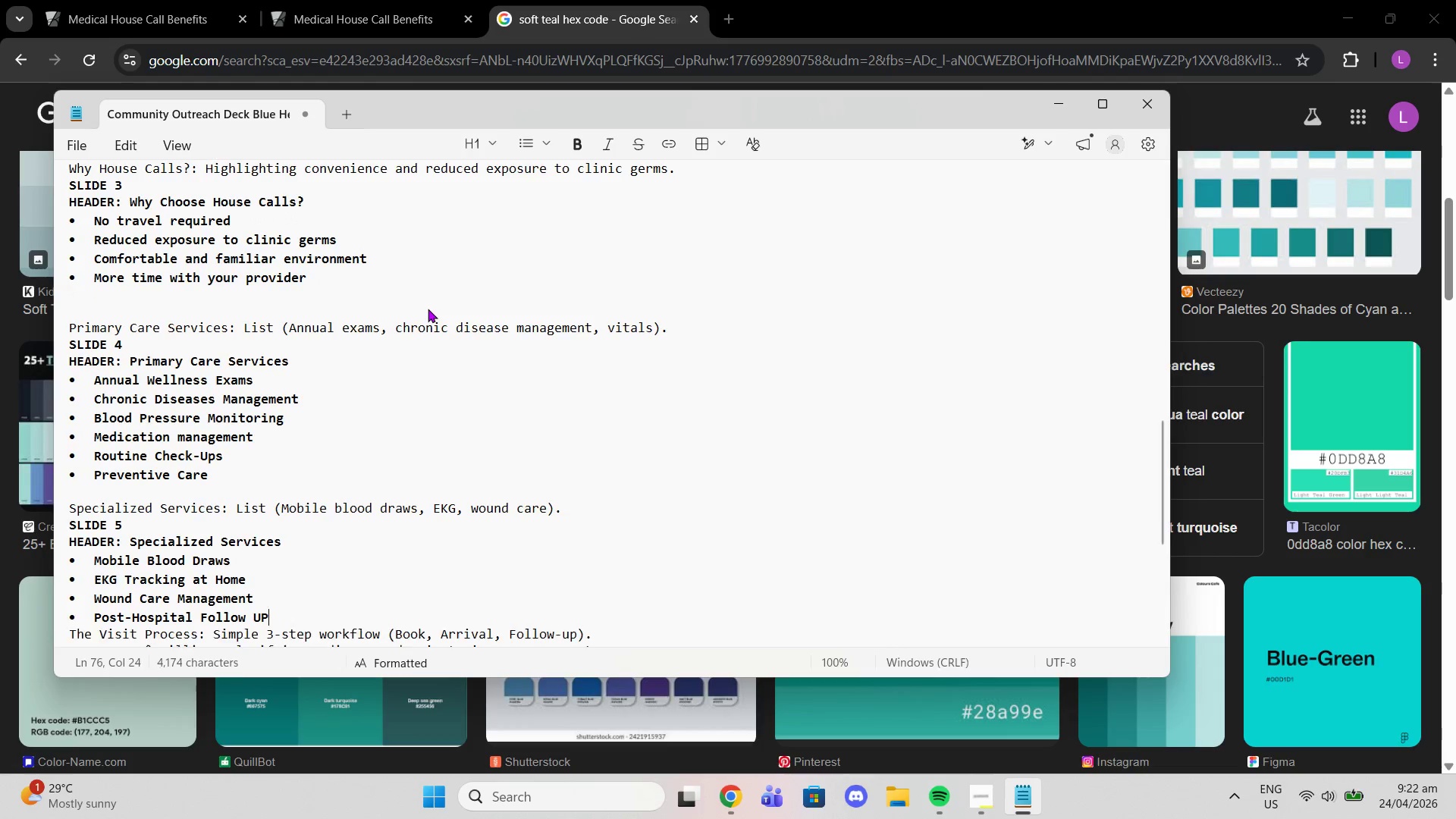 
key(Backspace)
 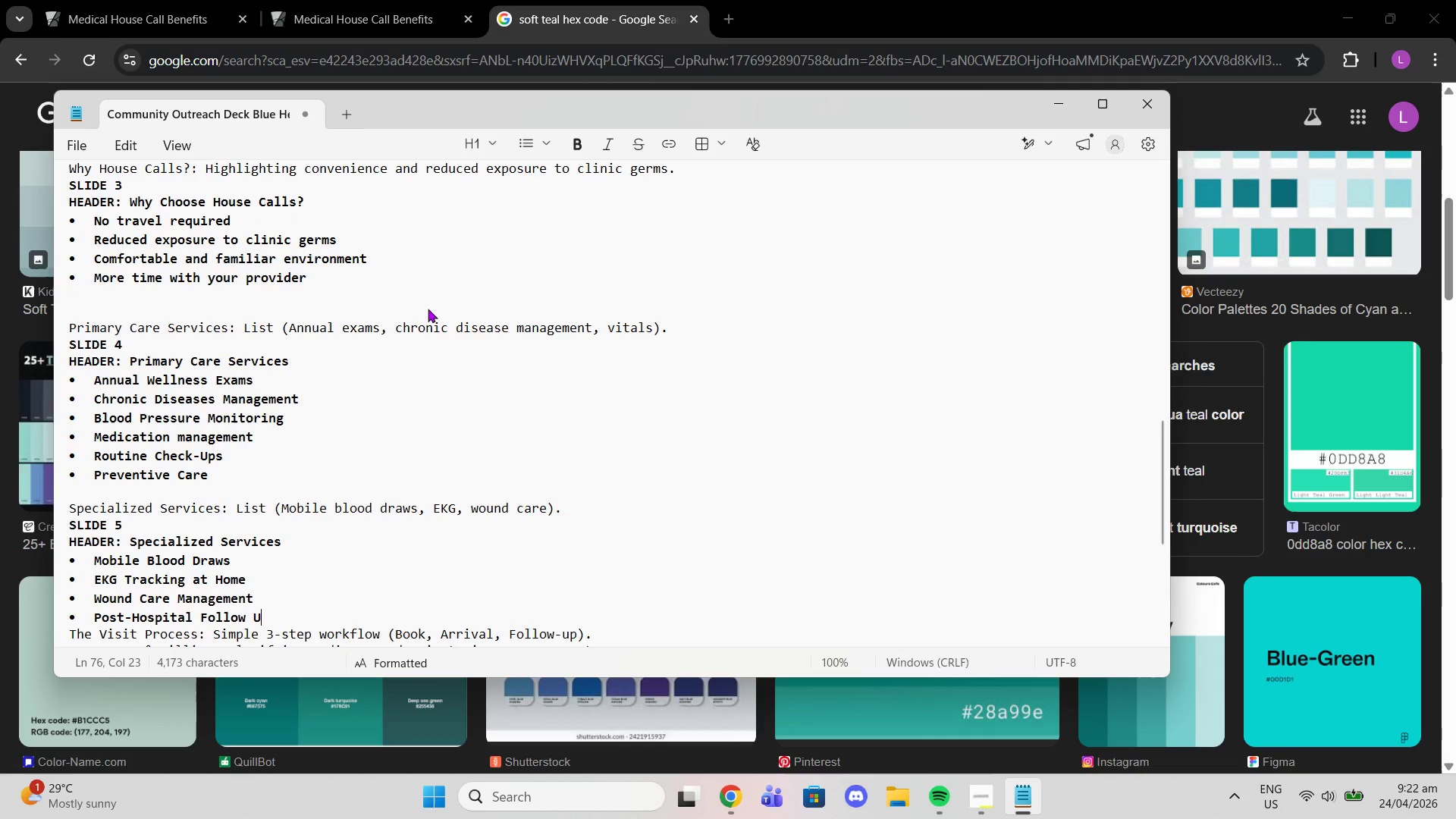 
key(Backspace)
 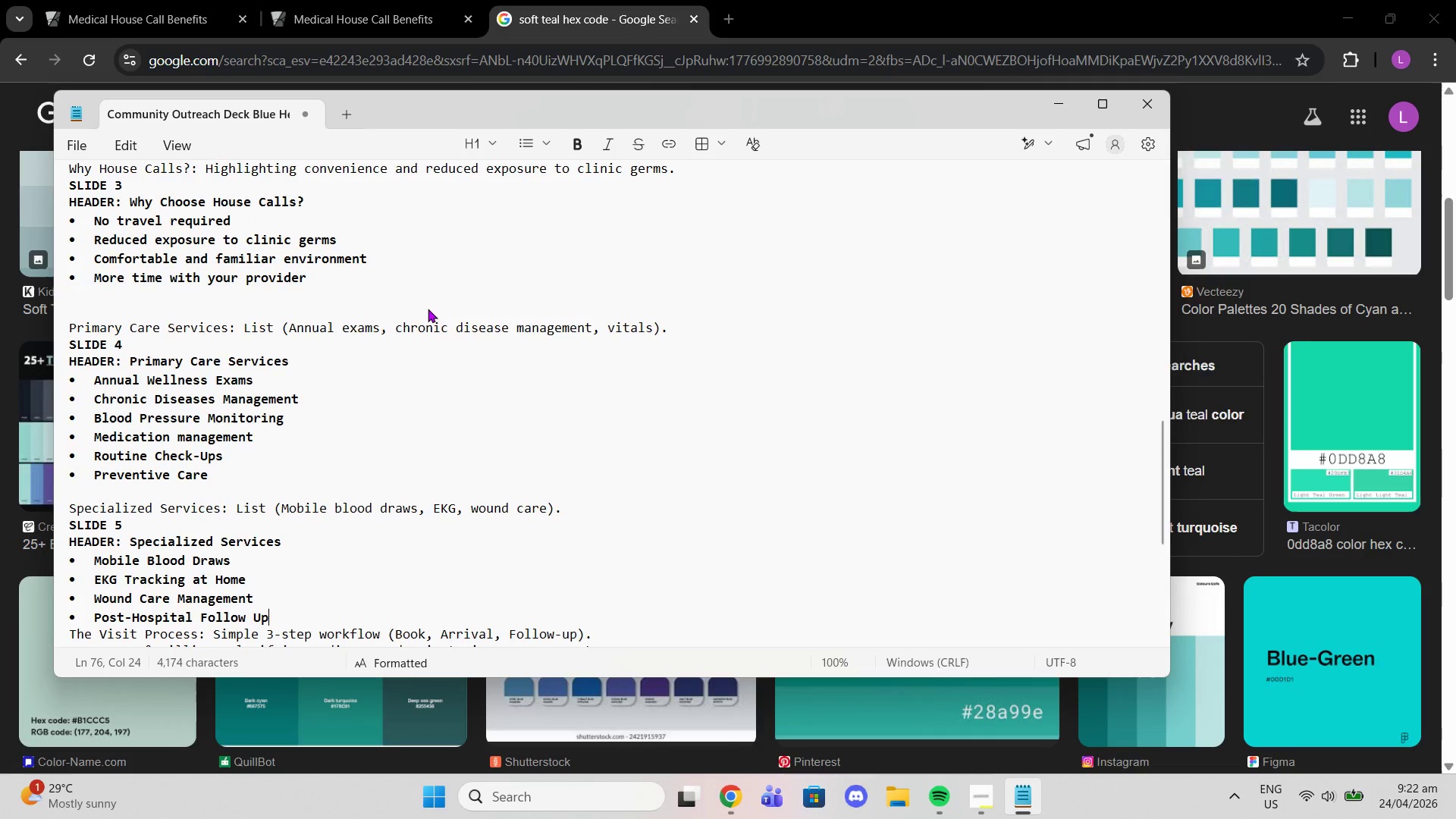 
key(P)
 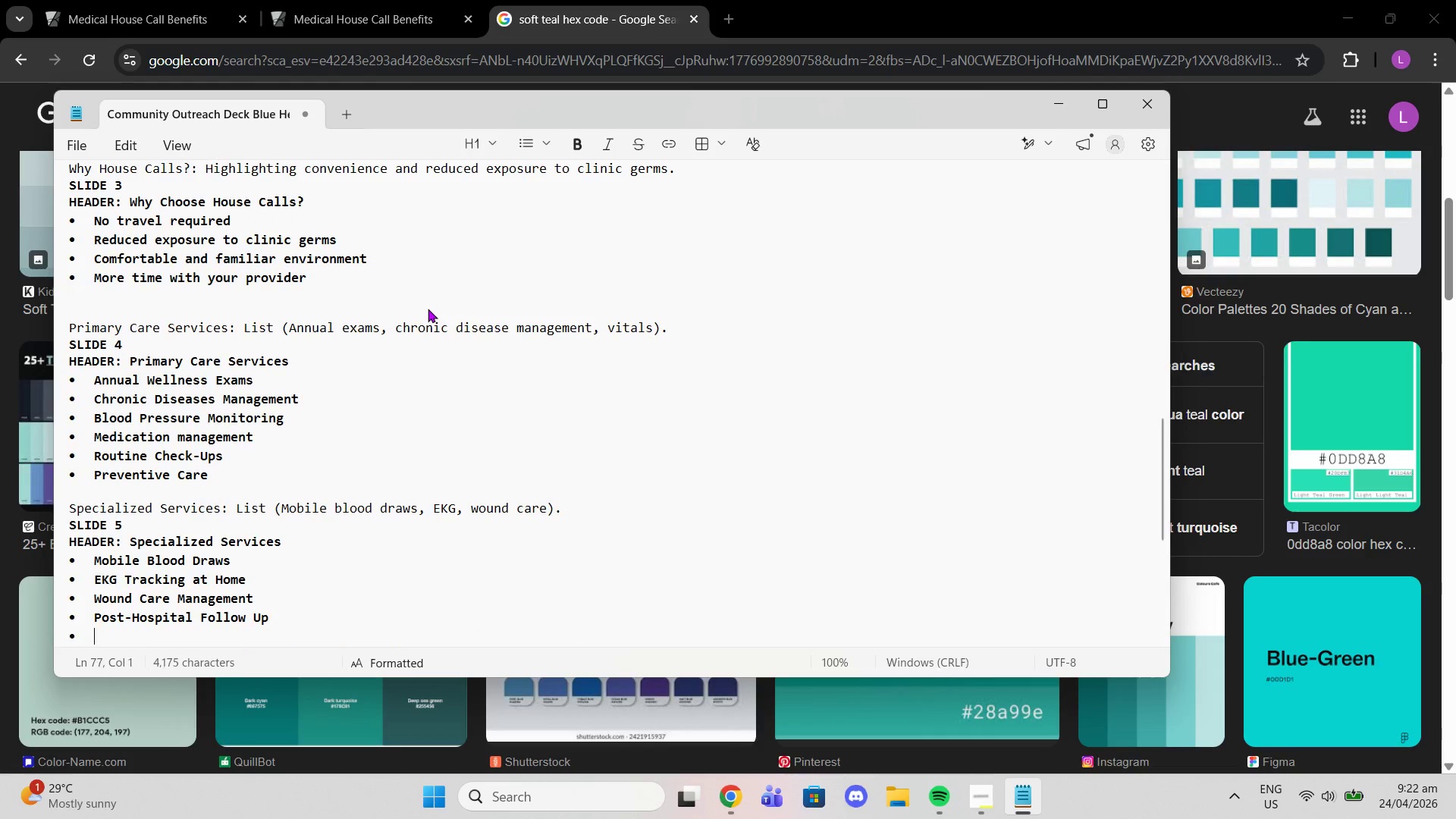 
key(Enter)
 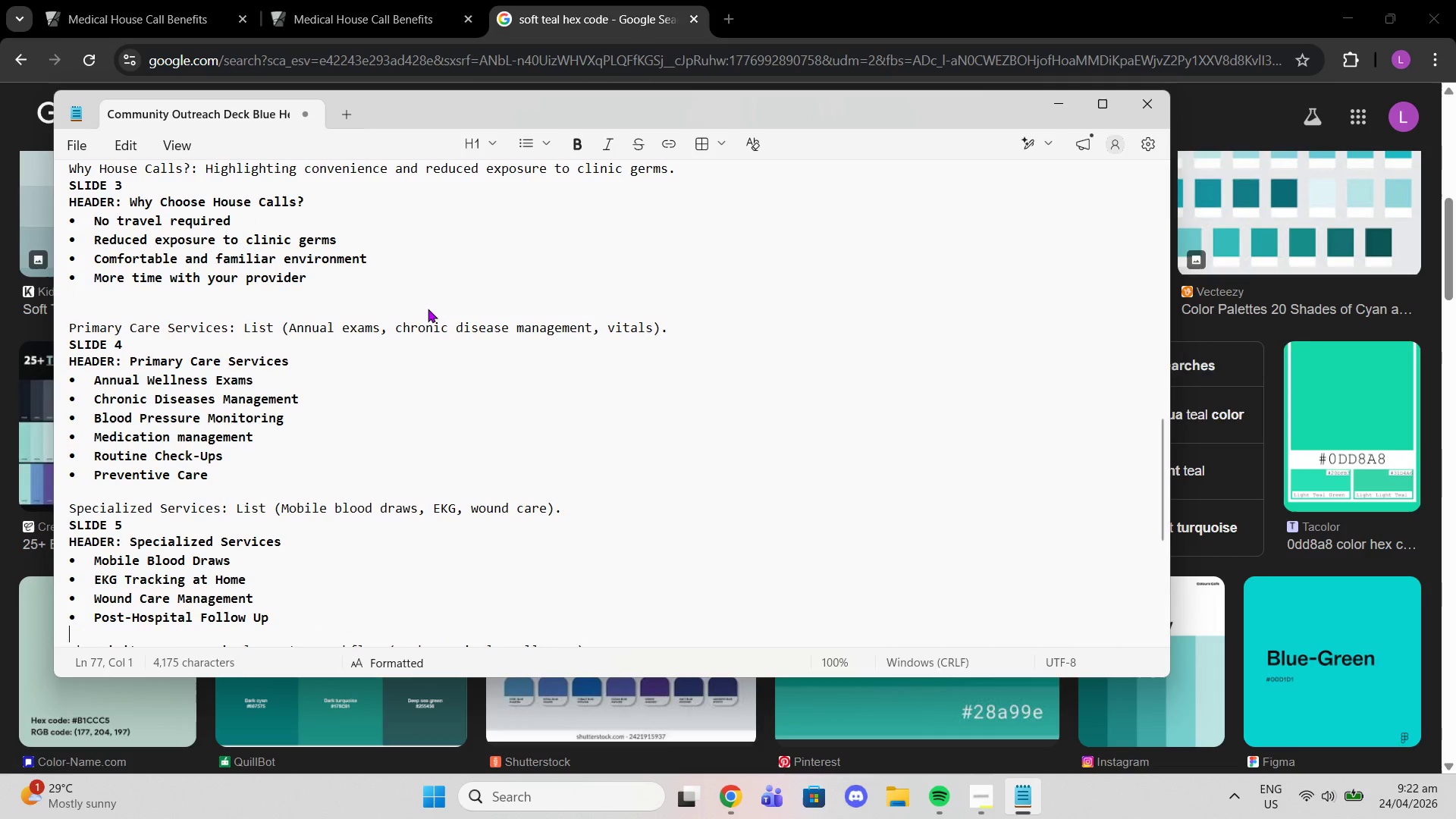 
key(Enter)
 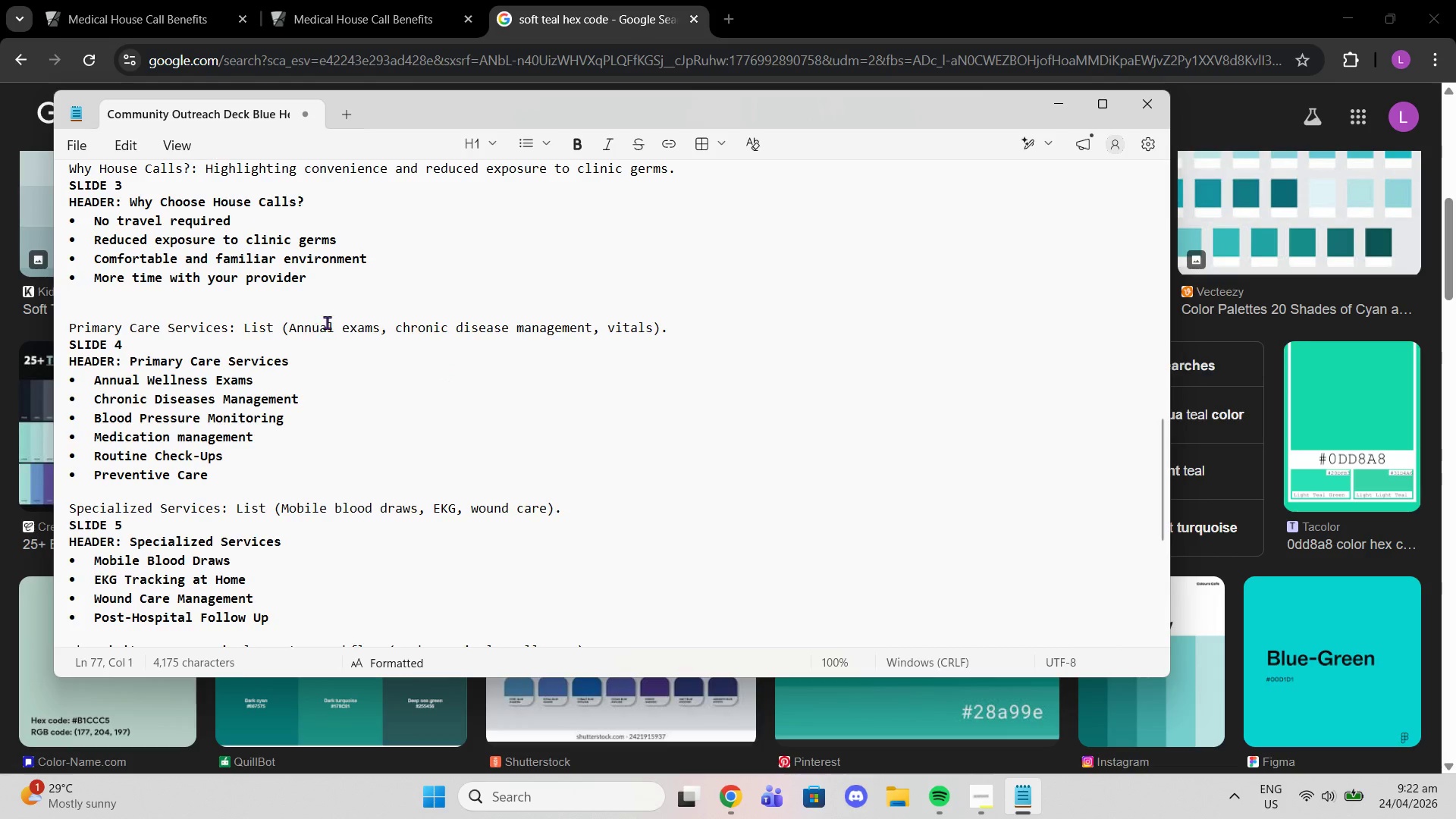 
scroll: coordinate [542, 410], scroll_direction: down, amount: 1.0
 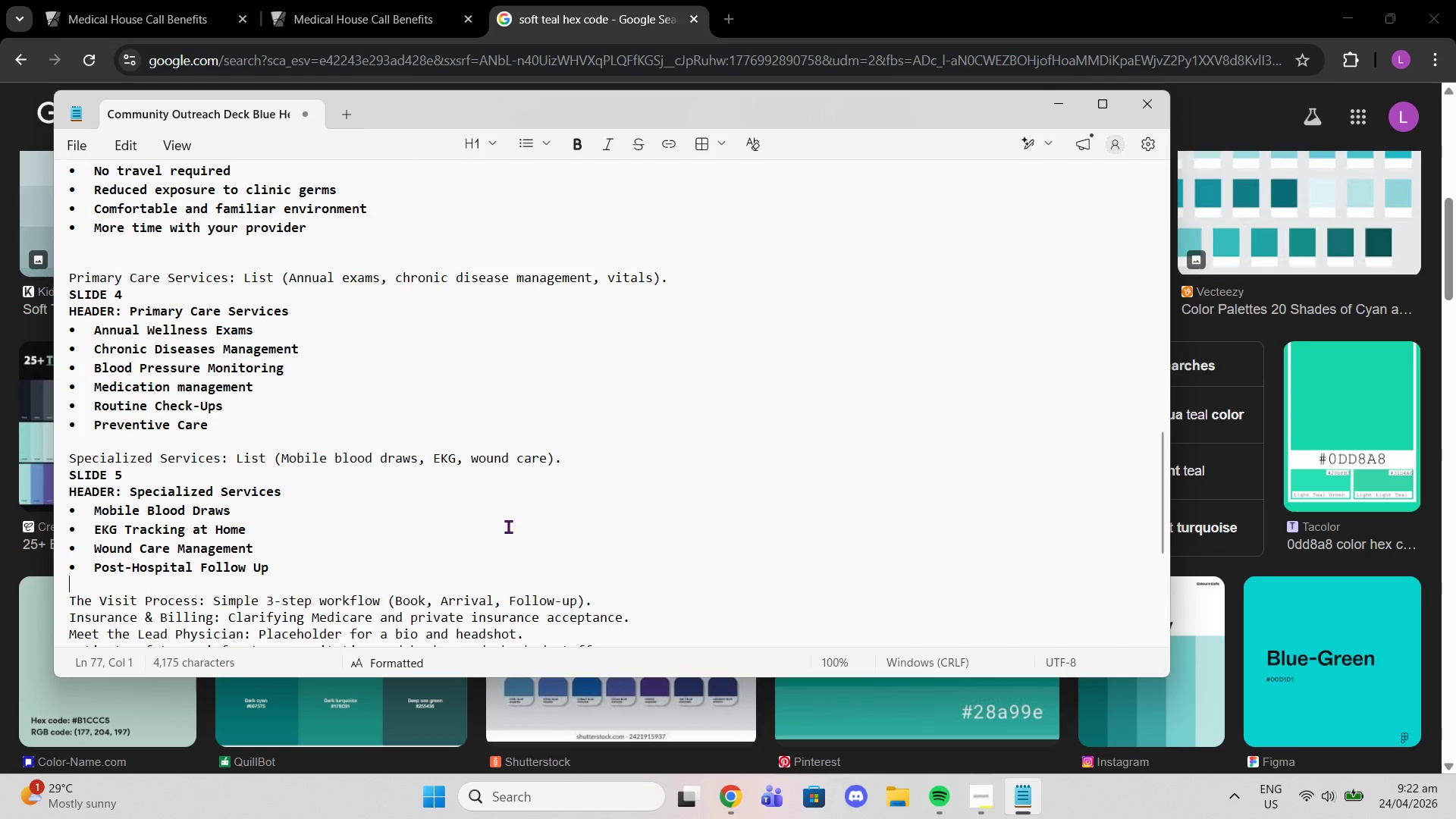 
wait(7.4)
 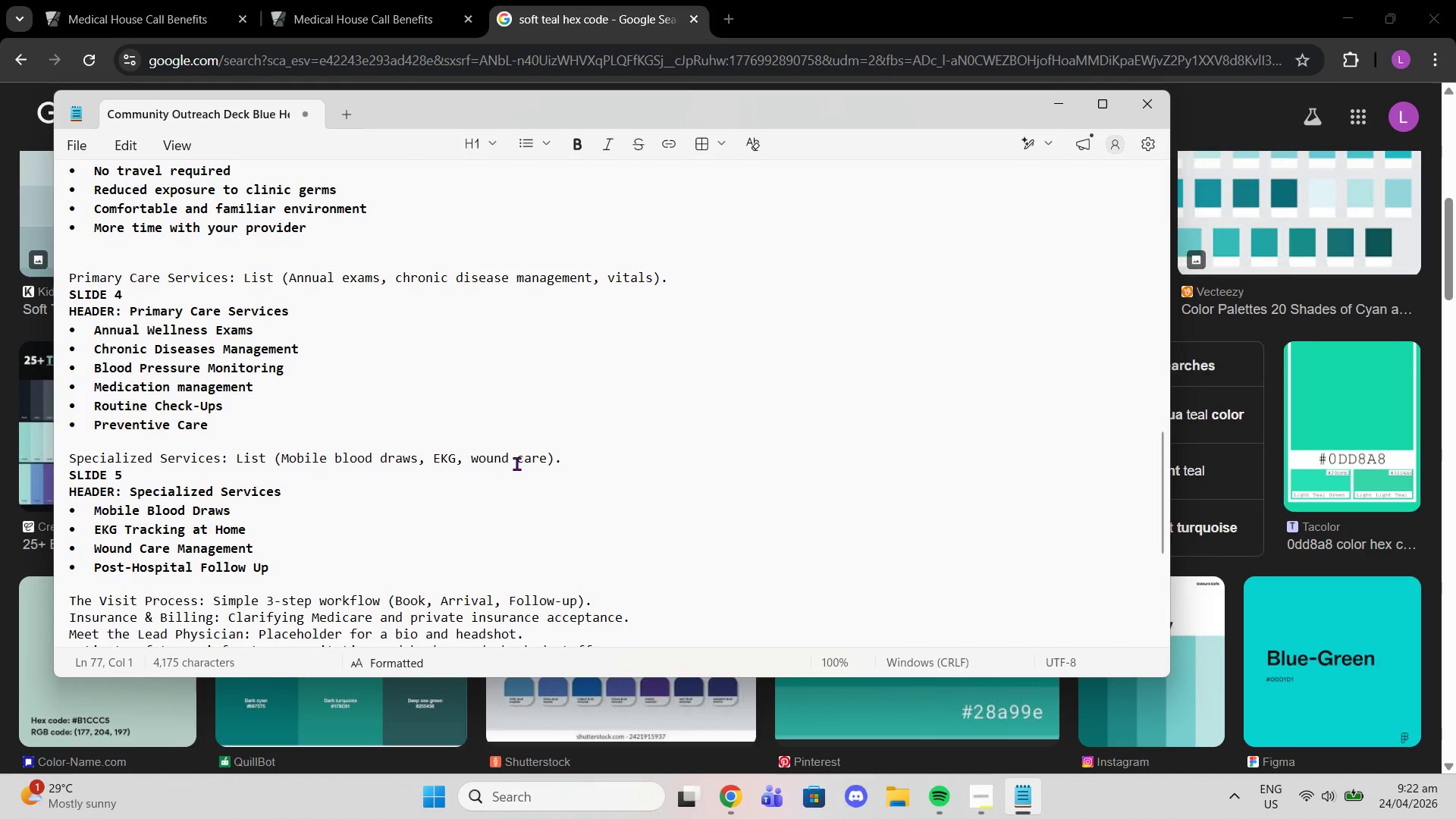 
scroll: coordinate [516, 500], scroll_direction: up, amount: 17.0
 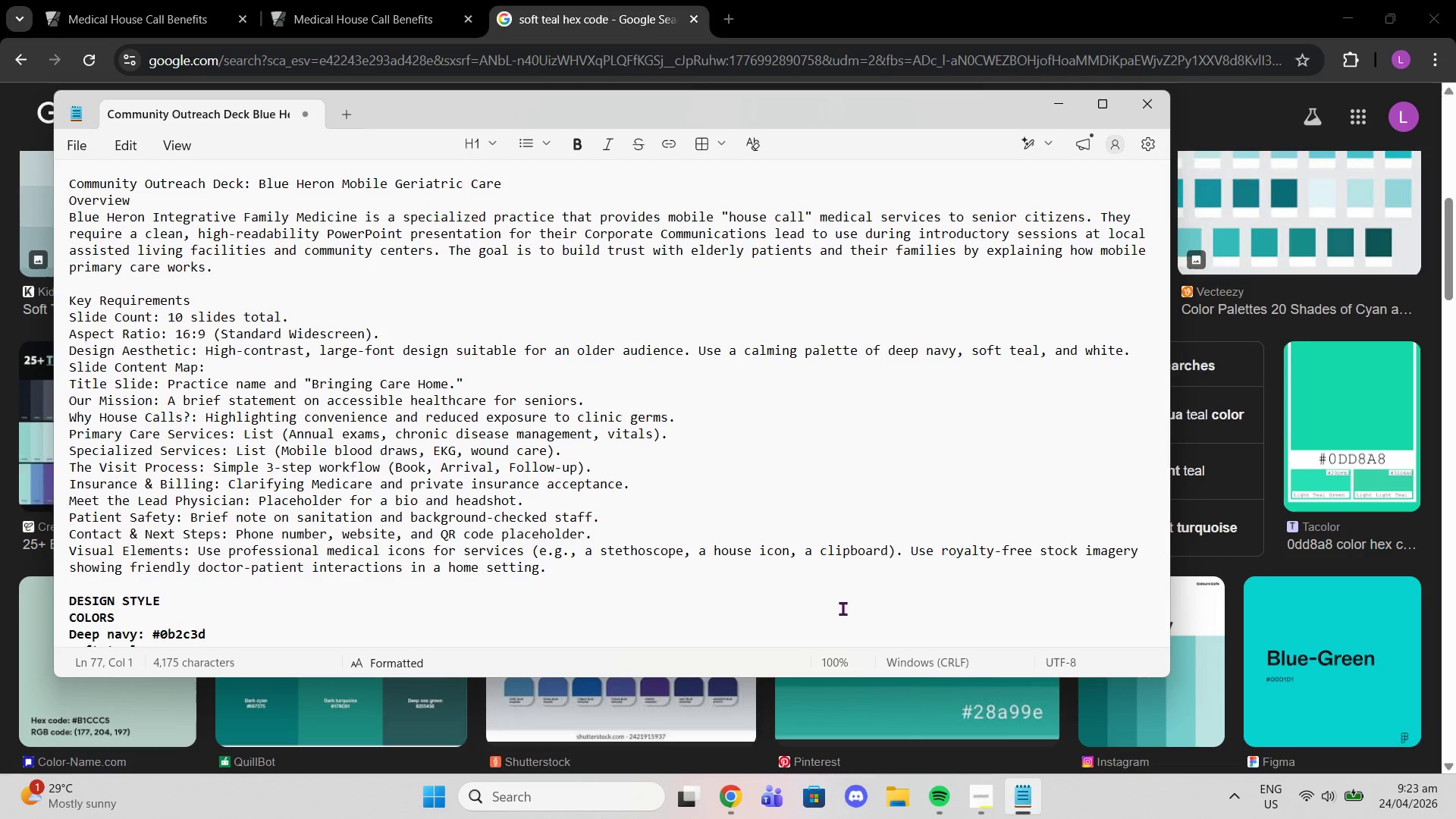 
wait(71.42)
 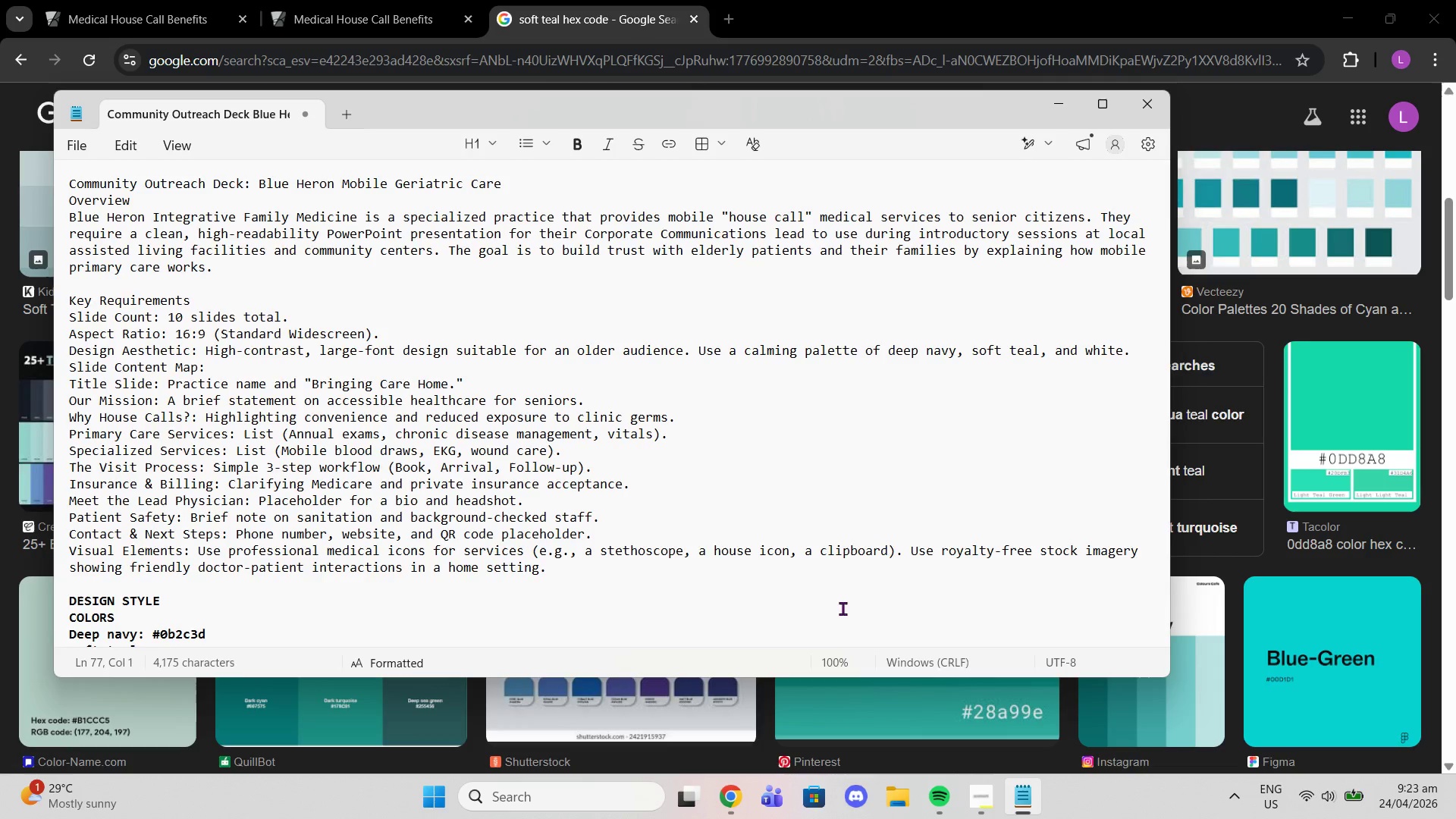 
scroll: coordinate [288, 531], scroll_direction: down, amount: 21.0
 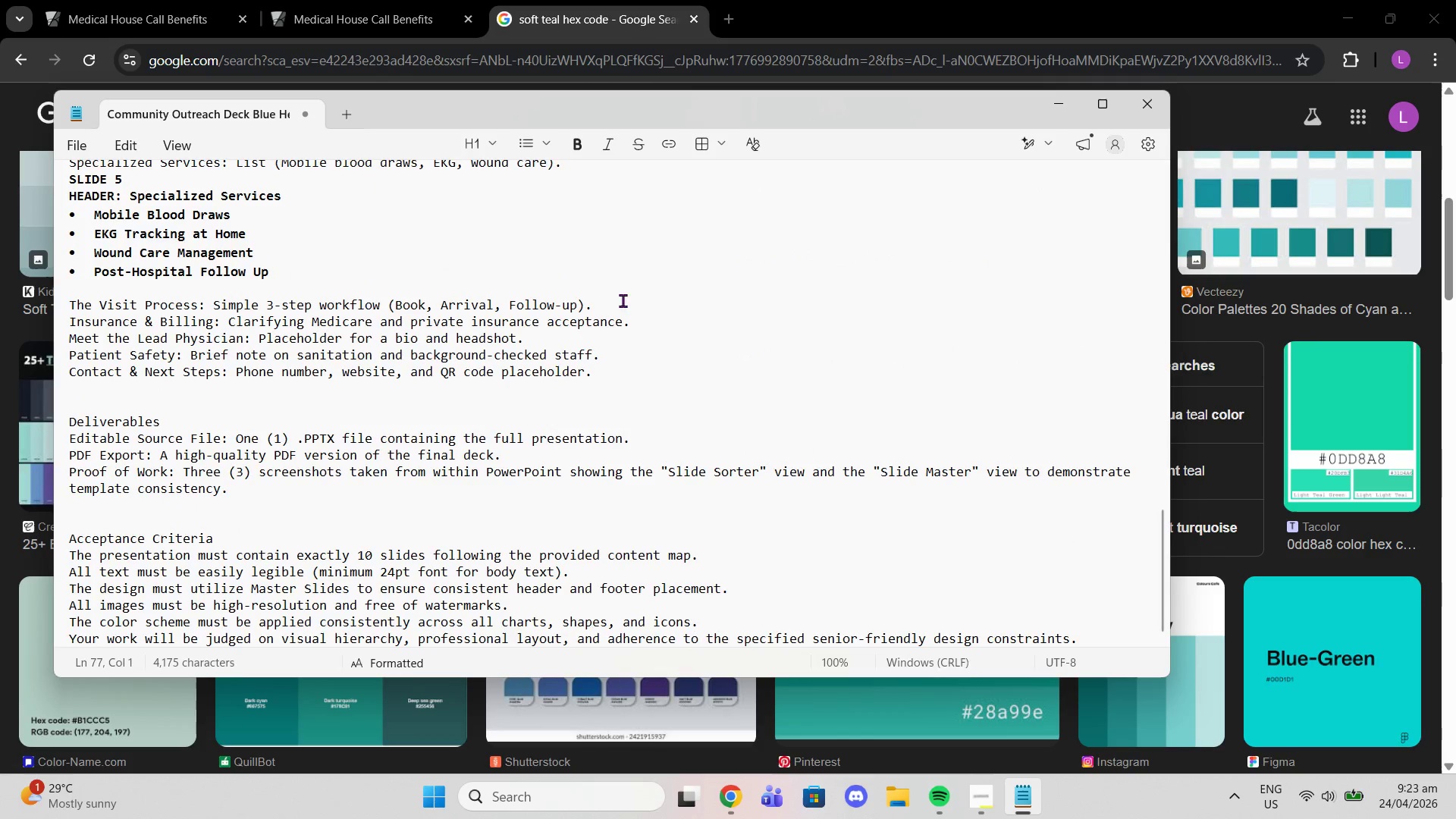 
left_click([648, 302])
 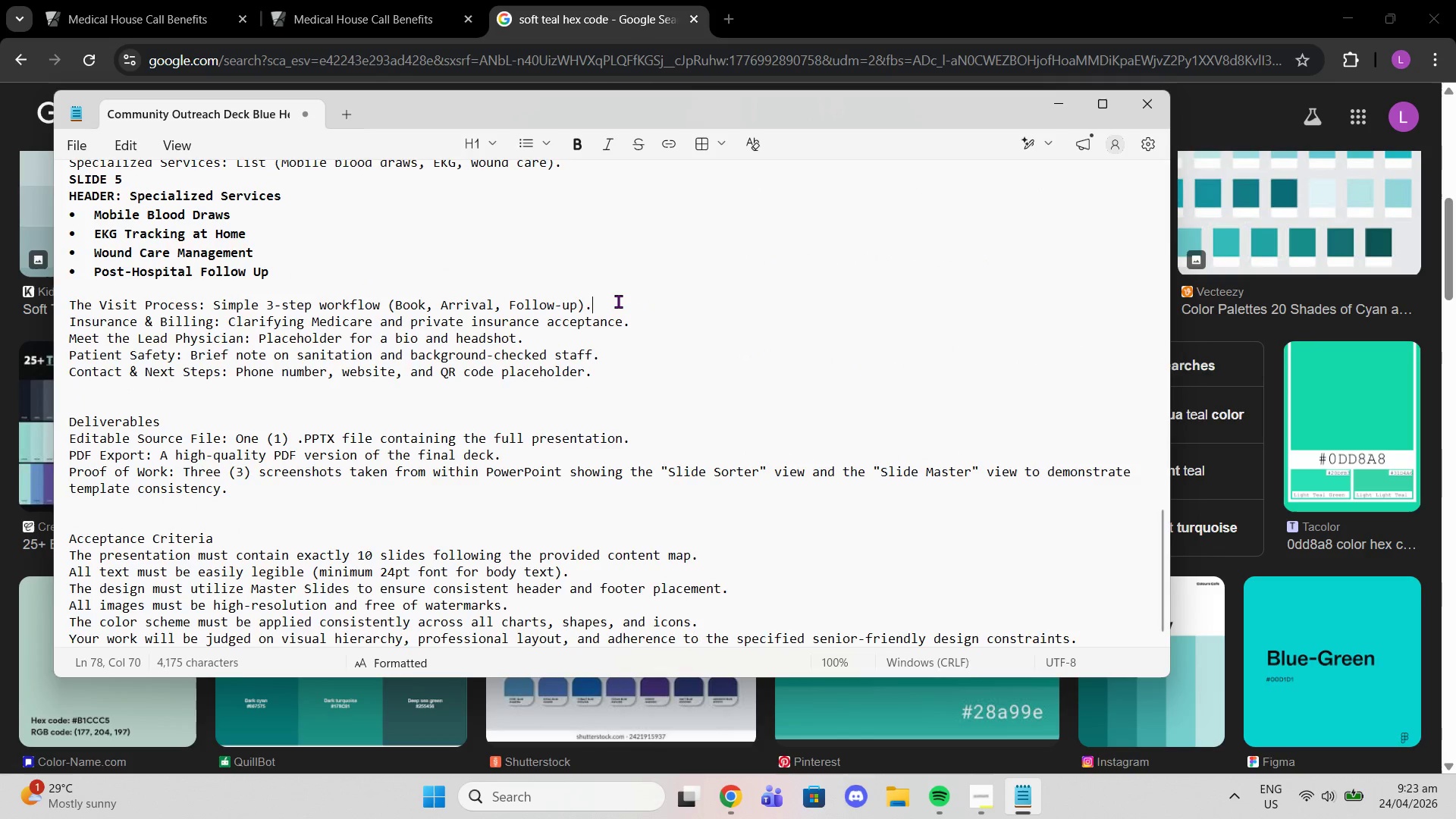 
key(Enter)
 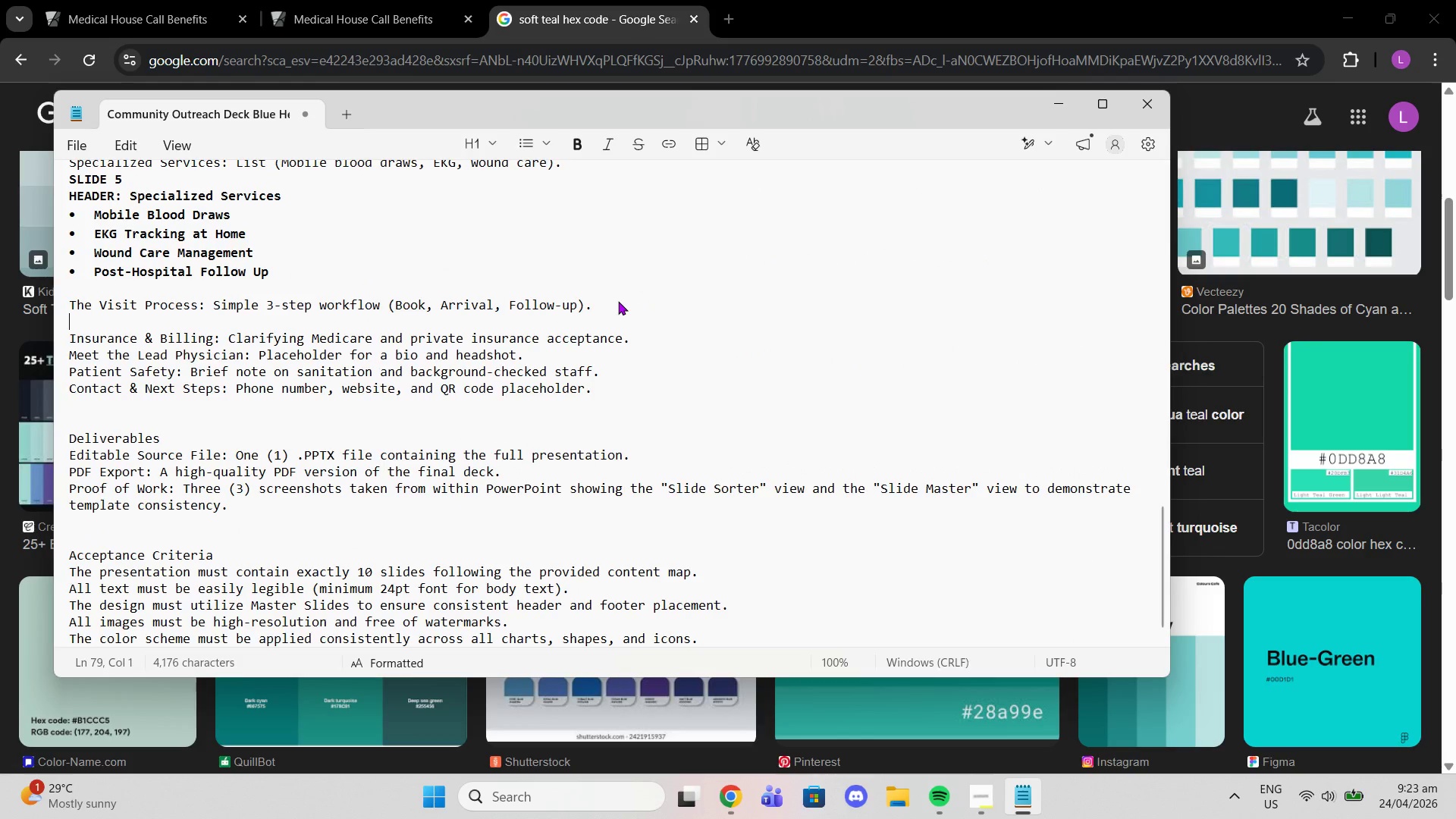 
hold_key(key=ShiftLeft, duration=2.03)
 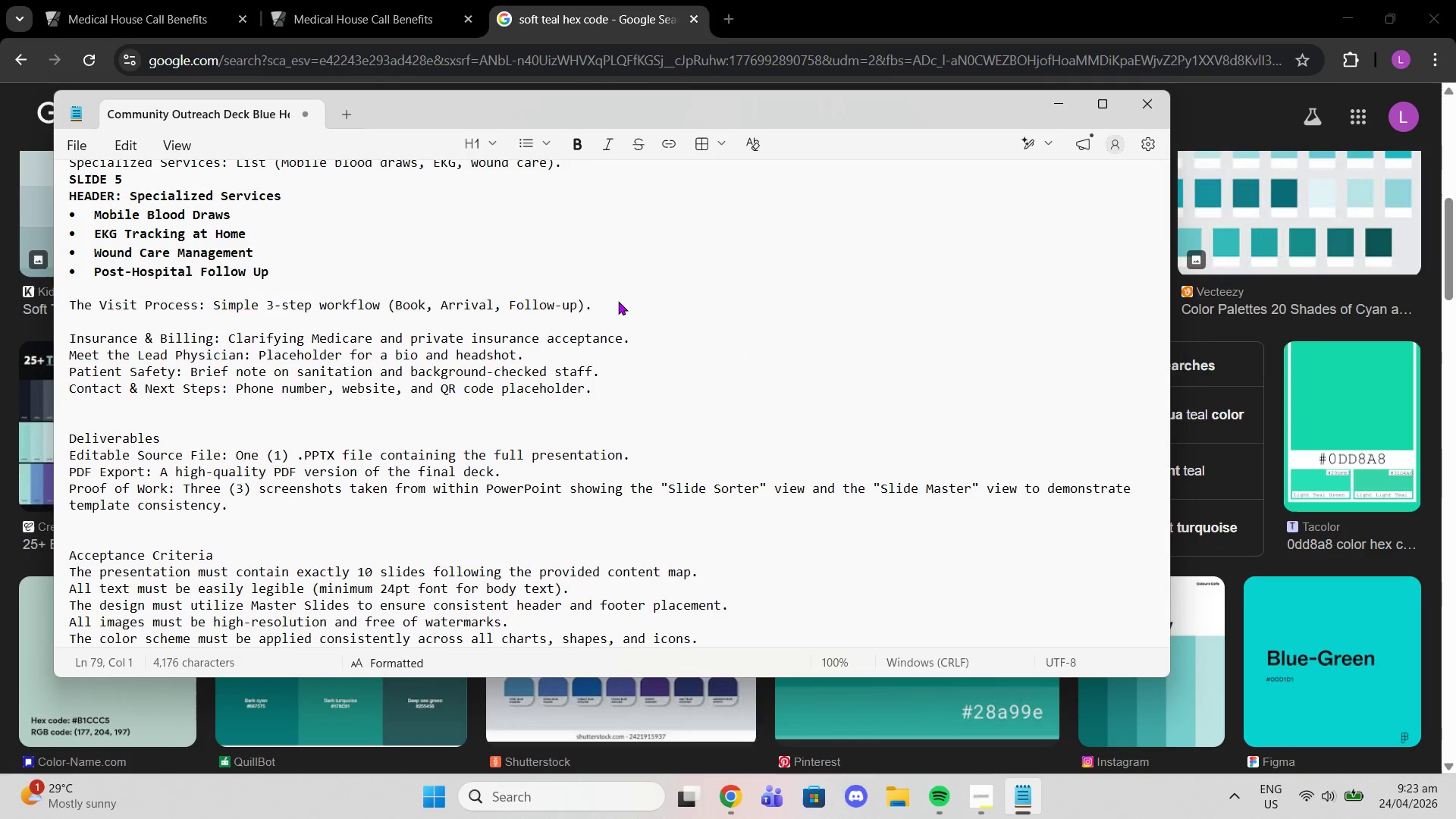 
key(Control+B)
 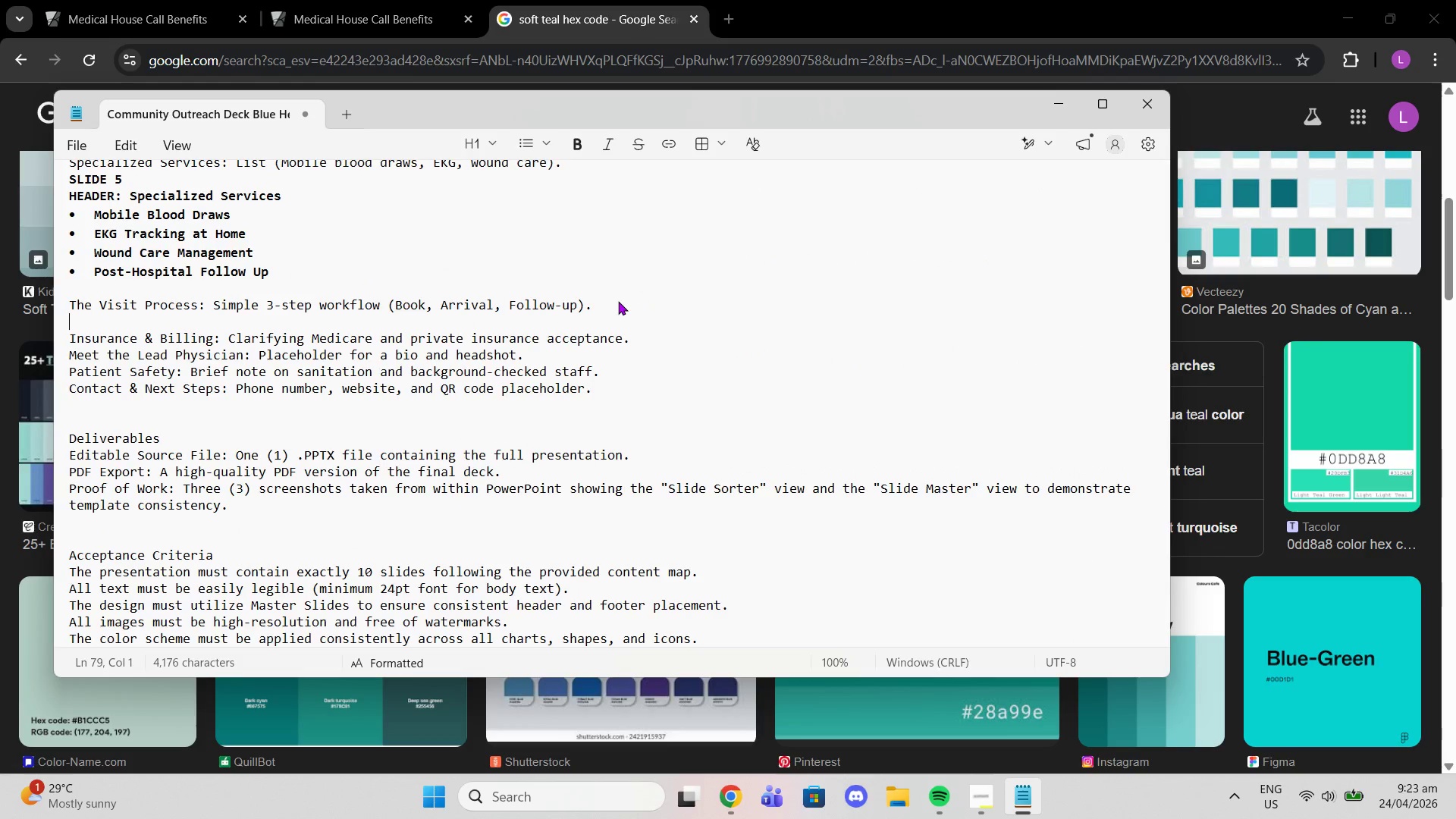 
type(SLIDE 6)
 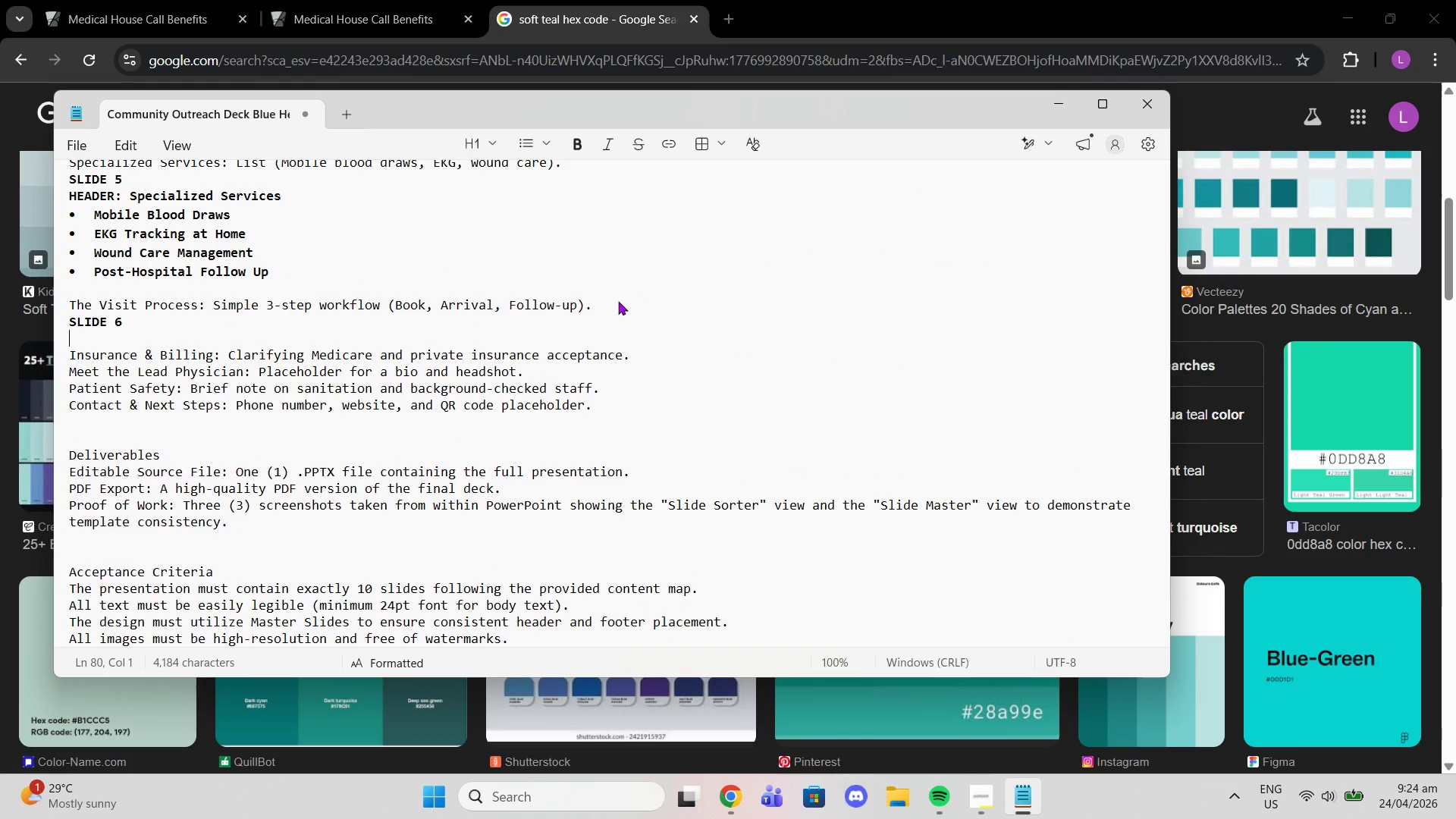 
key(Enter)
 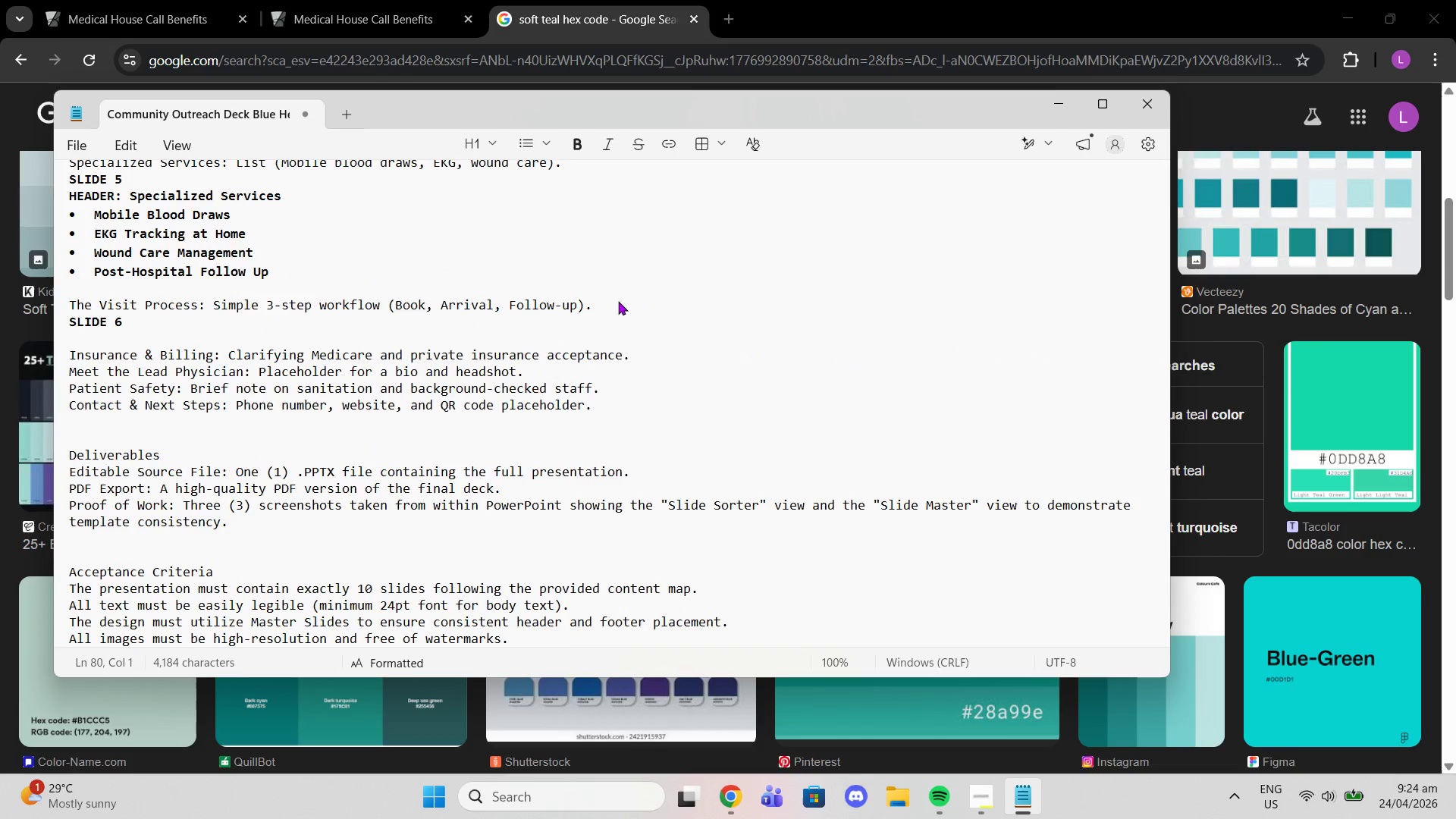 
type(T)
key(Backspace)
type(THE)
key(Backspace)
key(Backspace)
type(he Visit Process)
 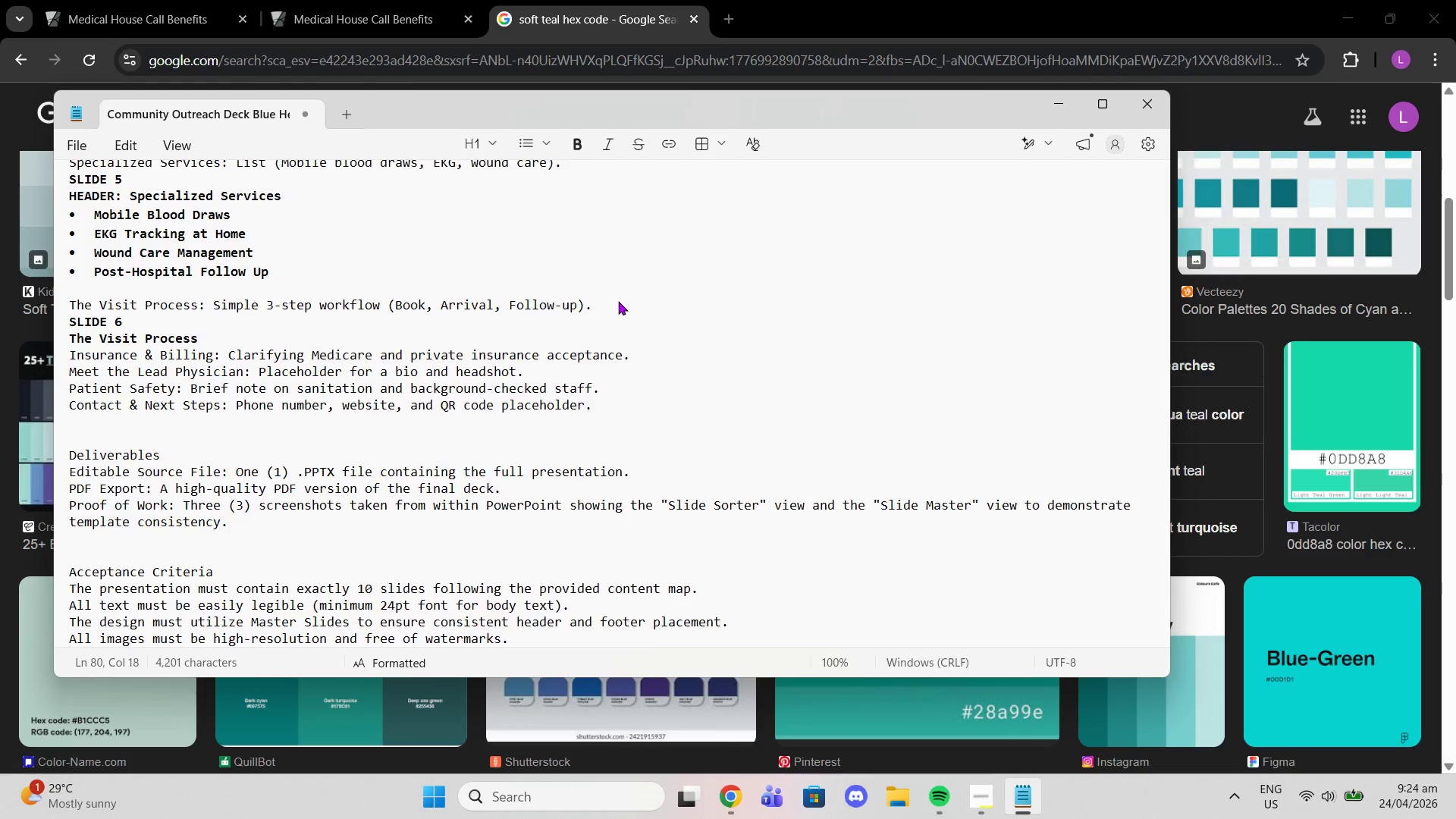 
key(Enter)
 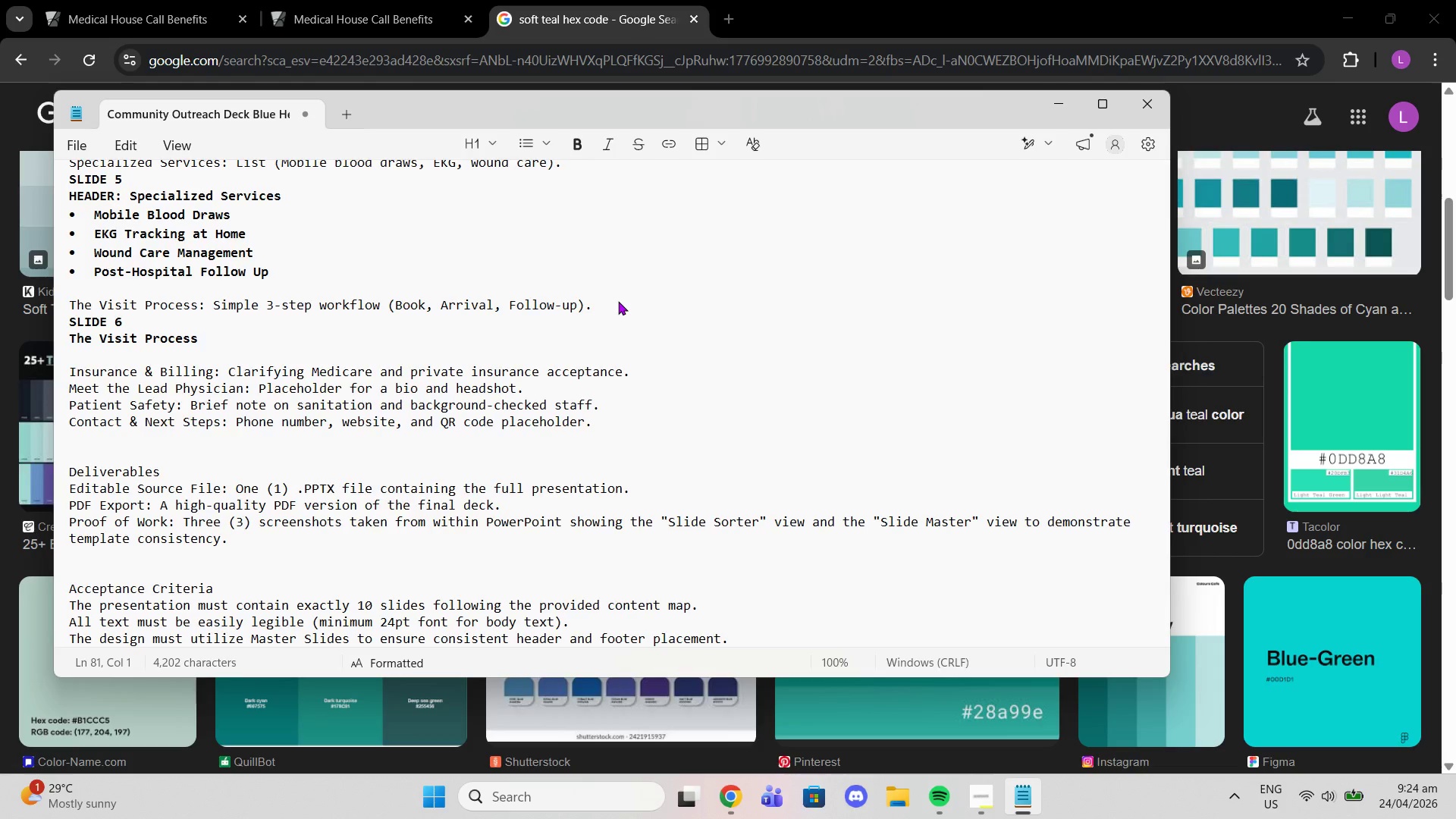 
type(1. Book an Appointment)
 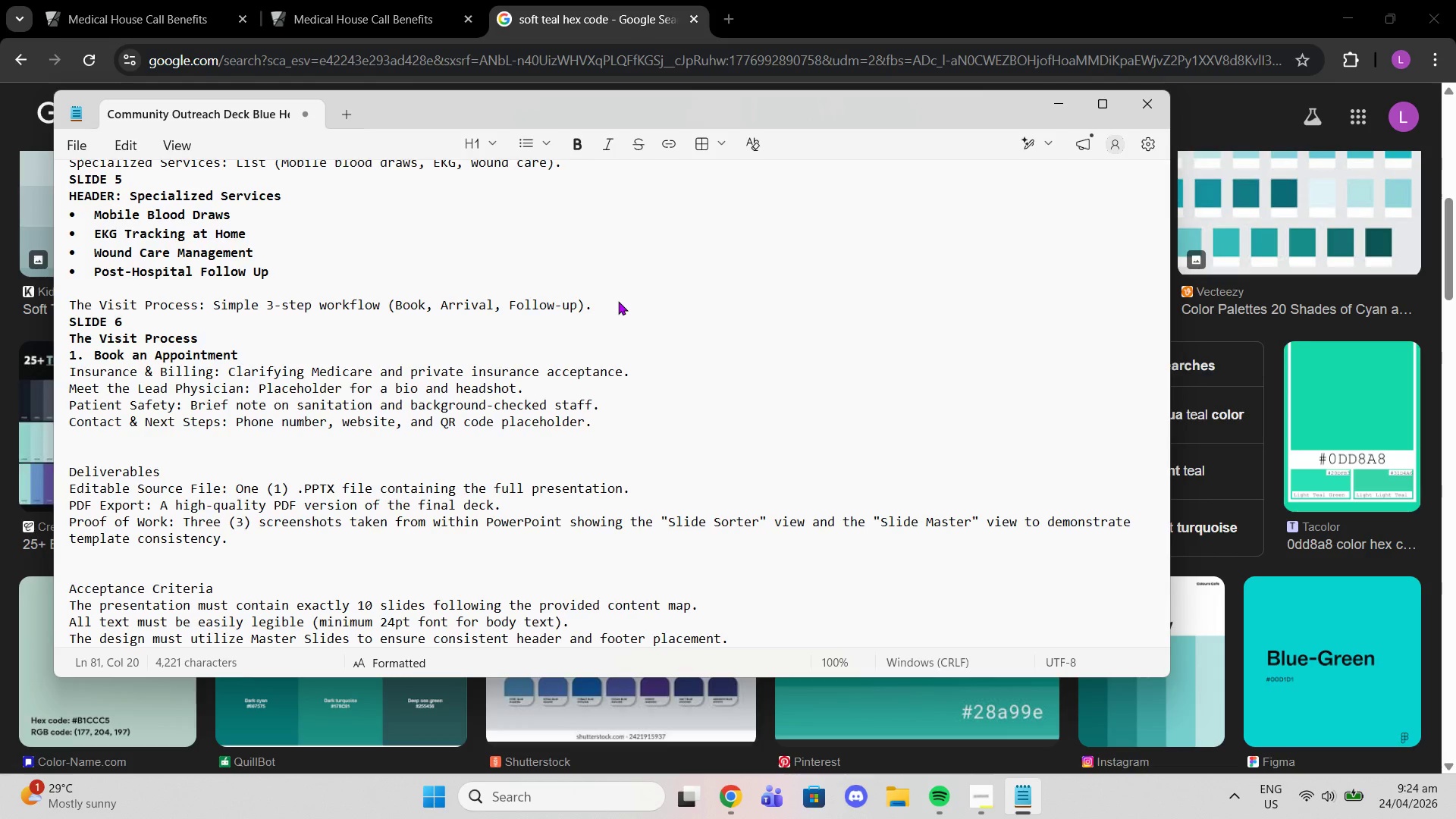 
key(Enter)
 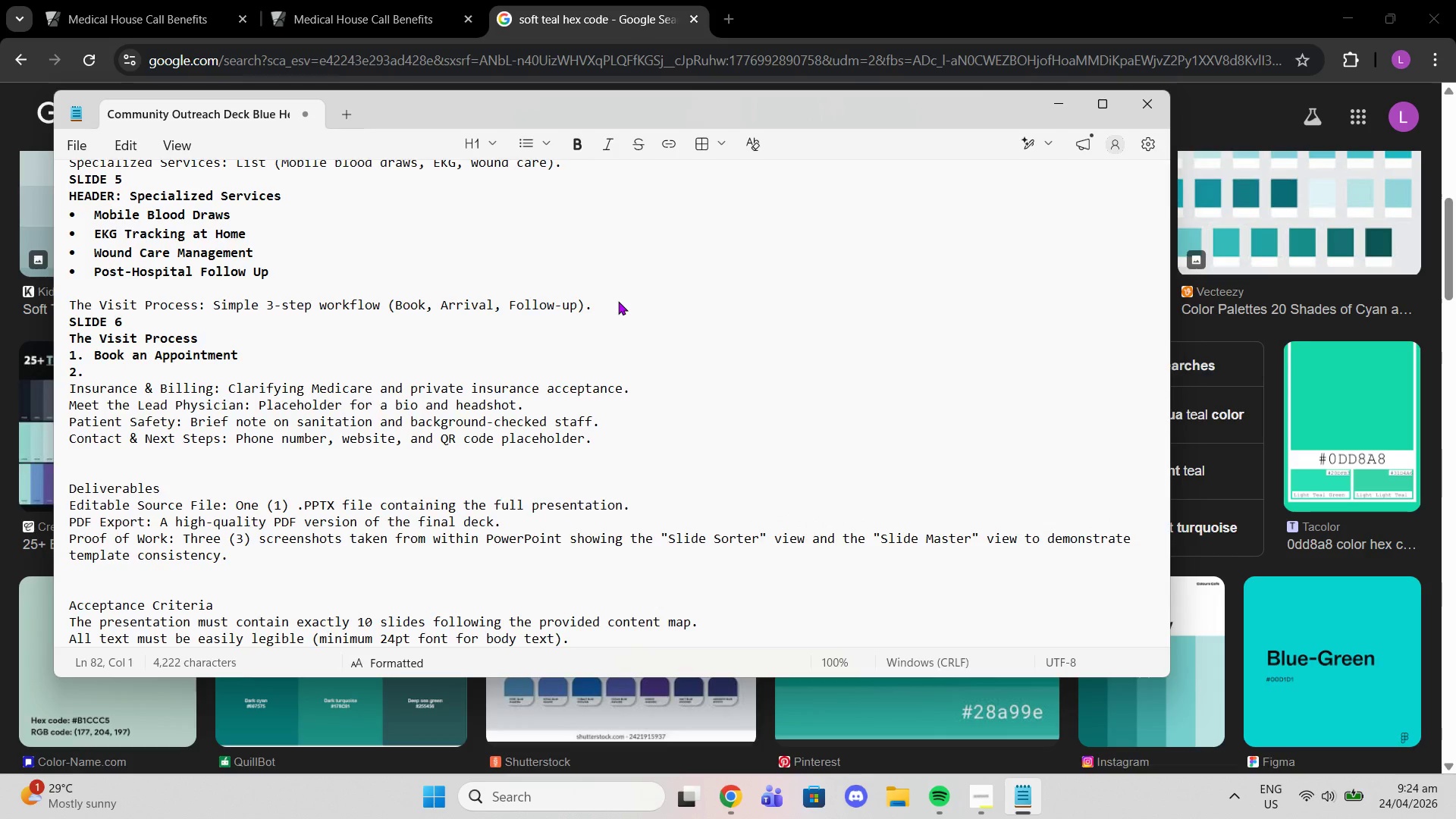 
key(Backspace)
key(Backspace)
type(, Call or Schedule Online)
 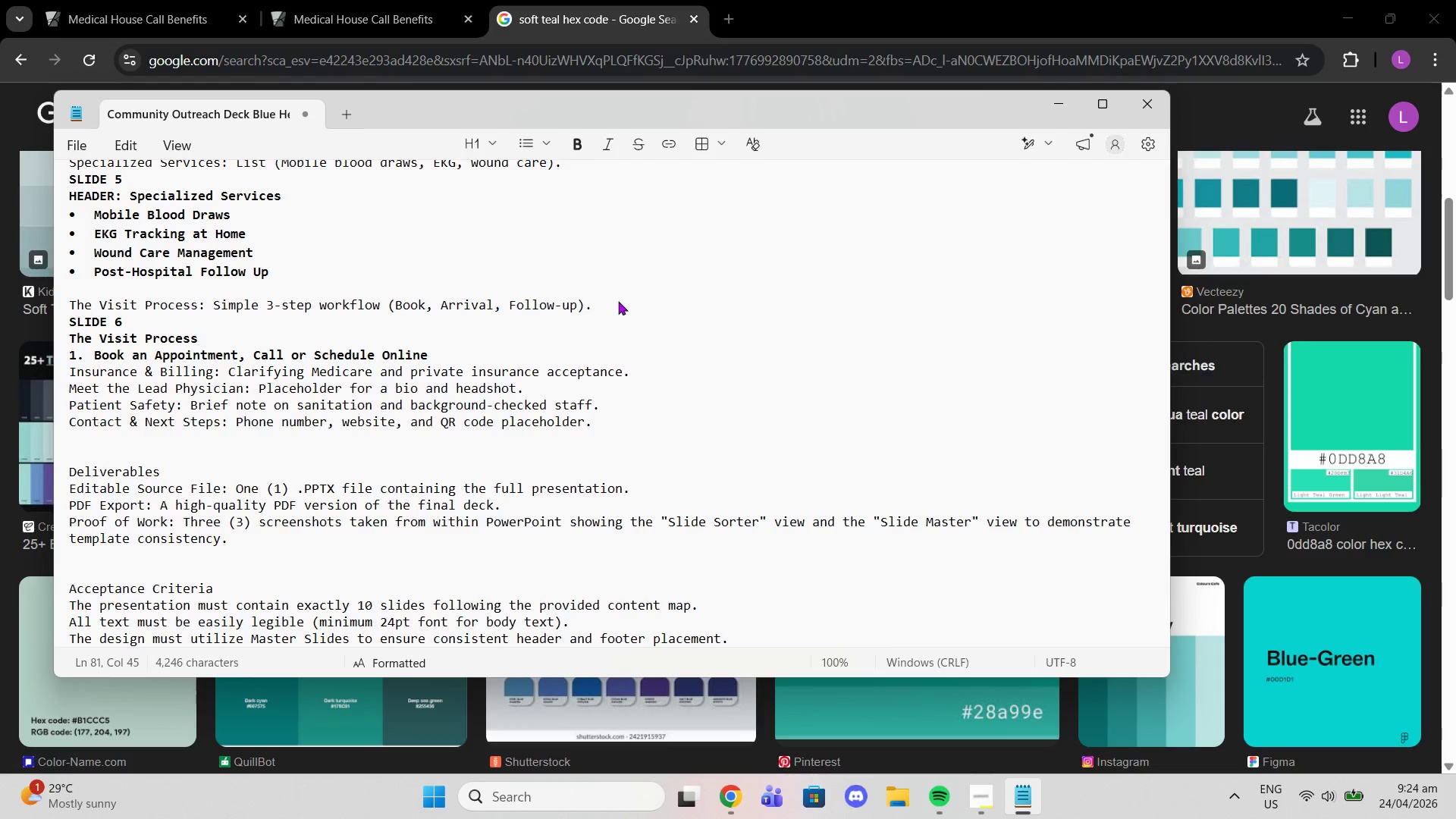 
key(Enter)
 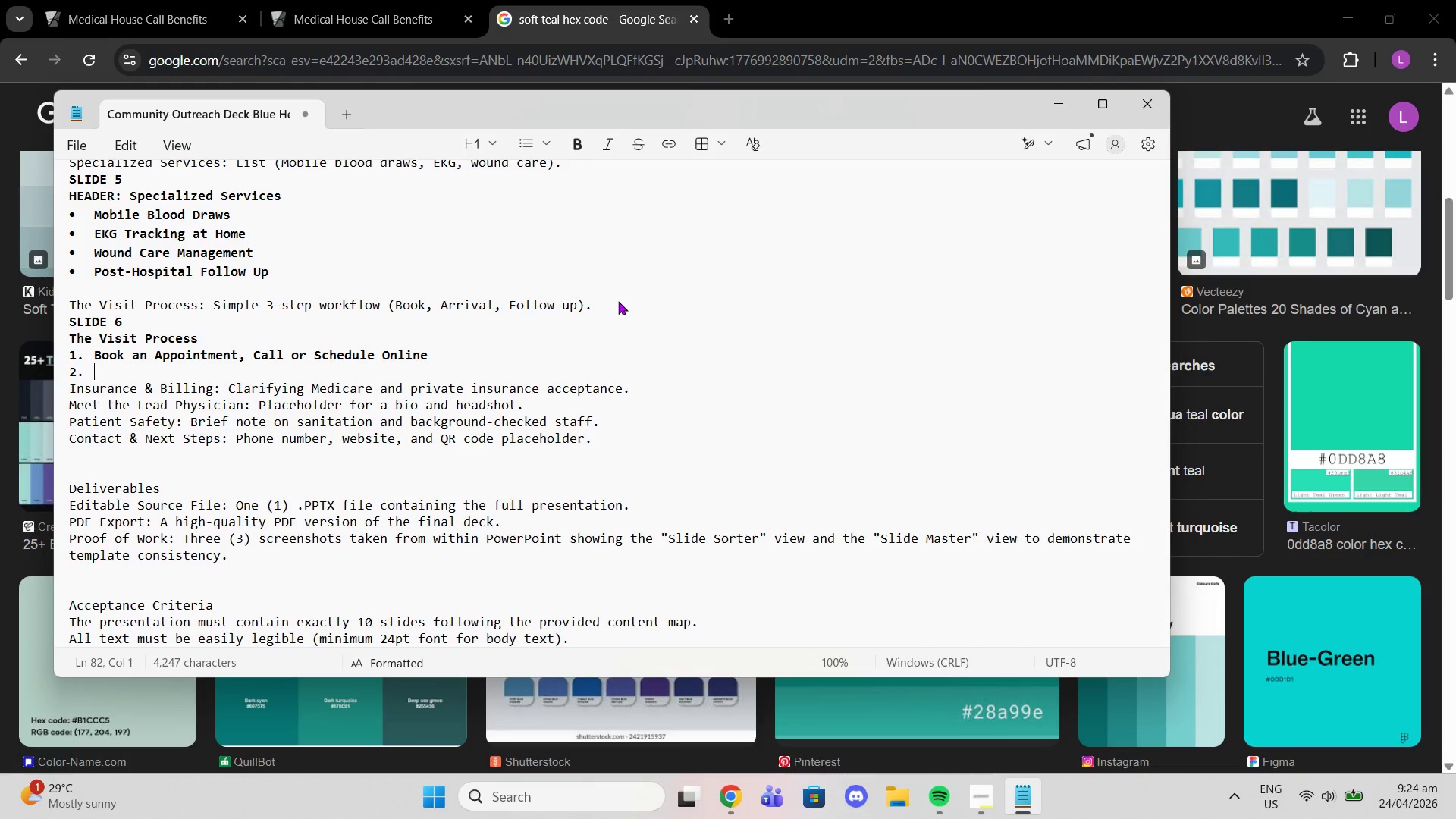 
type(We Come to You, A provider wi)
key(Backspace)
key(Backspace)
type(visits your home)
 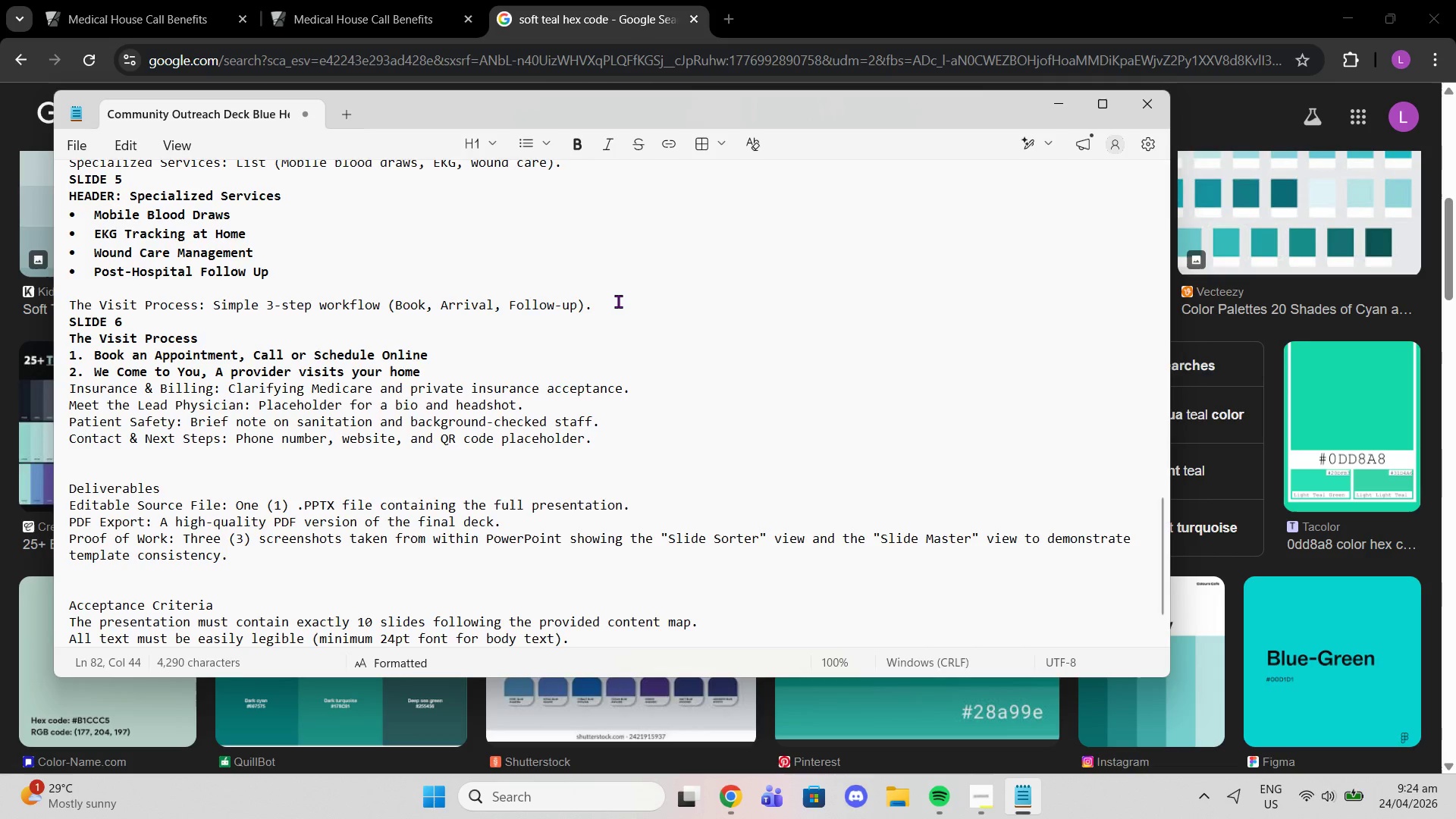 
wait(6.66)
 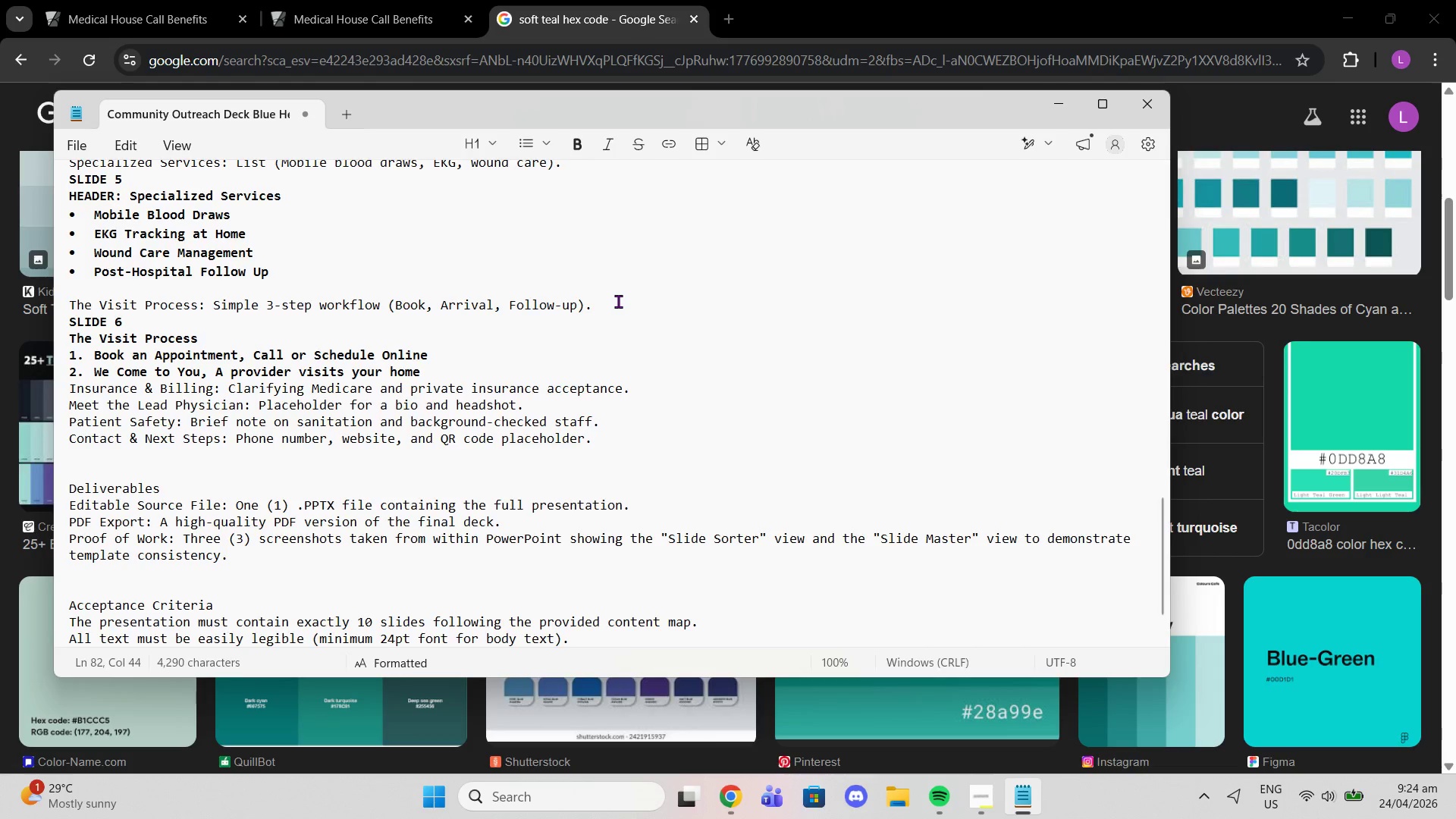 
key(Enter)
 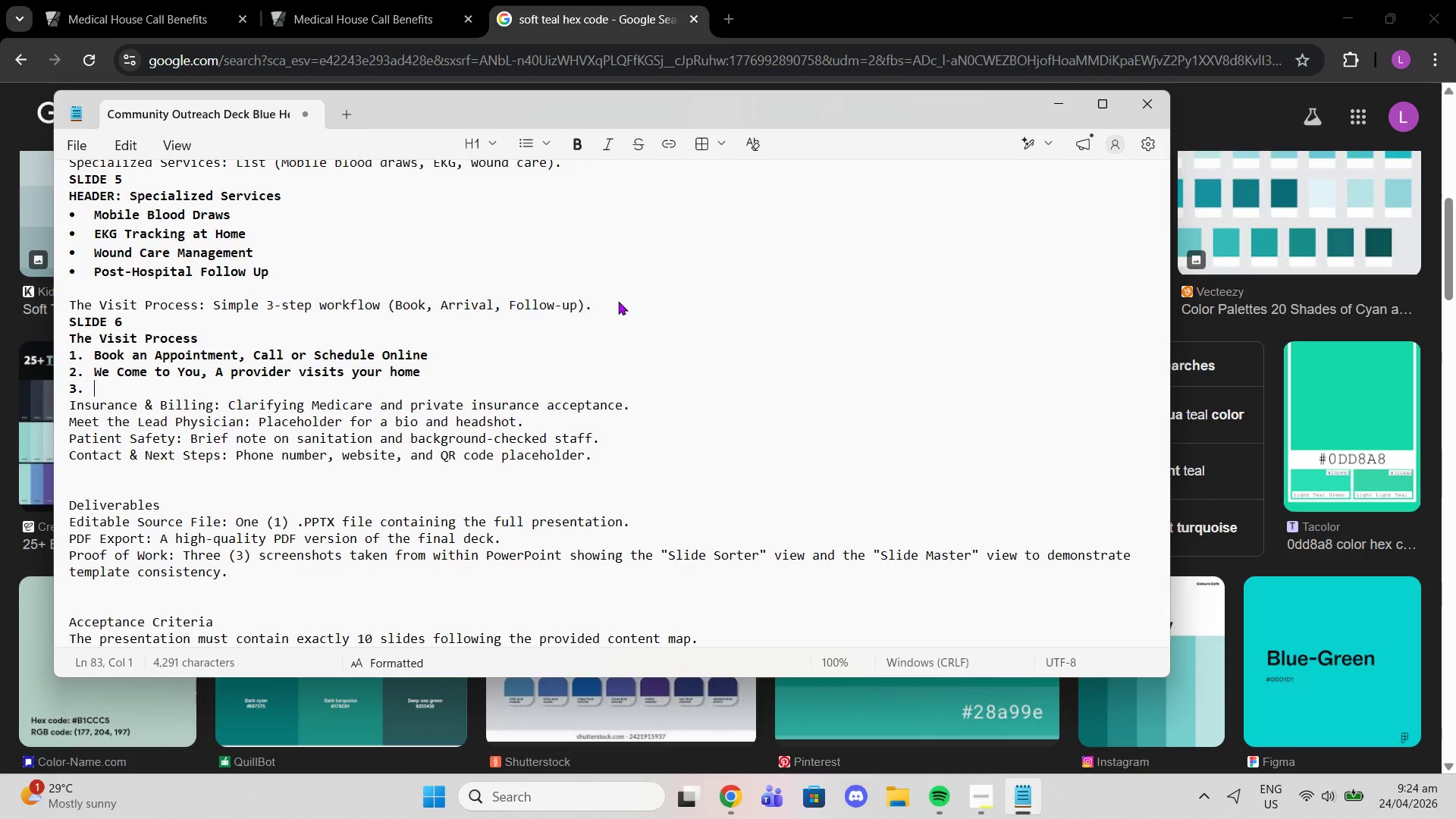 
type(Follow-up Care)
 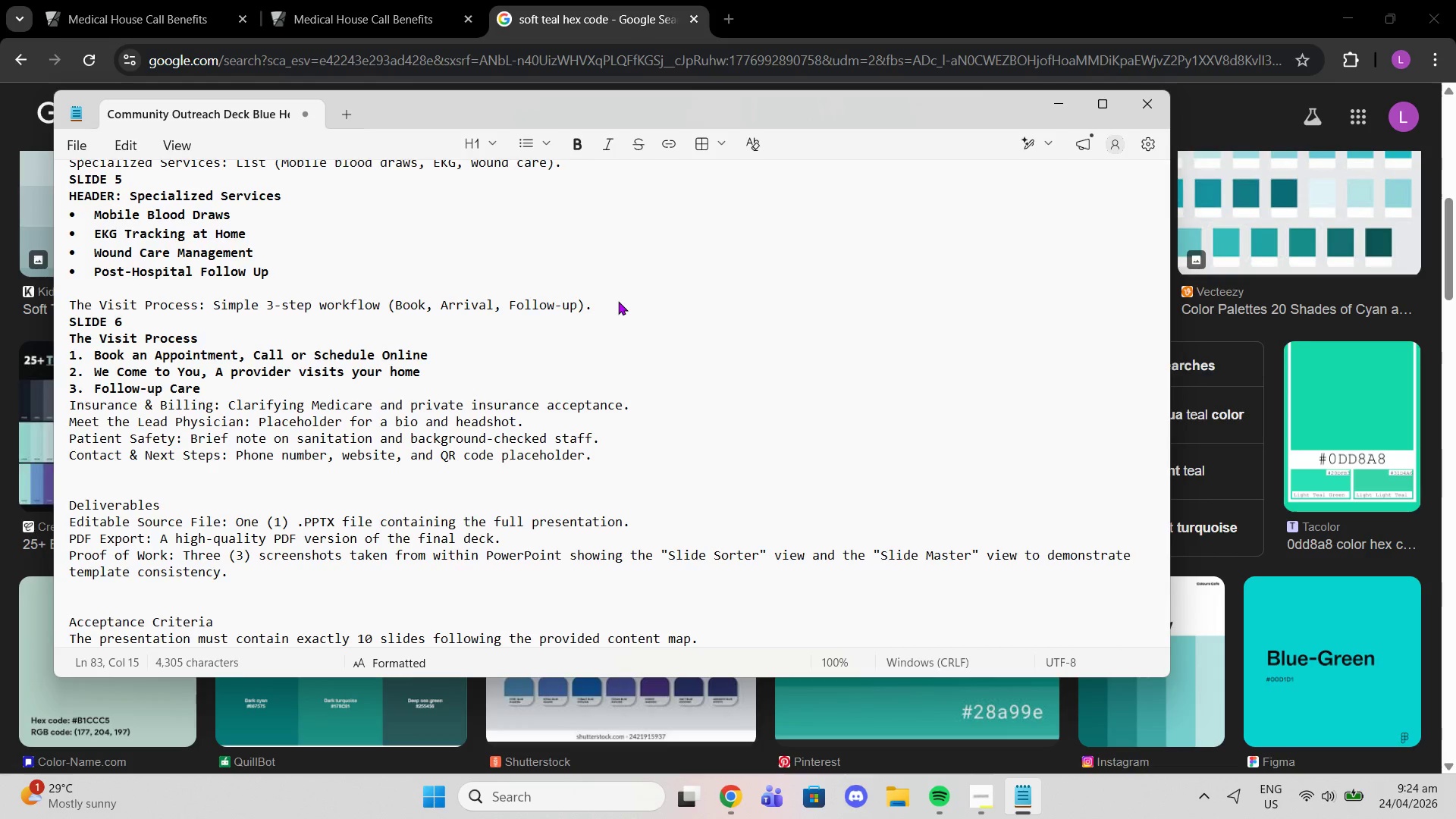 
left_click([152, 381])
 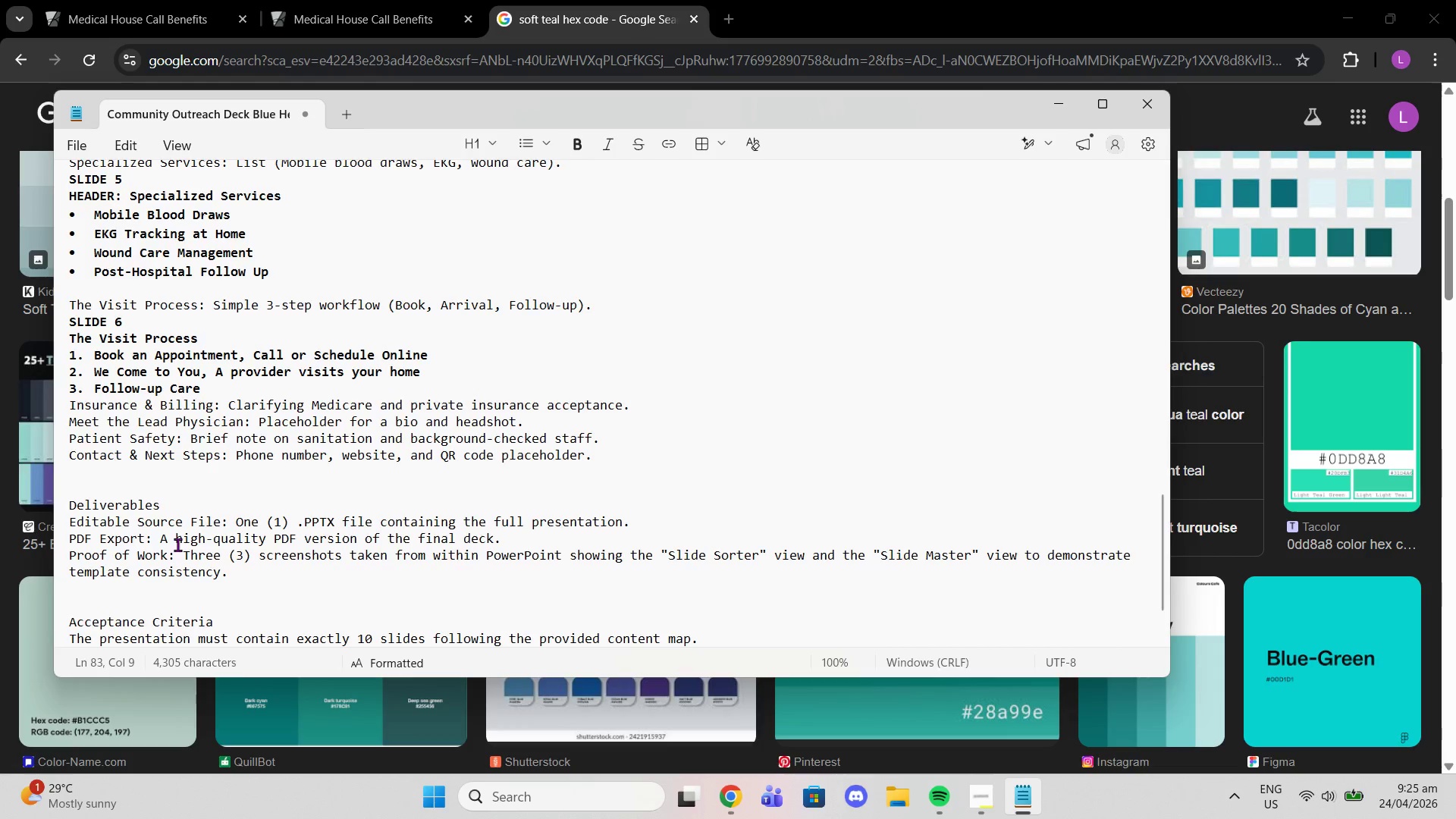 
key(Backspace)
 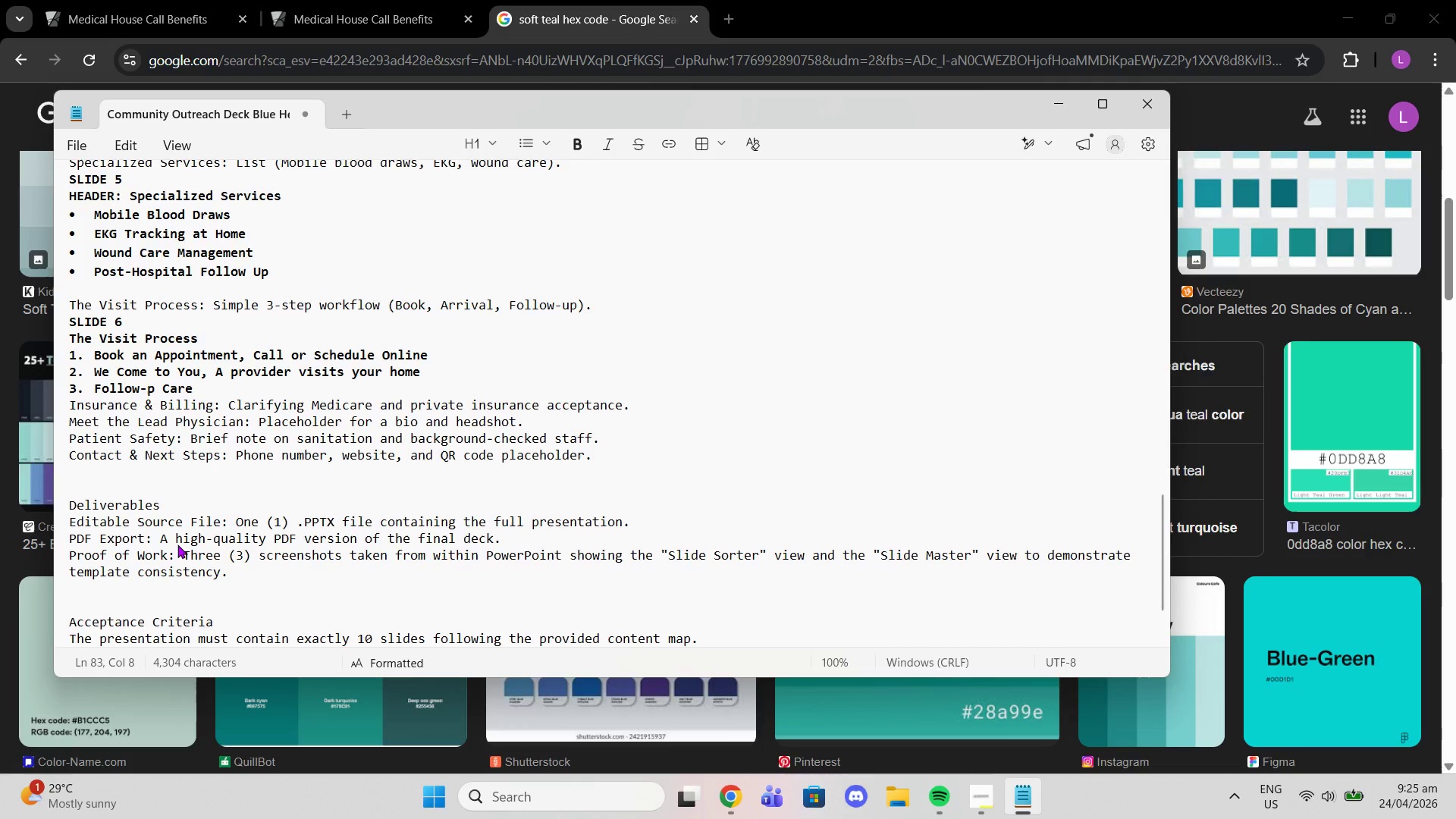 
key(Shift+U)
 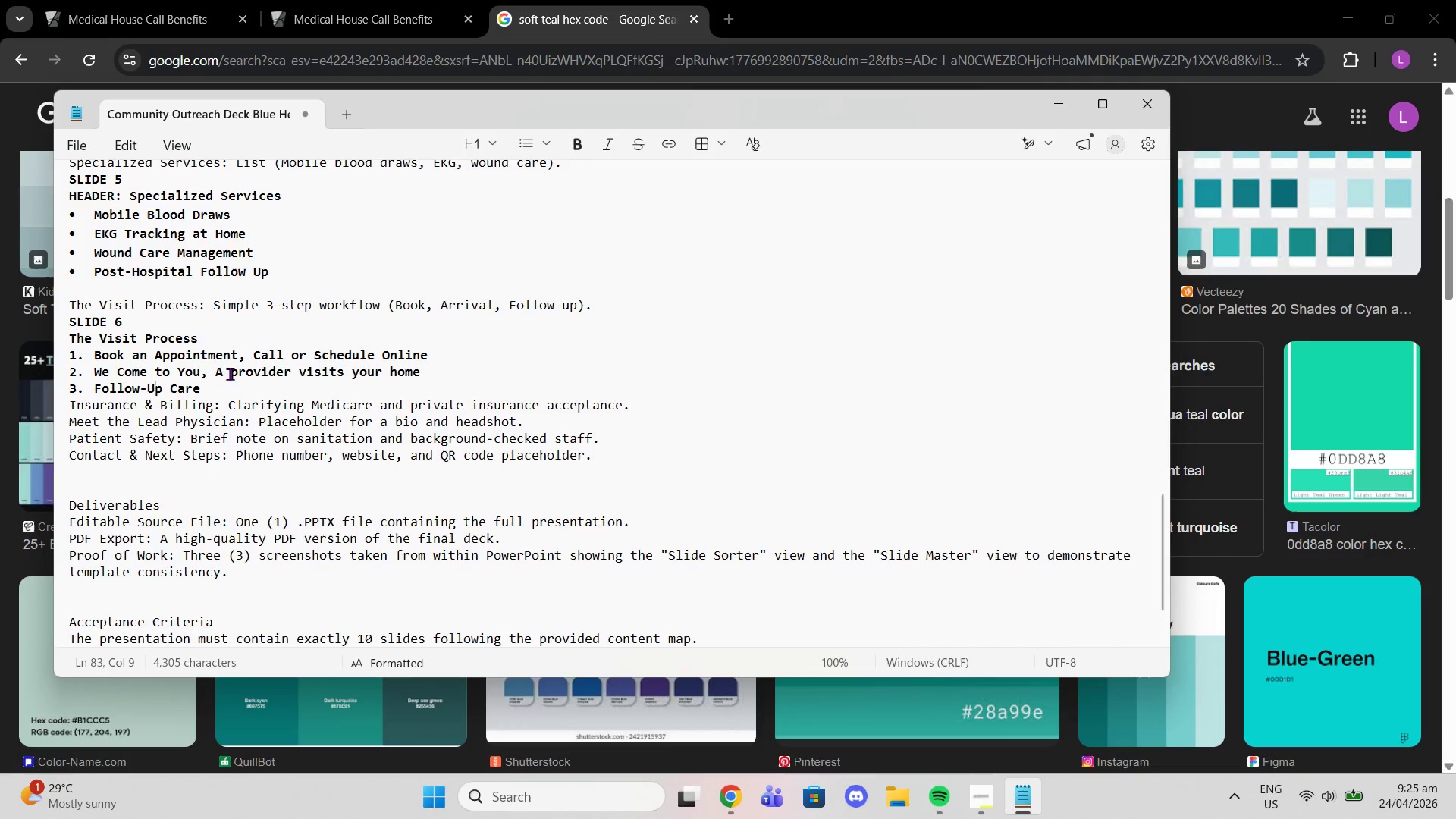 
left_click([228, 383])
 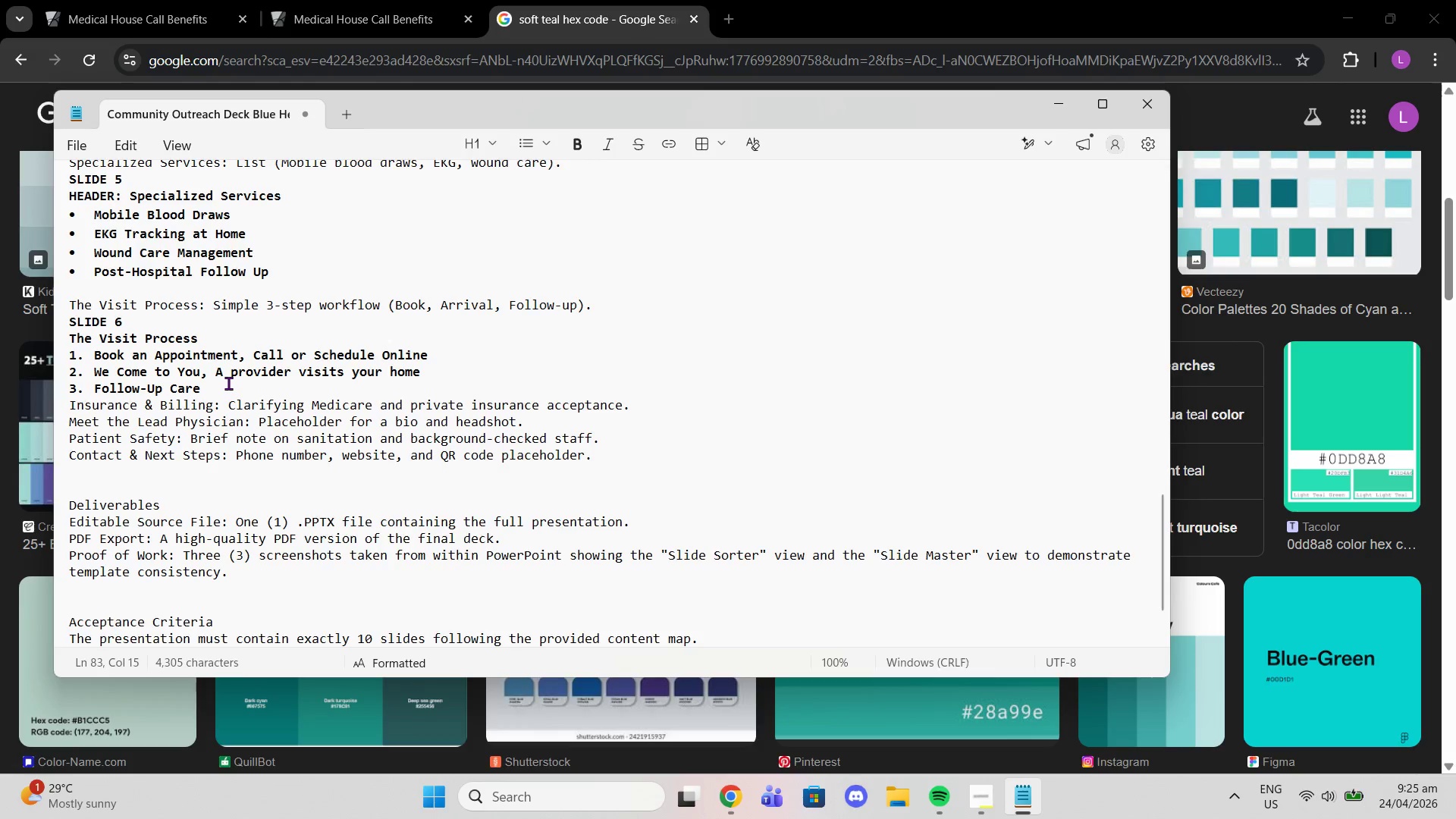 
key(Enter)
 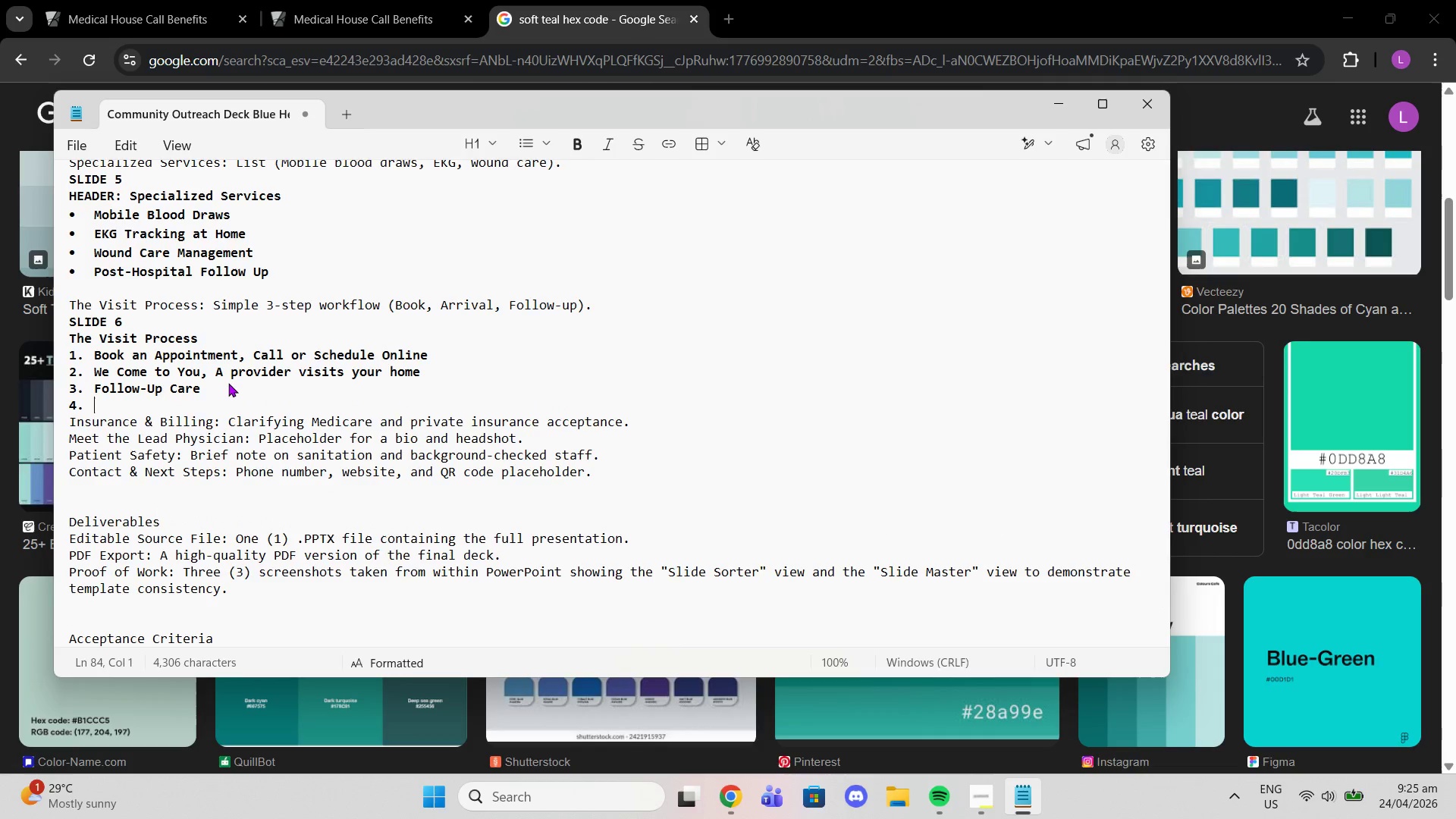 
type(Ongoing suppoe)
key(Backspace)
type(rt and check-ins)
 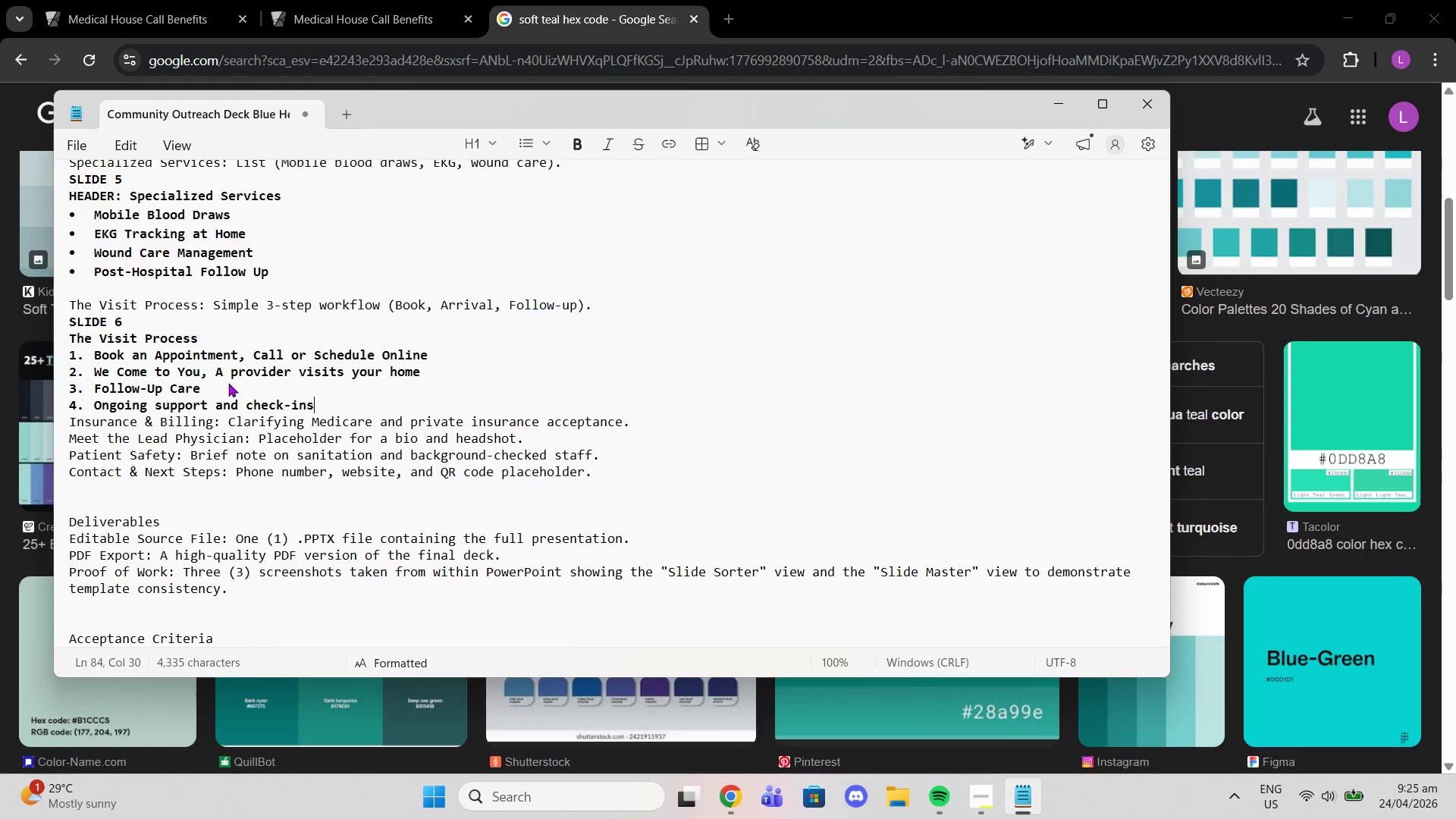 
key(Enter)
 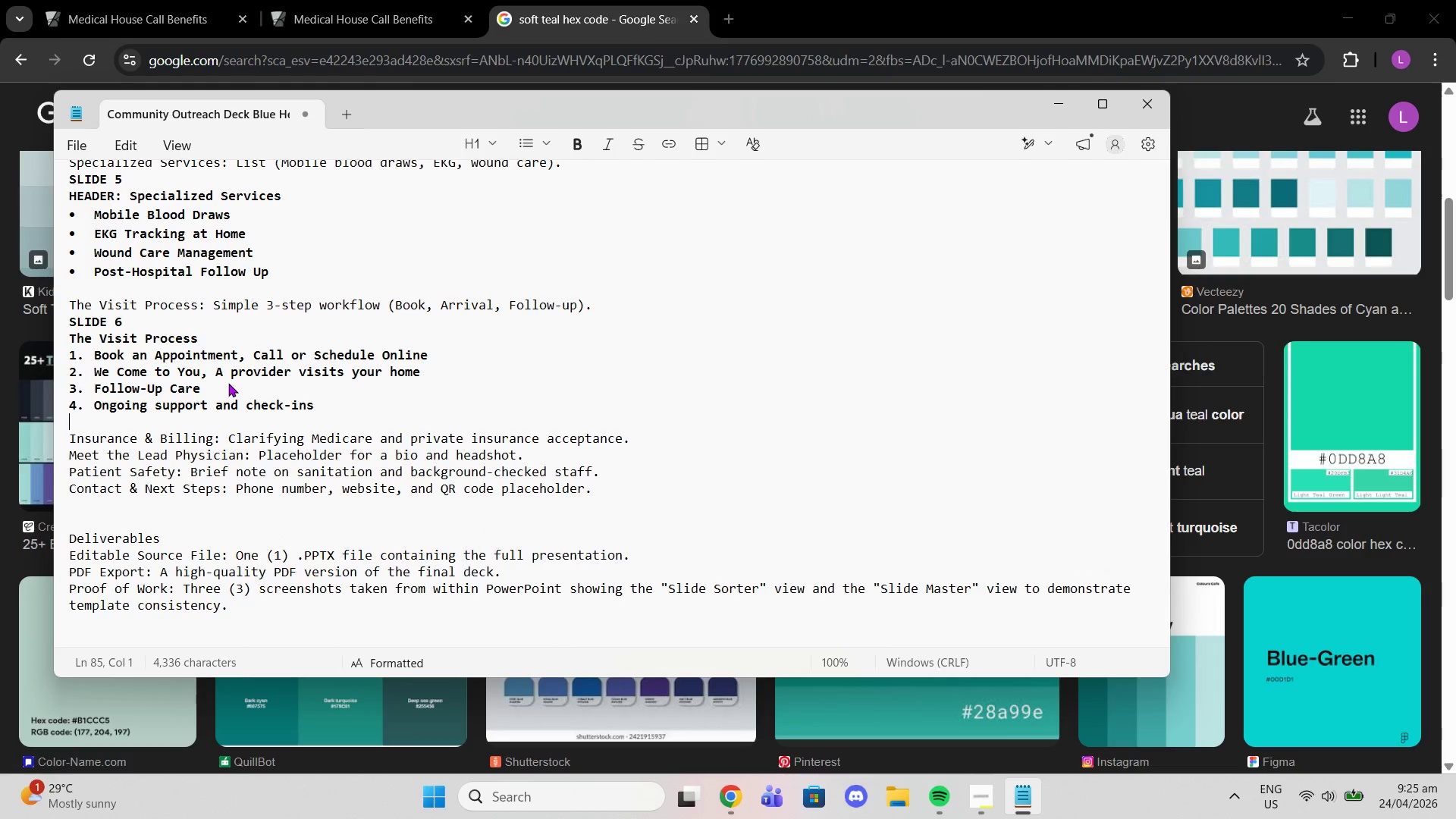 
key(Enter)
 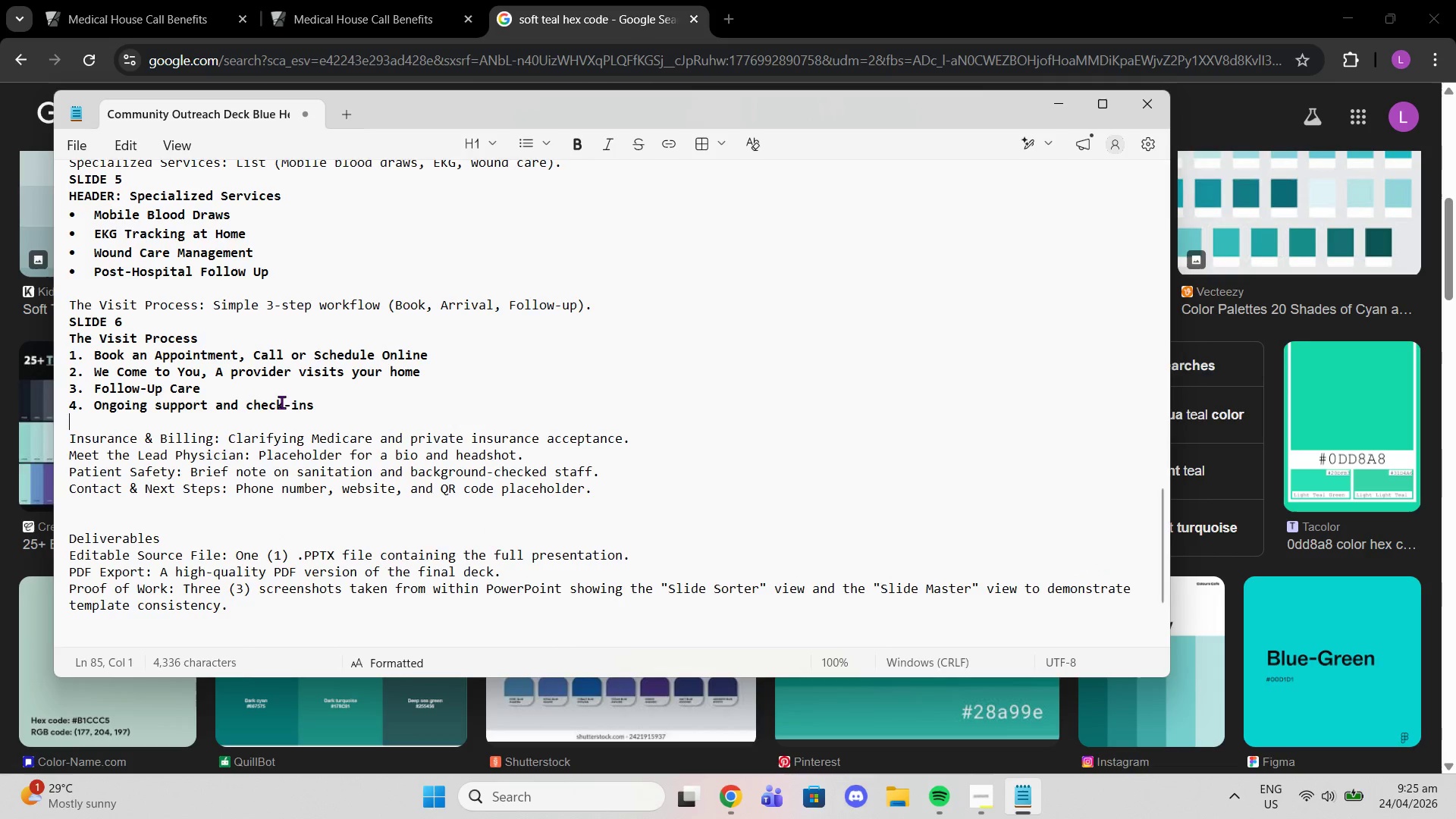 
left_click_drag(start_coordinate=[739, 431], to_coordinate=[739, 435])
 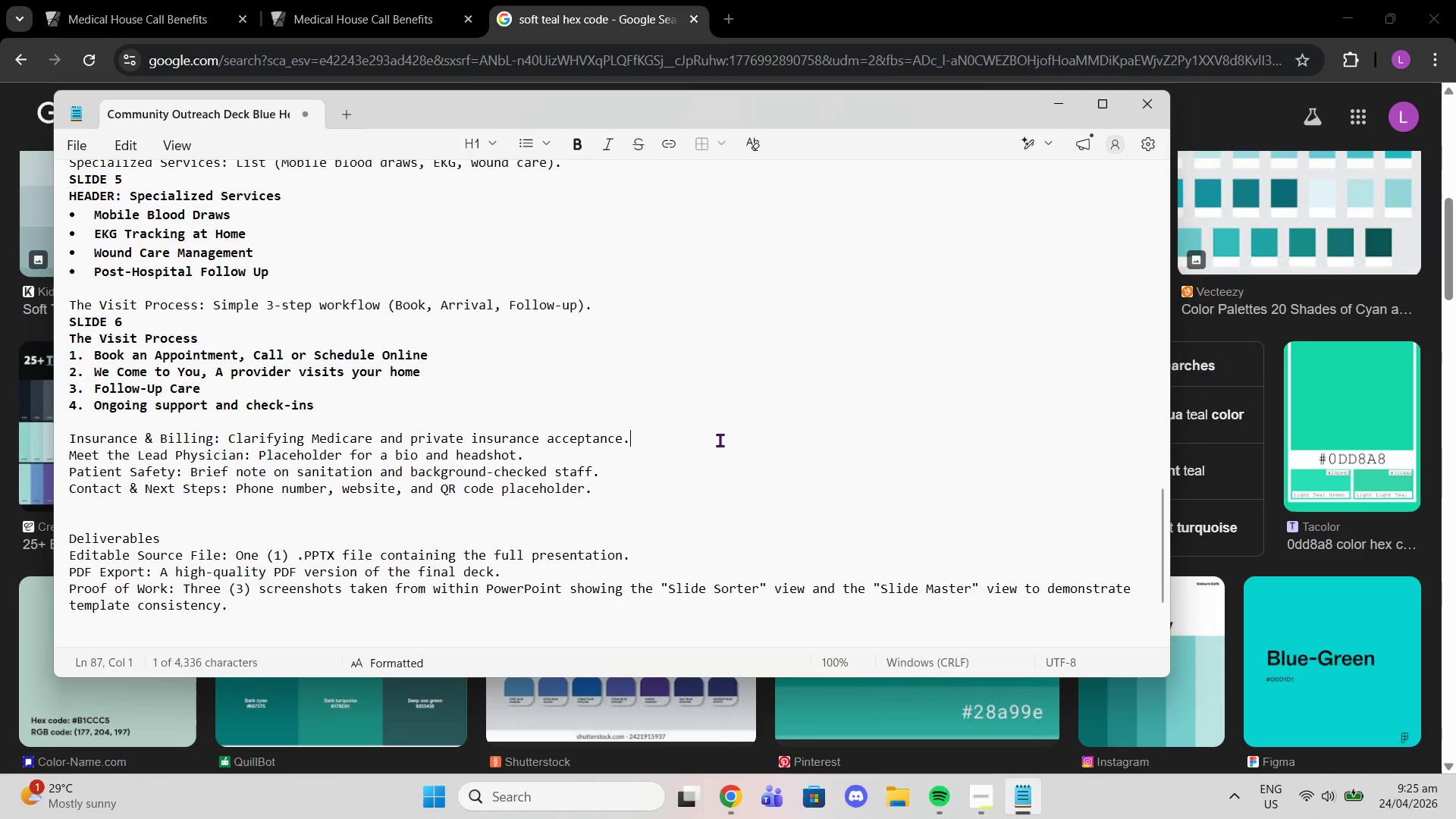 
left_click([720, 440])
 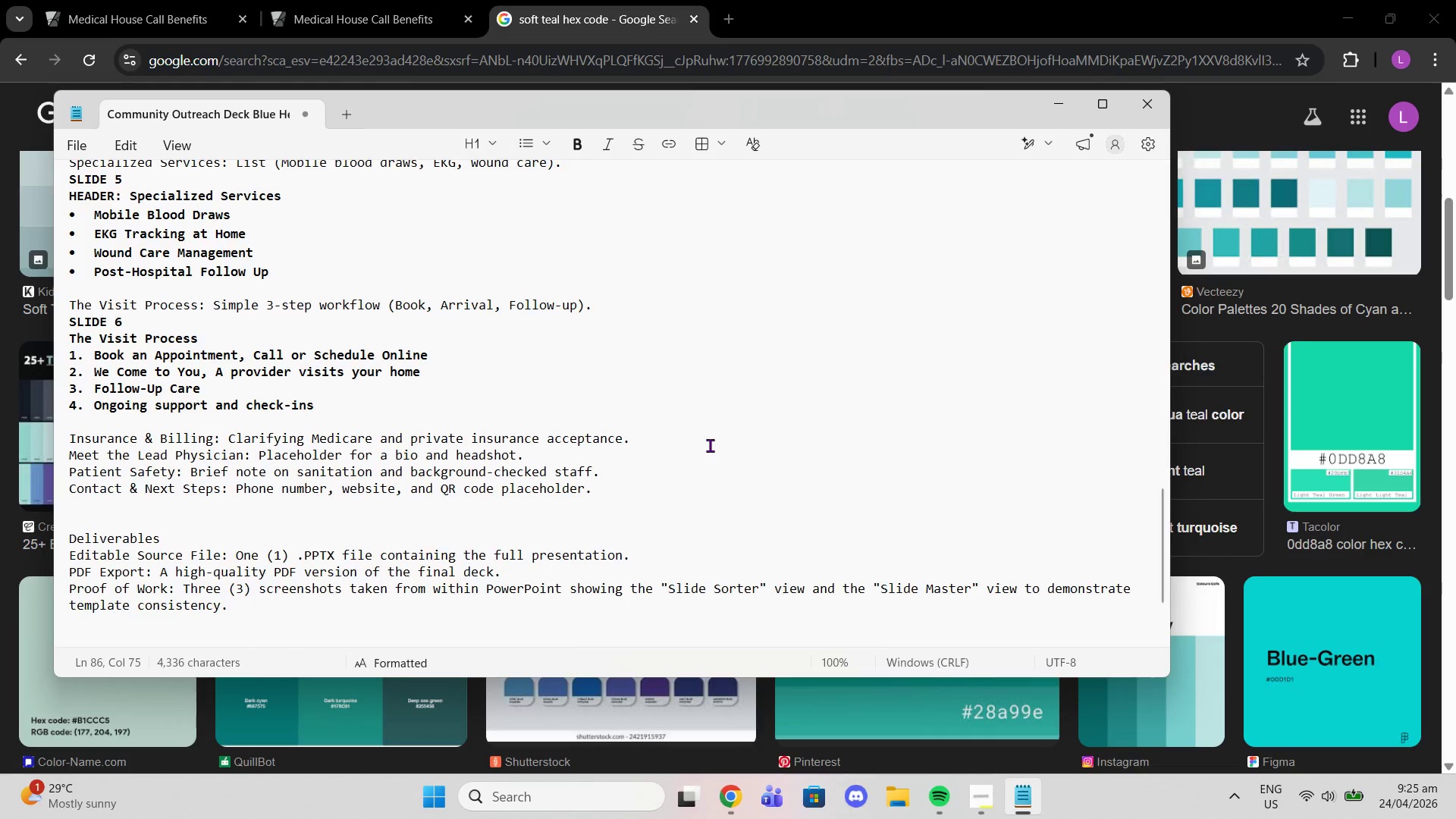 
key(Enter)
 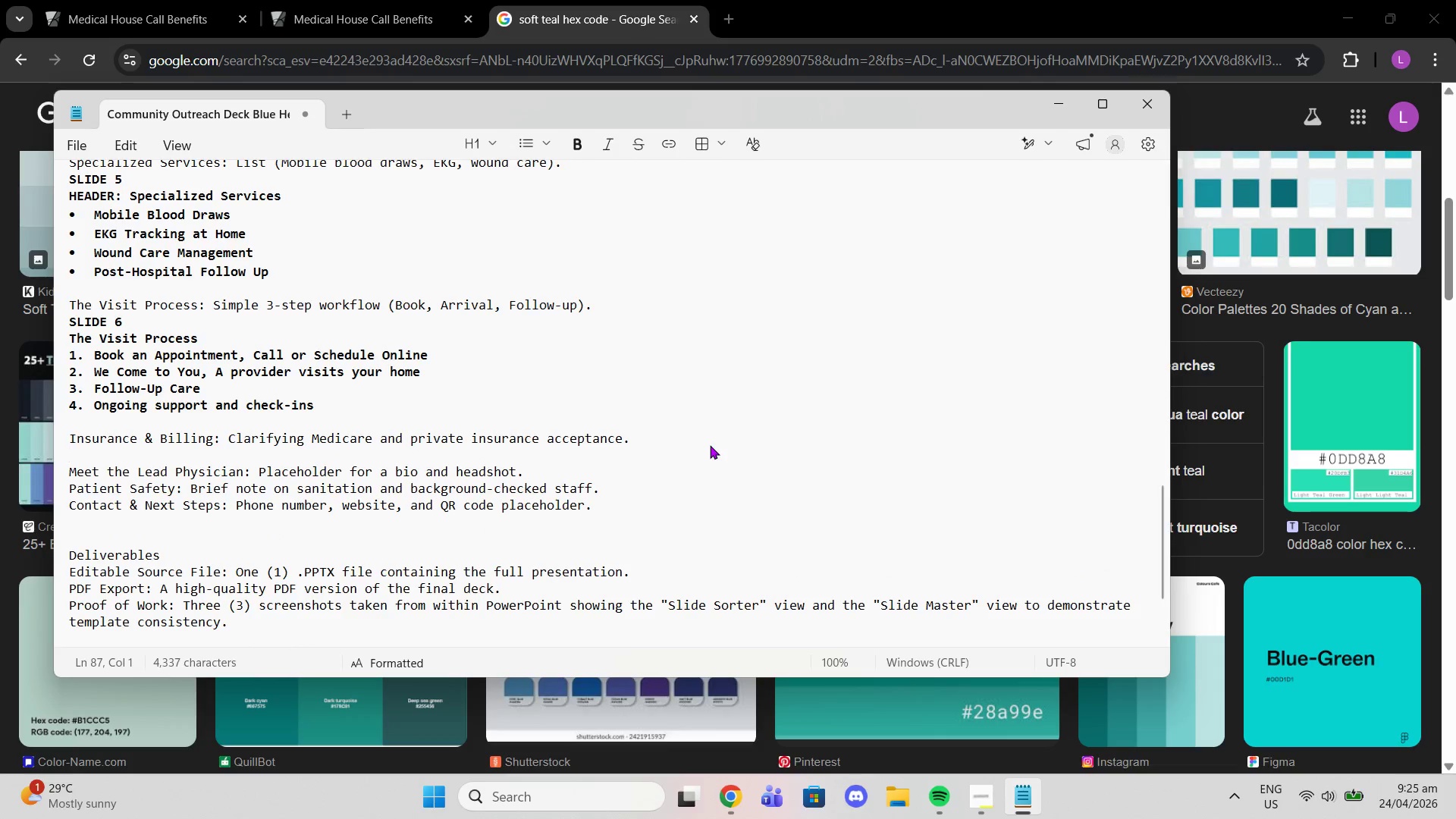 
type(SLIDE &)
key(Backspace)
type(7)
 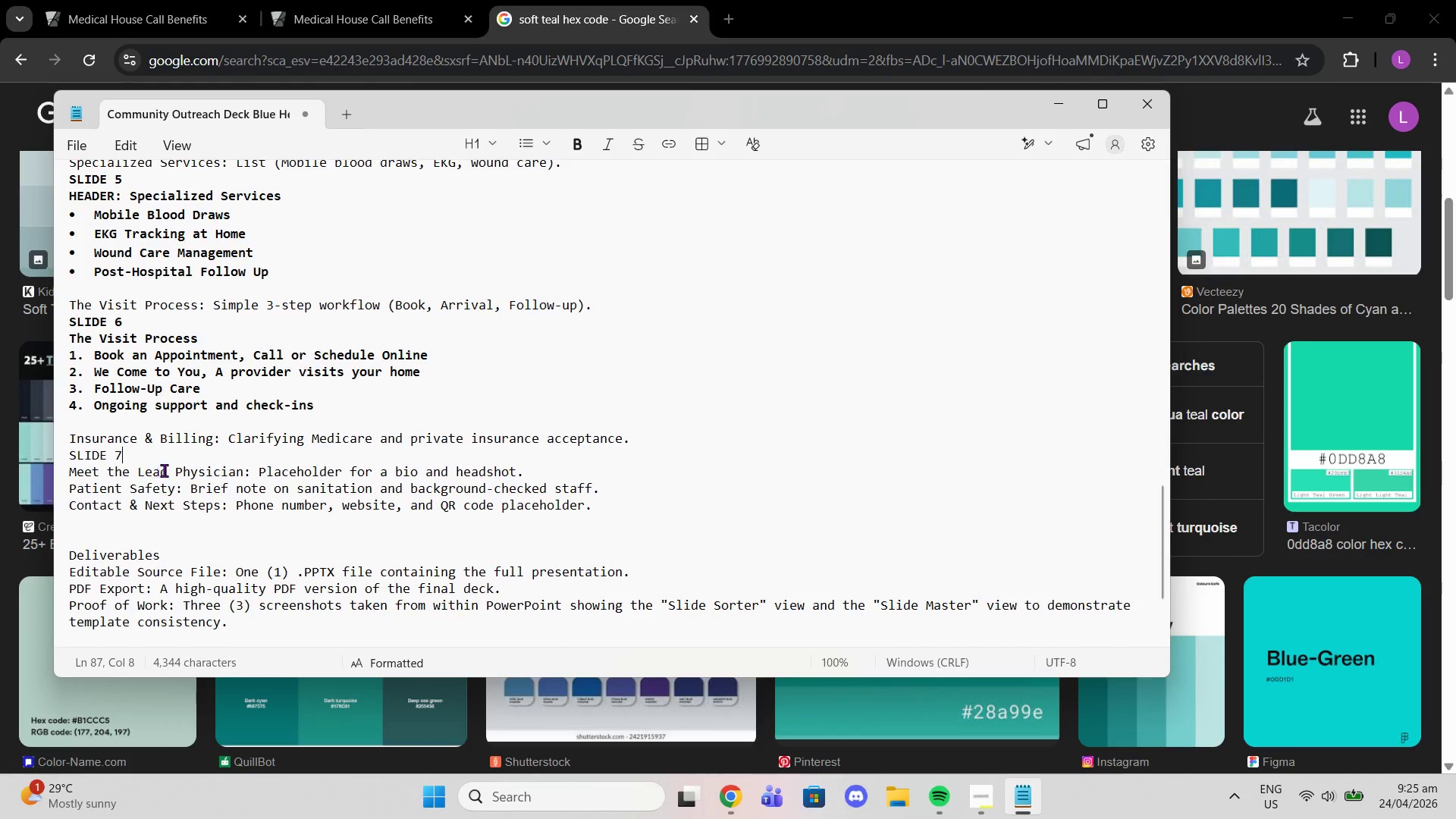 
left_click_drag(start_coordinate=[164, 447], to_coordinate=[65, 450])
 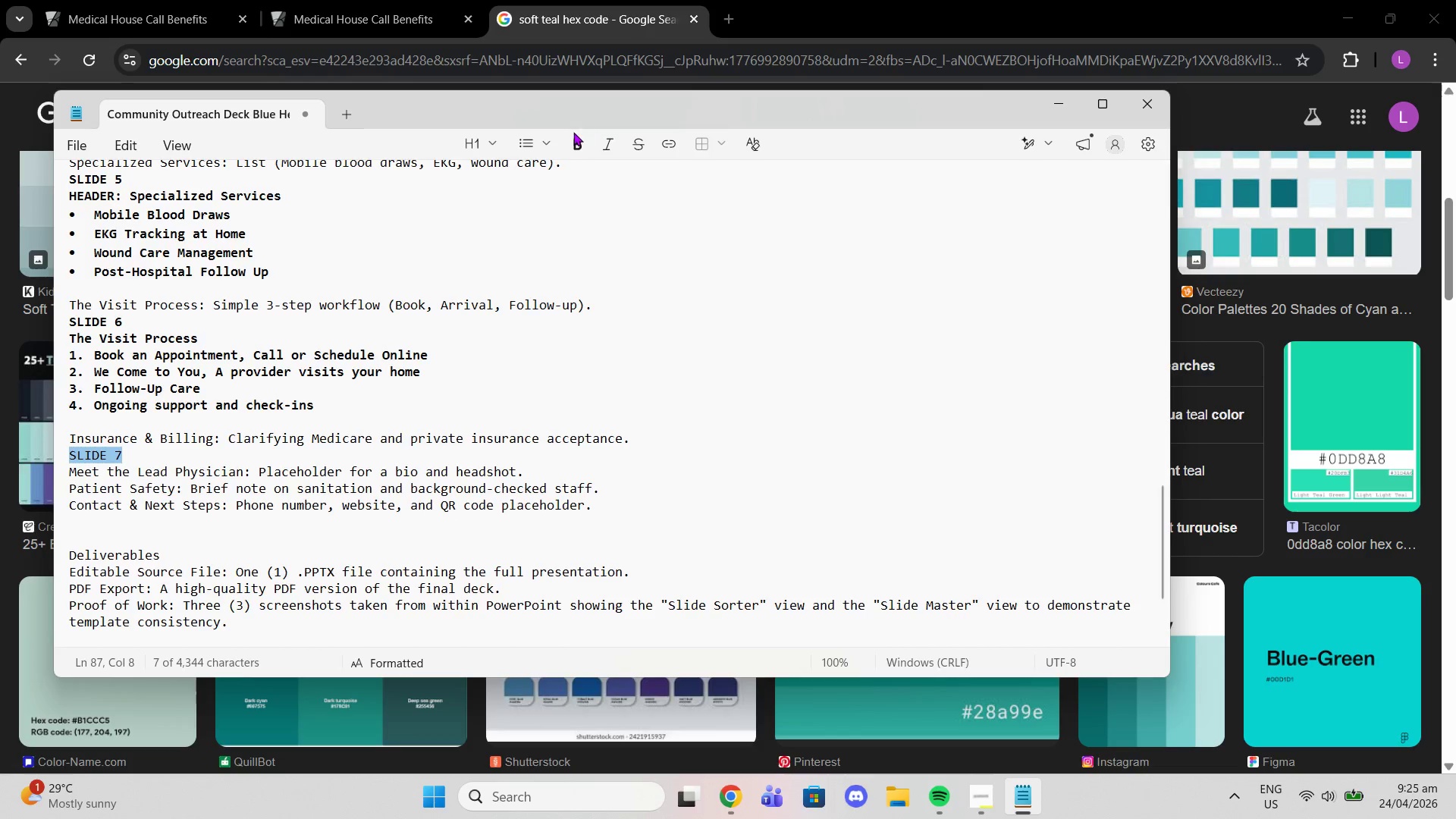 
left_click([558, 140])
 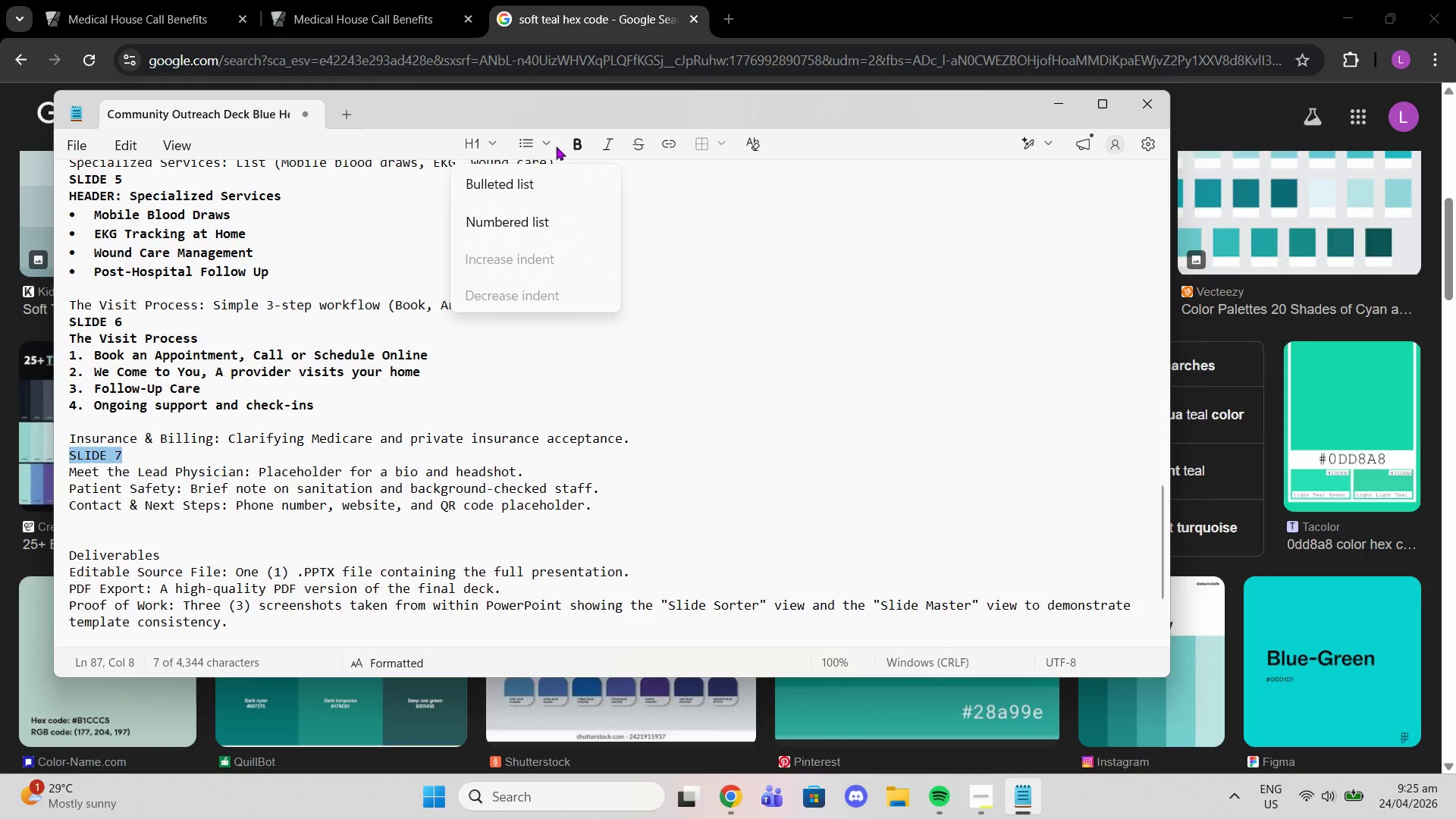 
double_click([582, 146])
 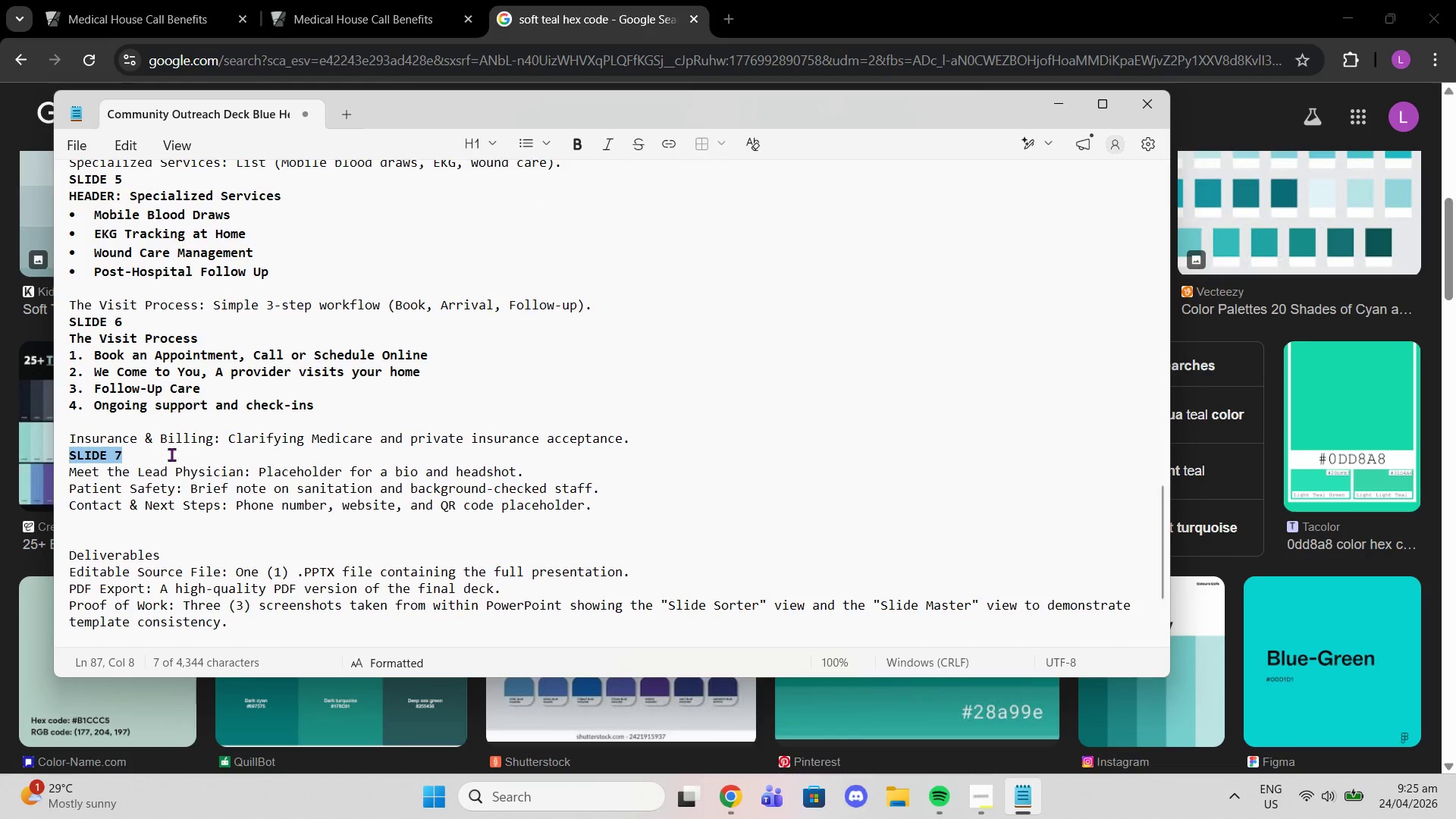 
left_click([170, 464])
 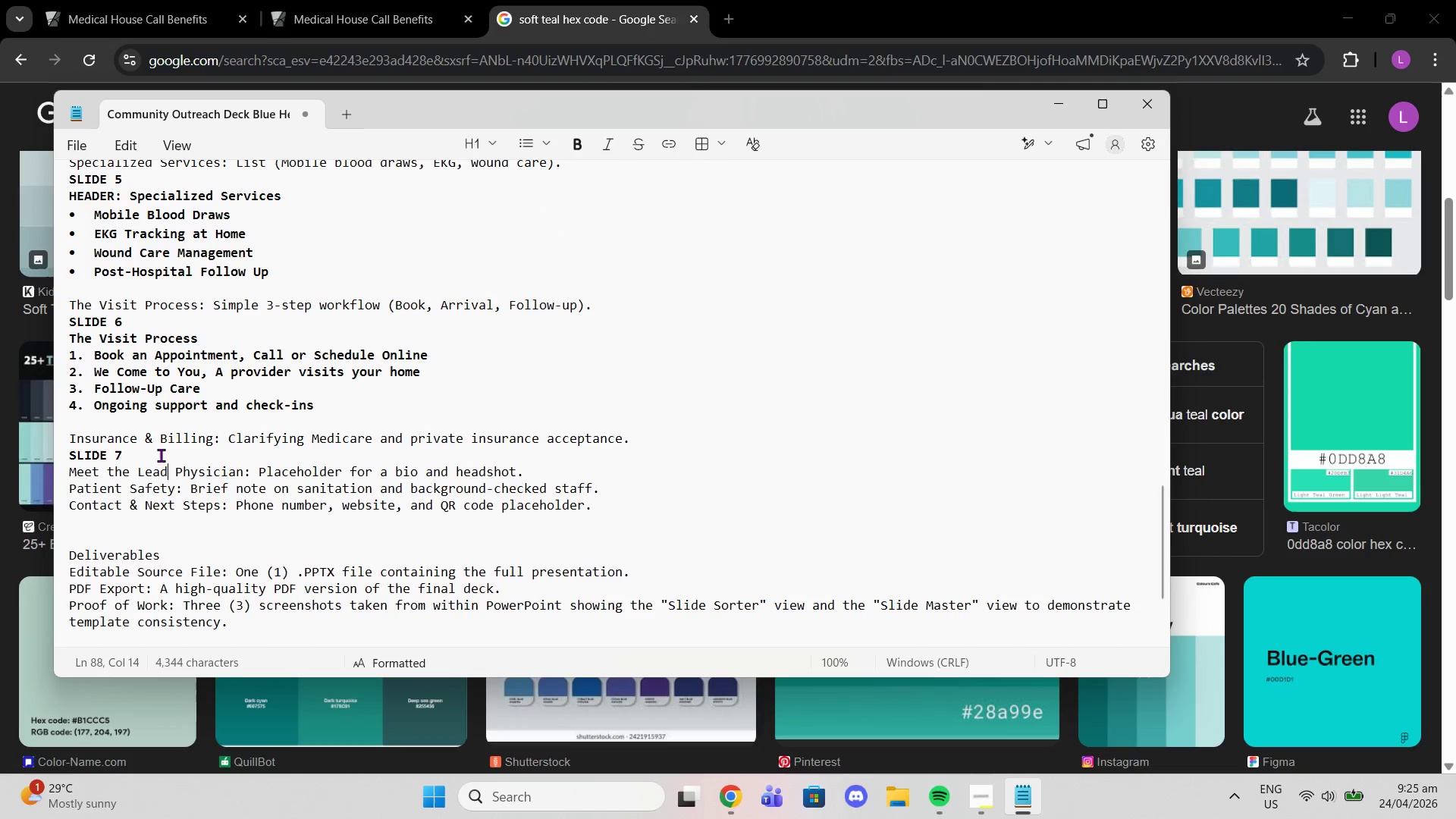 
double_click([161, 455])
 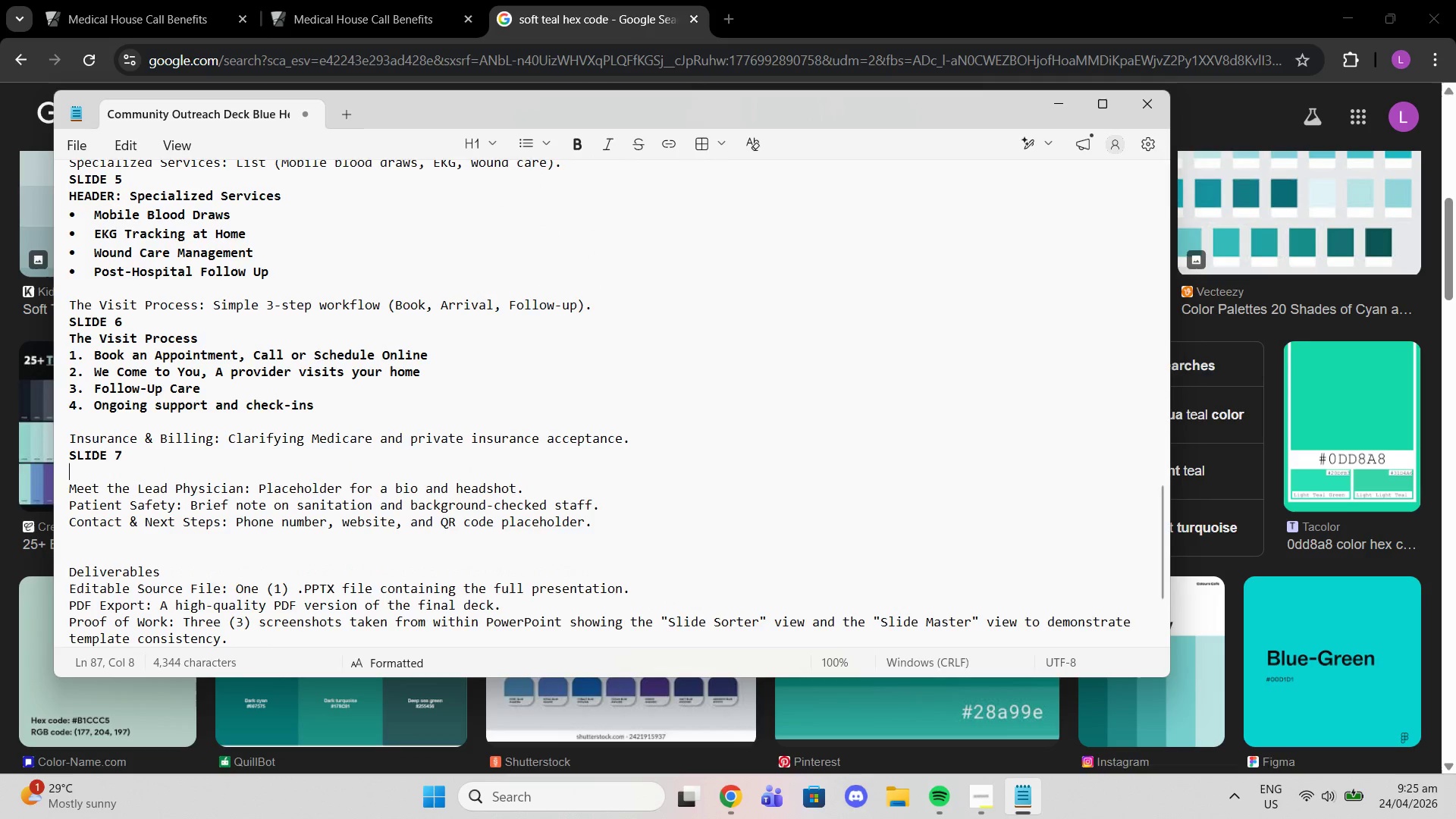 
key(Enter)
 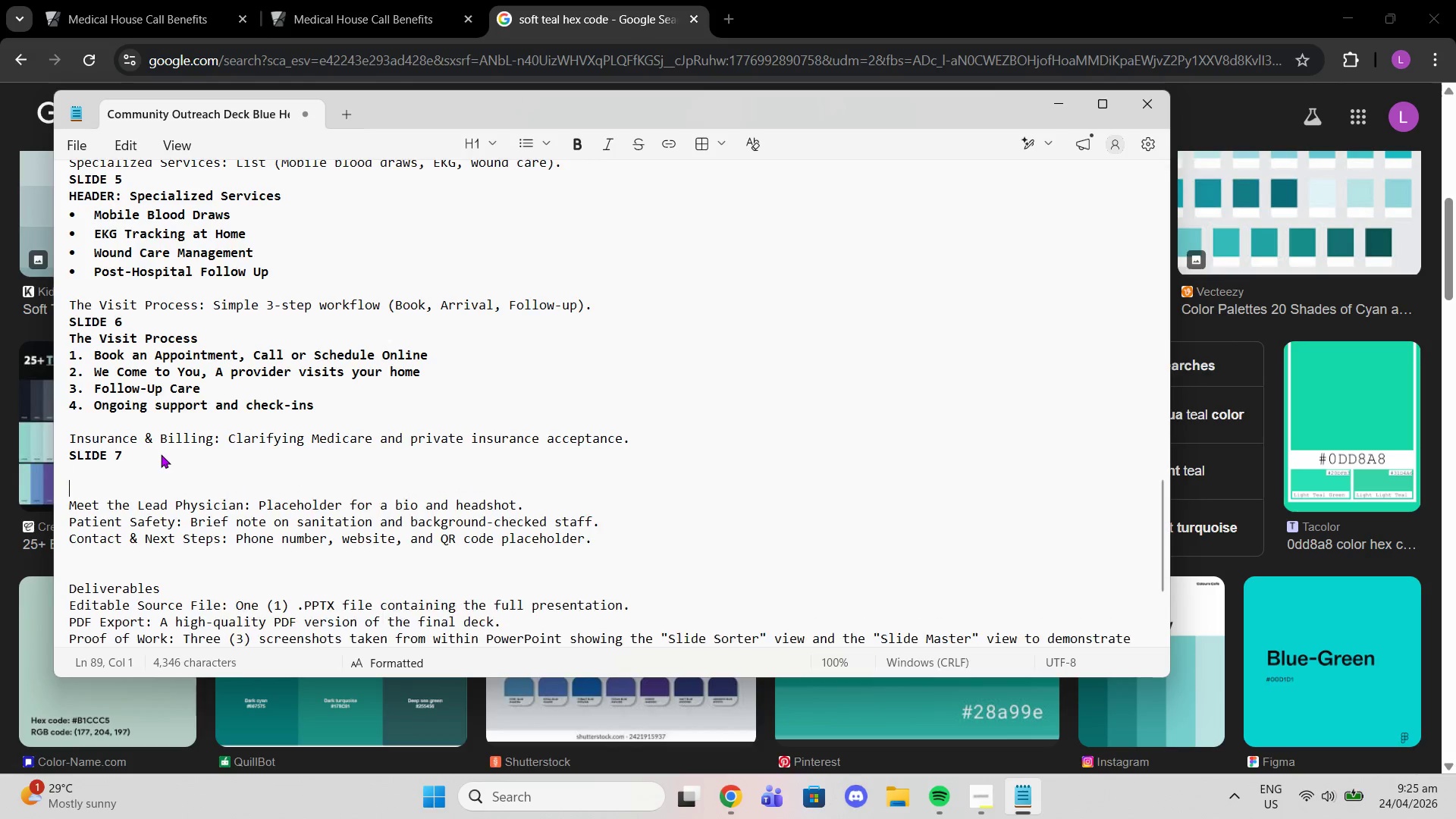 
key(Enter)
 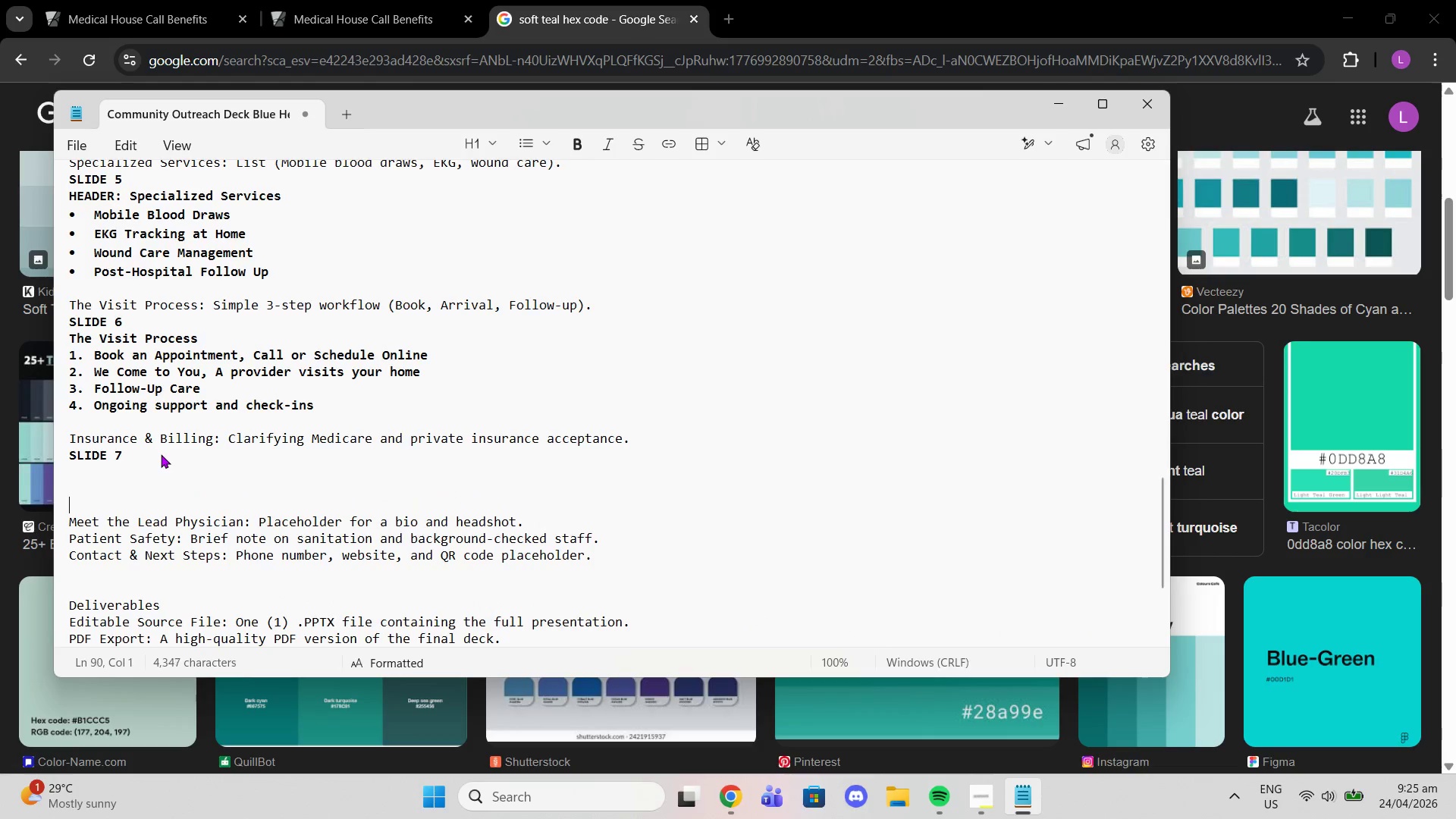 
key(Enter)
 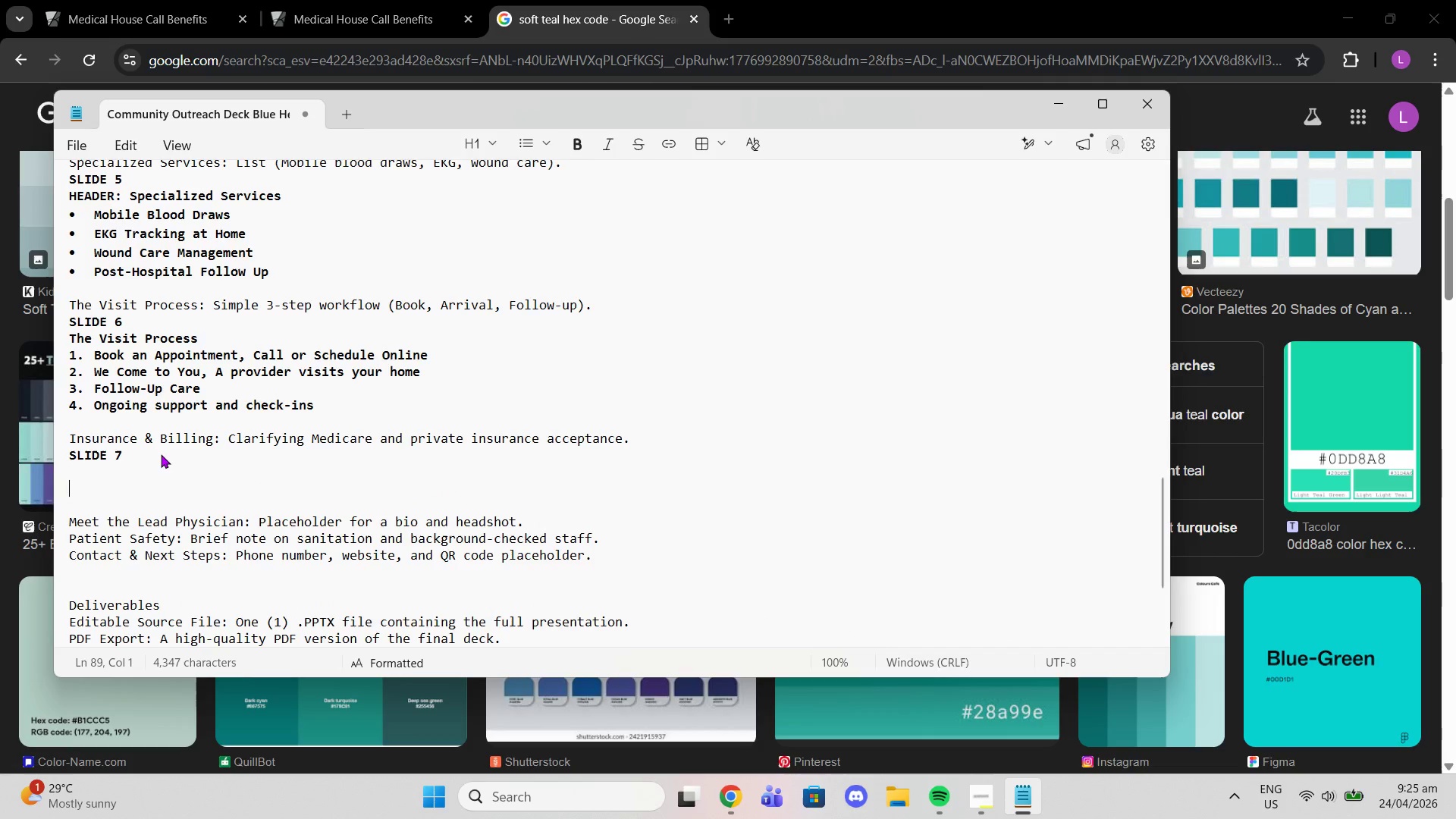 
key(ArrowUp)
 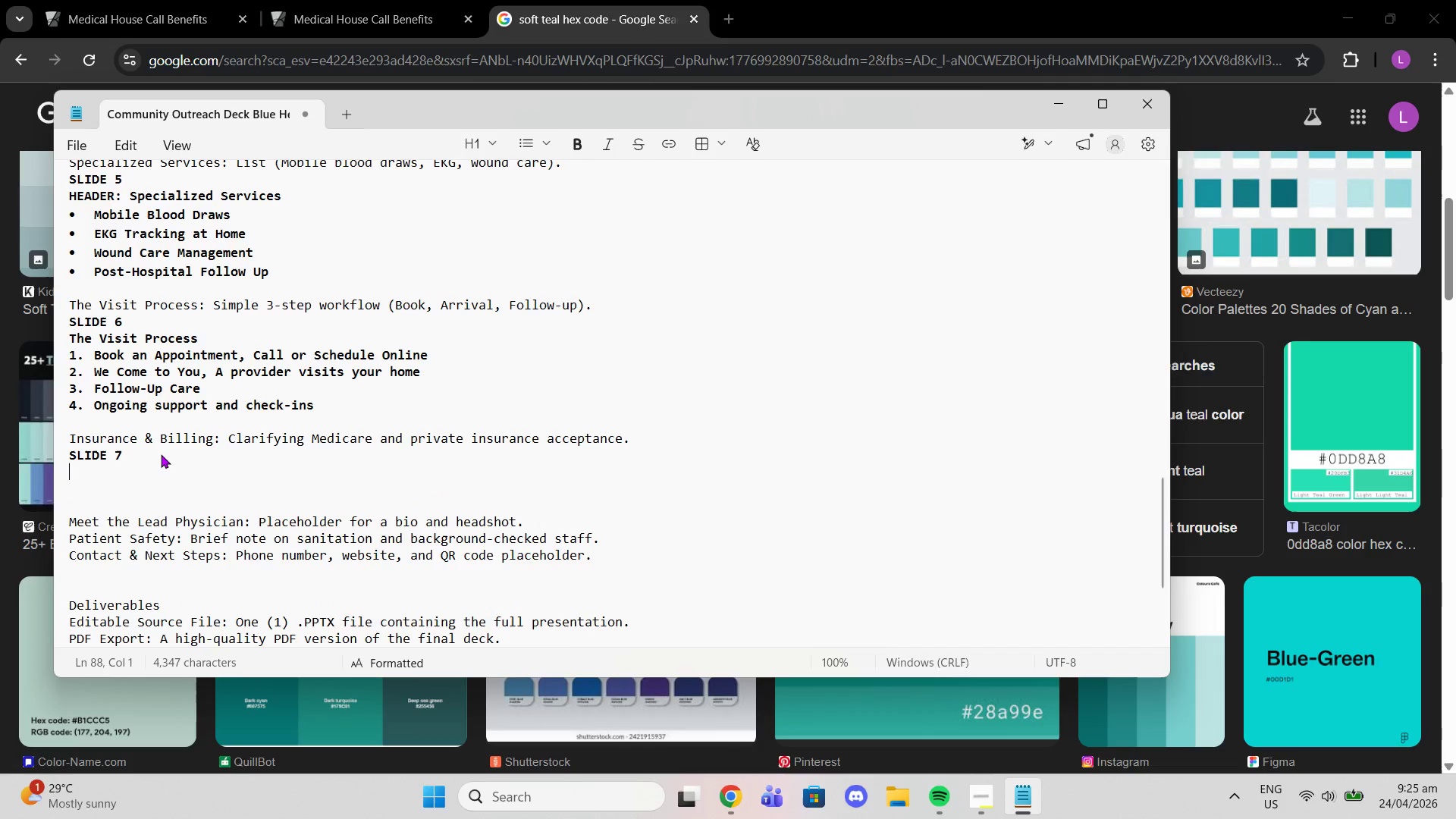 
key(ArrowUp)
 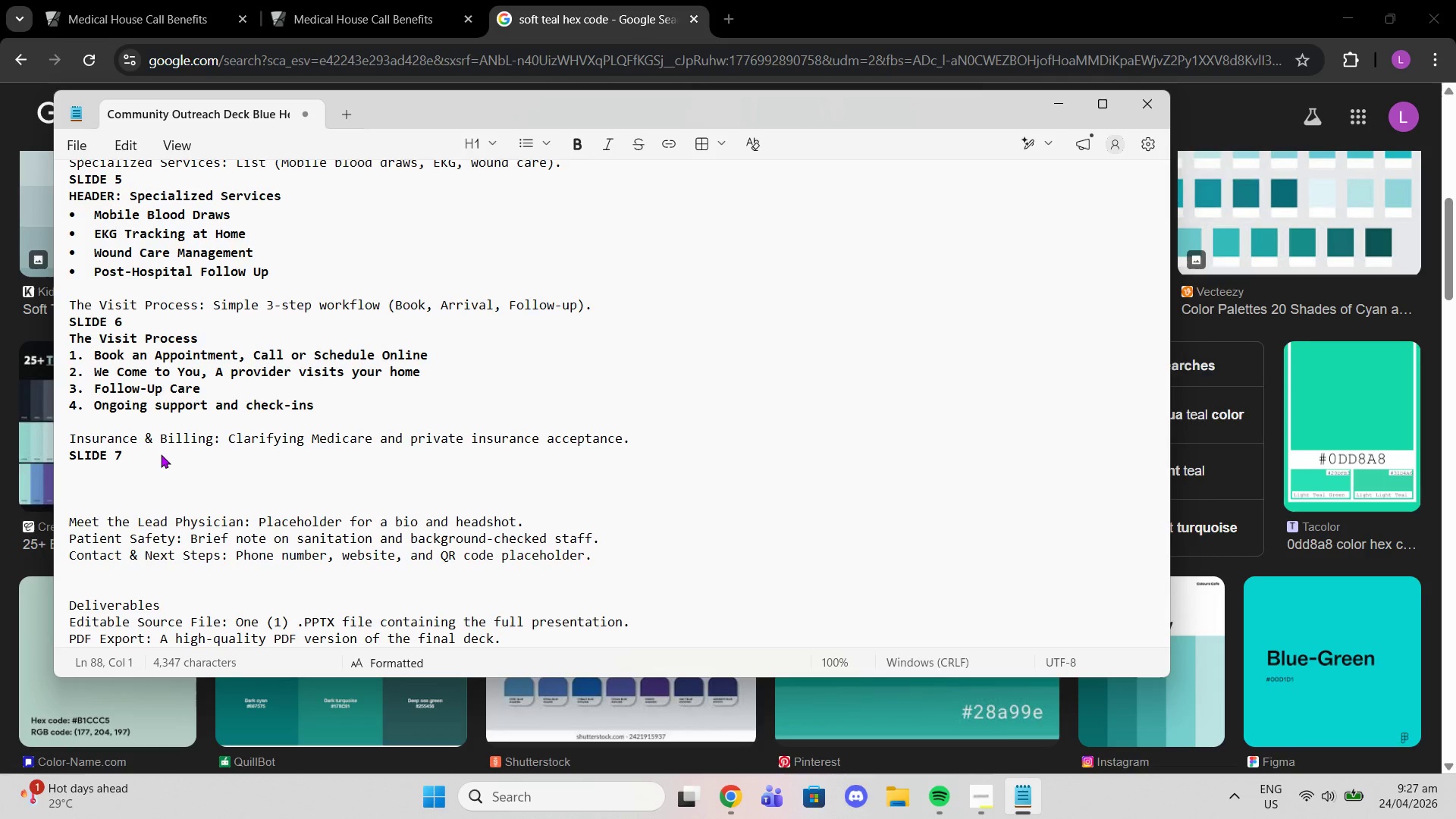 
wait(113.73)
 